 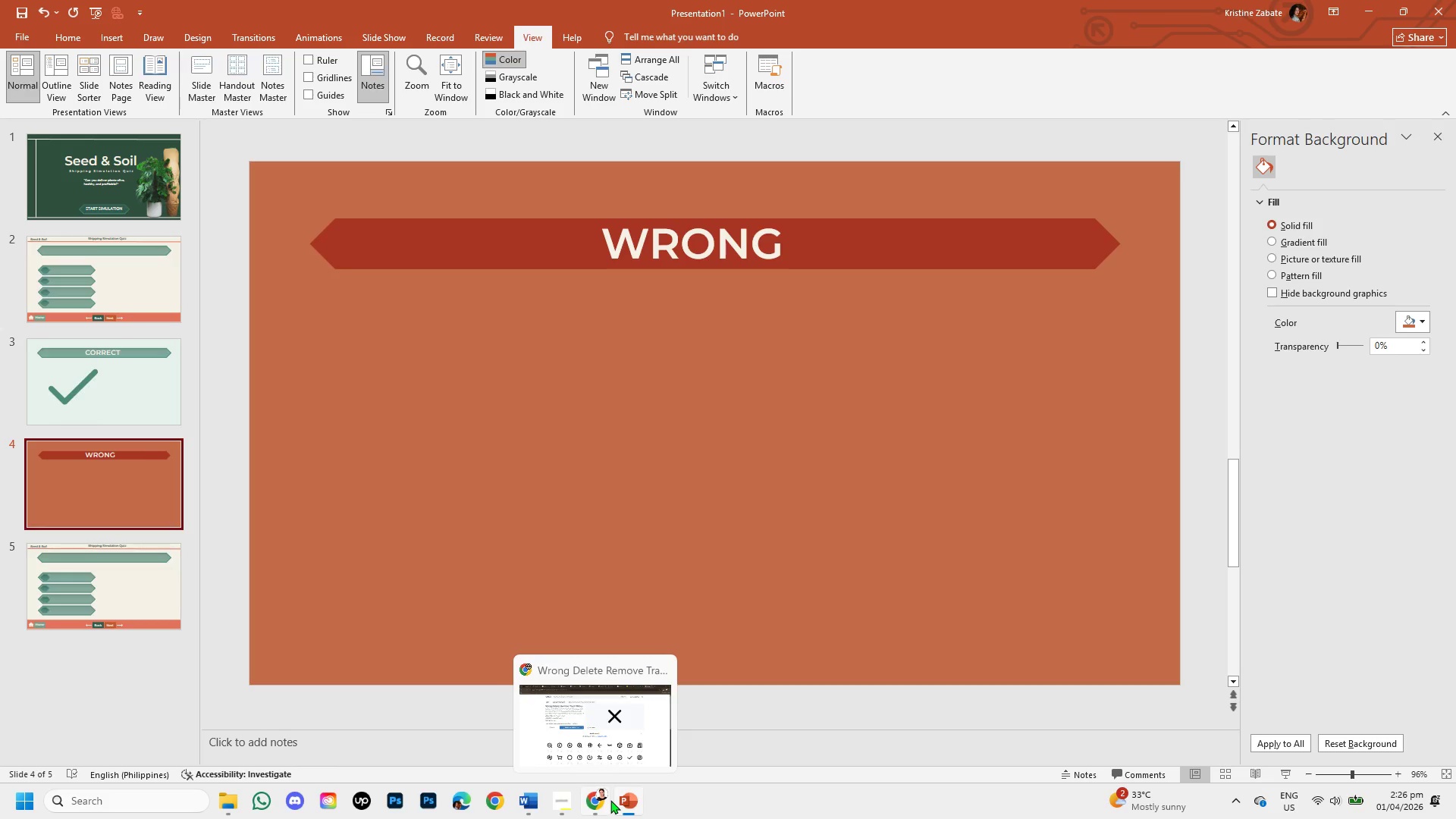 
left_click([597, 805])
 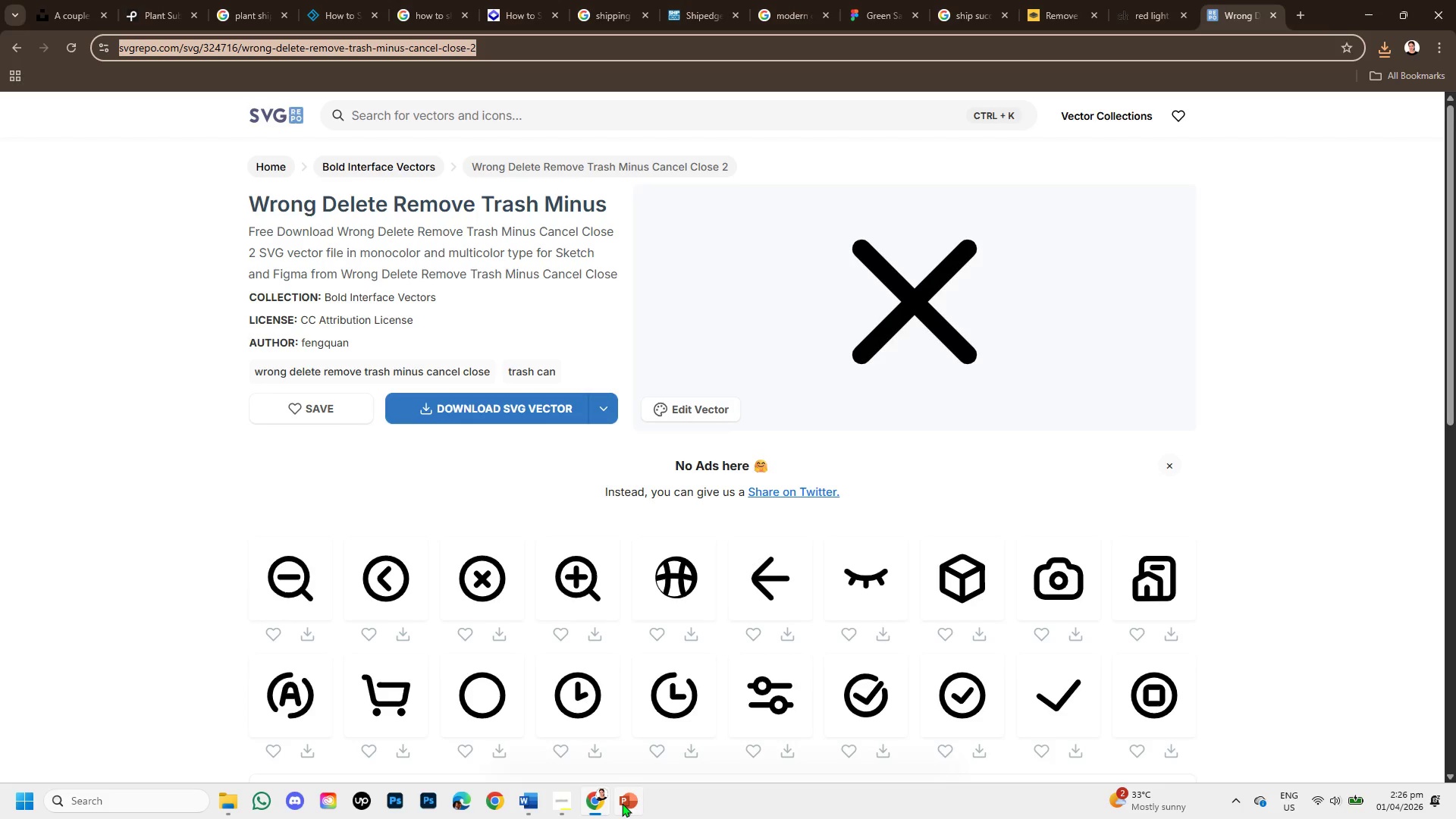 
left_click([622, 803])
 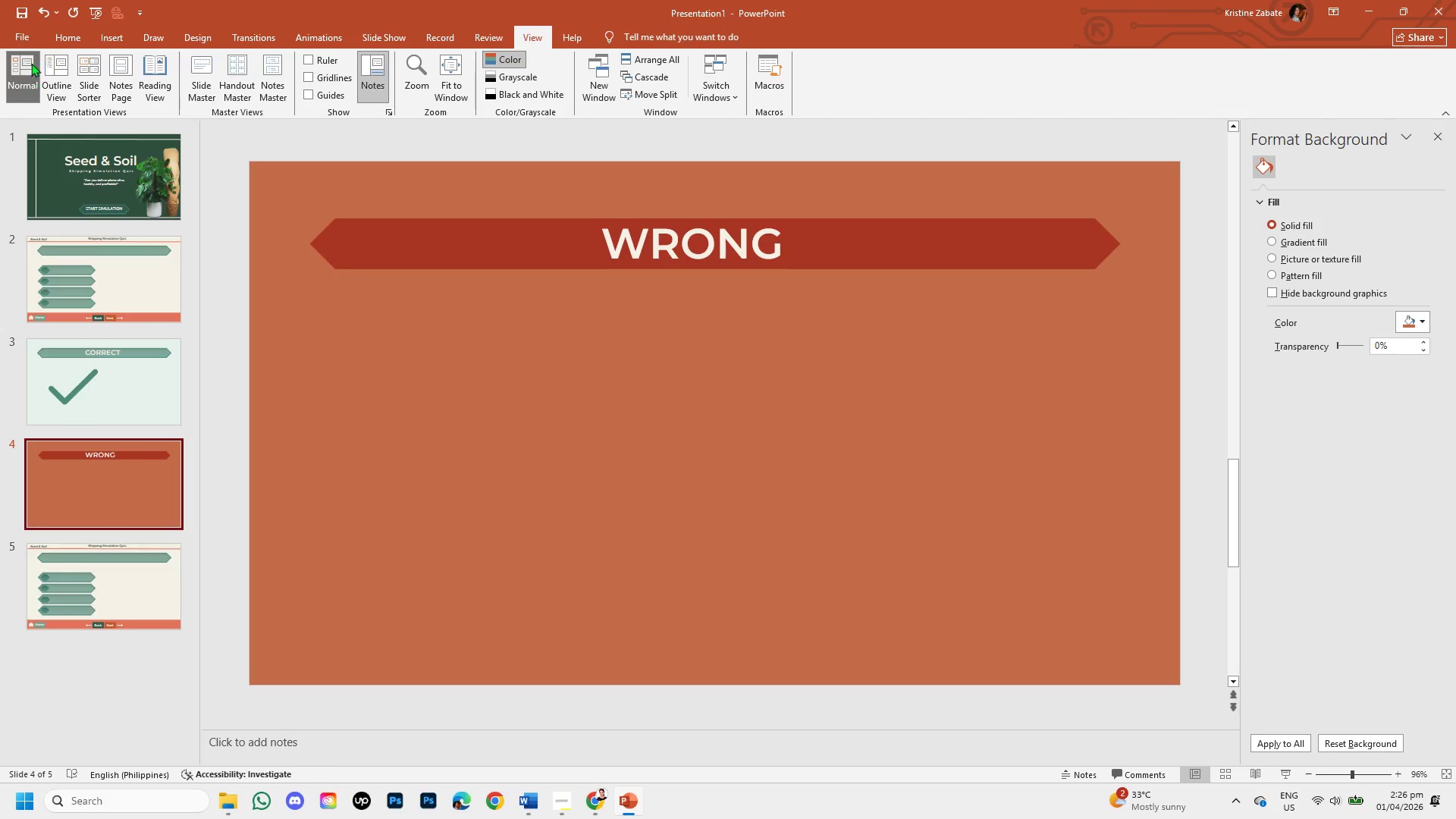 
left_click([64, 30])
 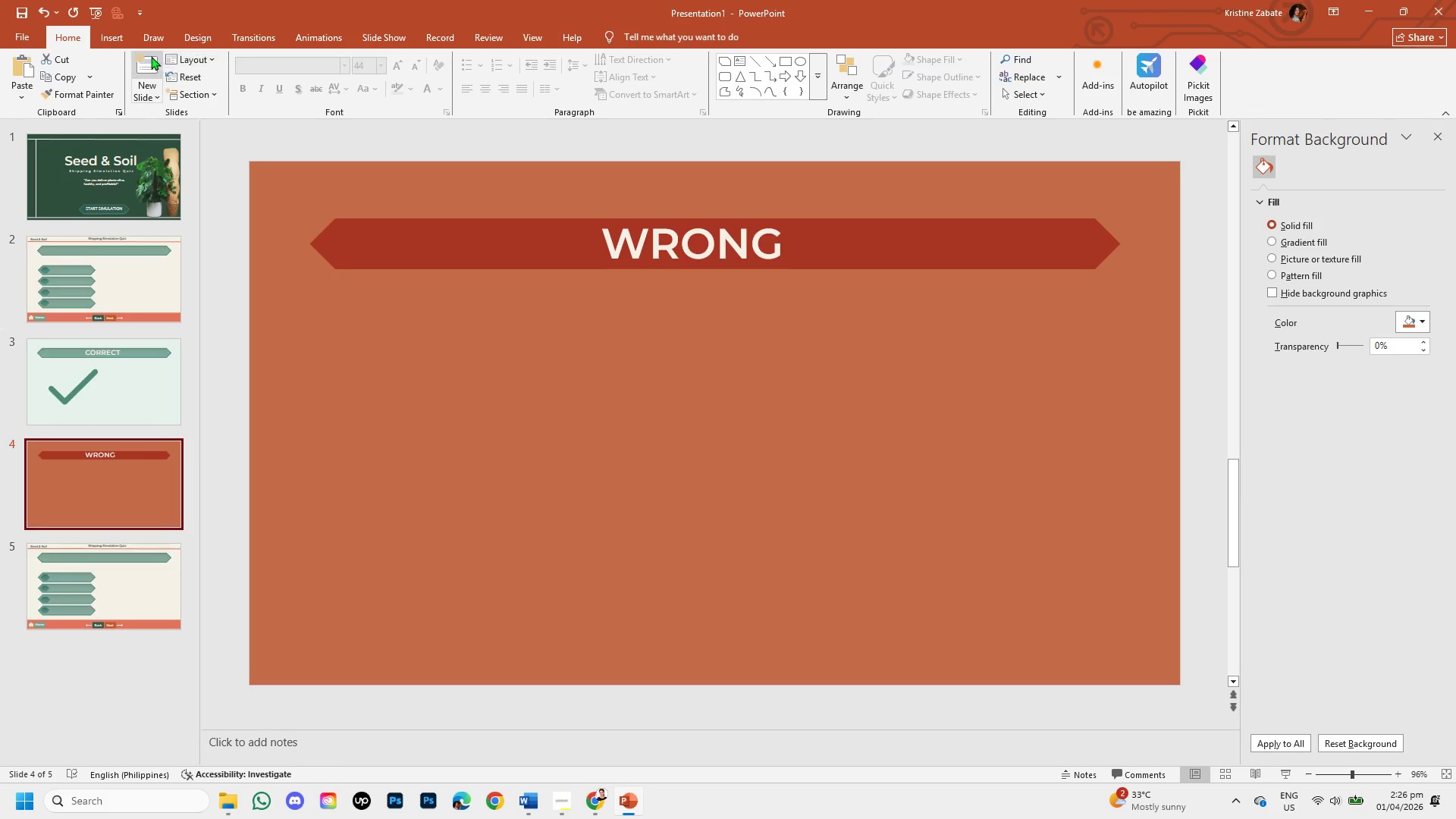 
left_click([127, 35])
 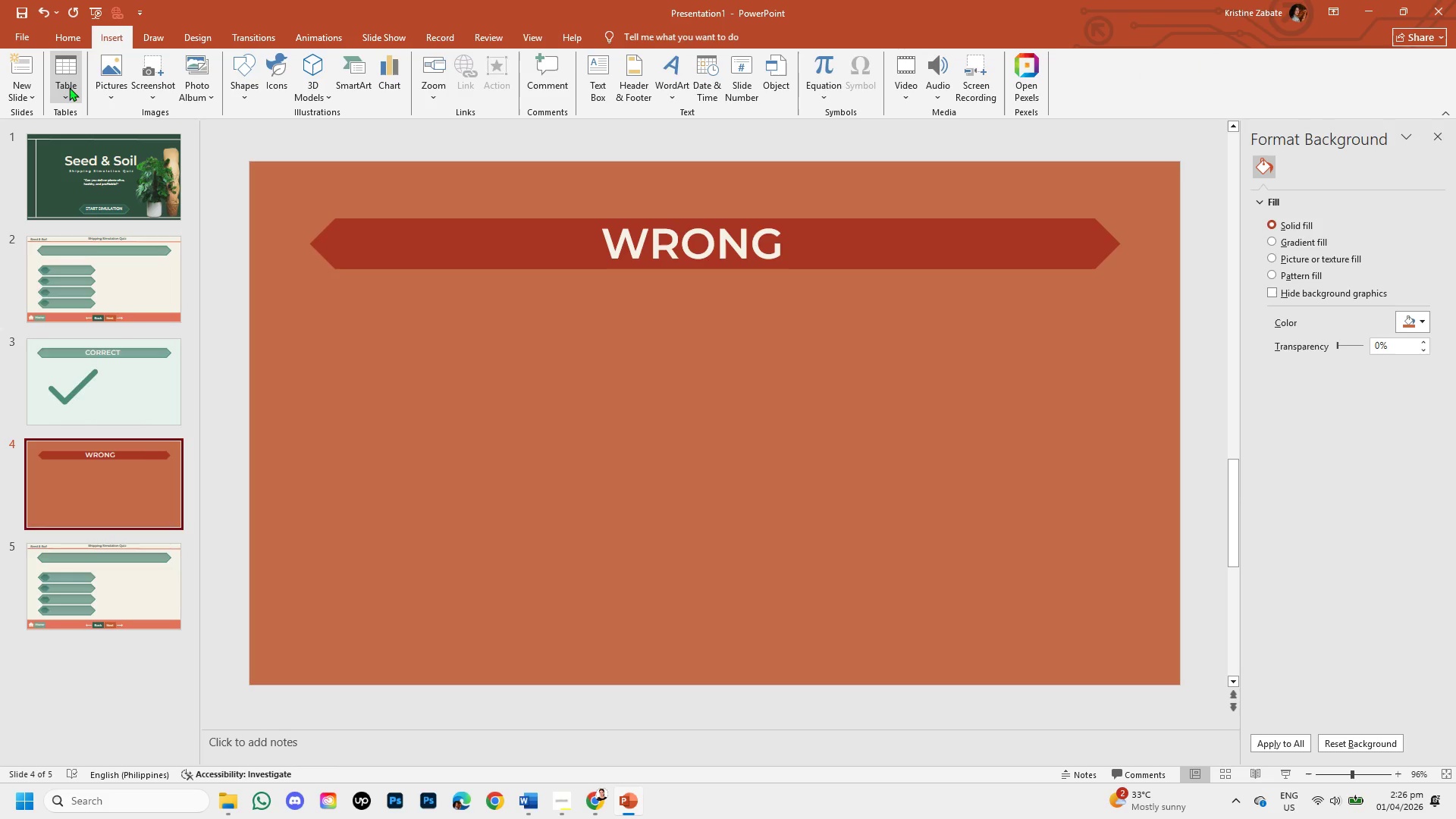 
left_click([121, 99])
 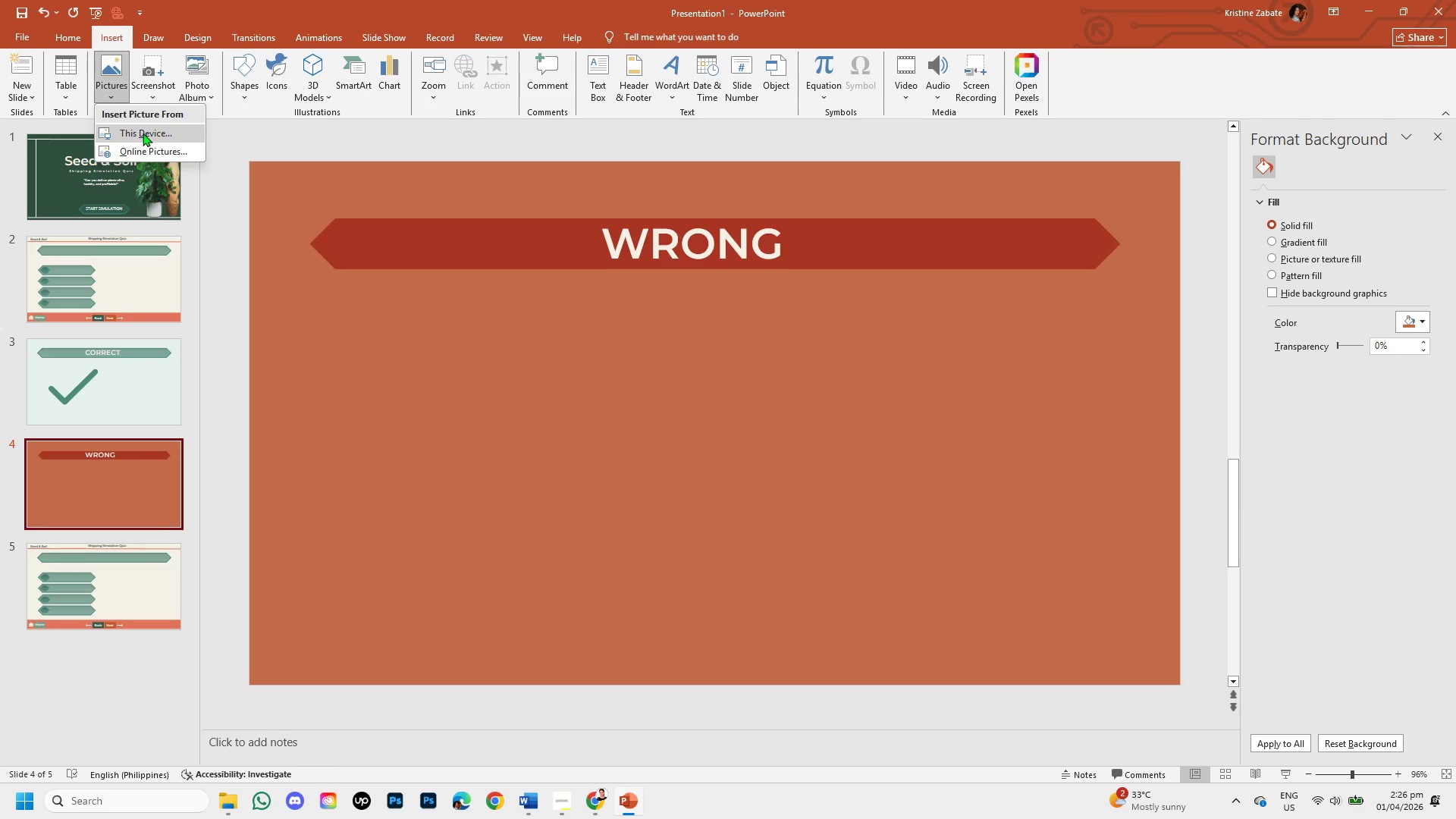 
left_click([143, 133])
 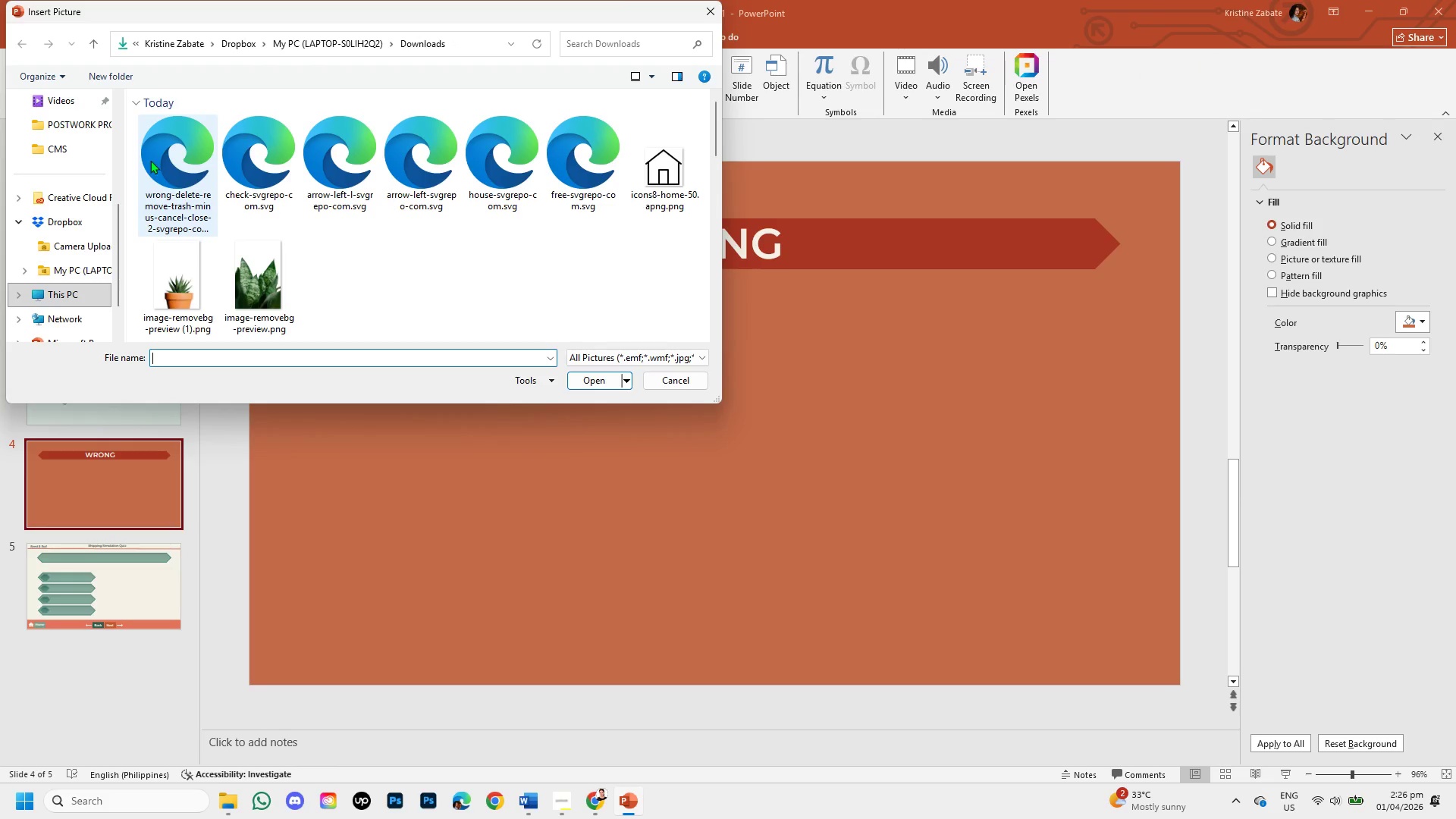 
double_click([175, 196])
 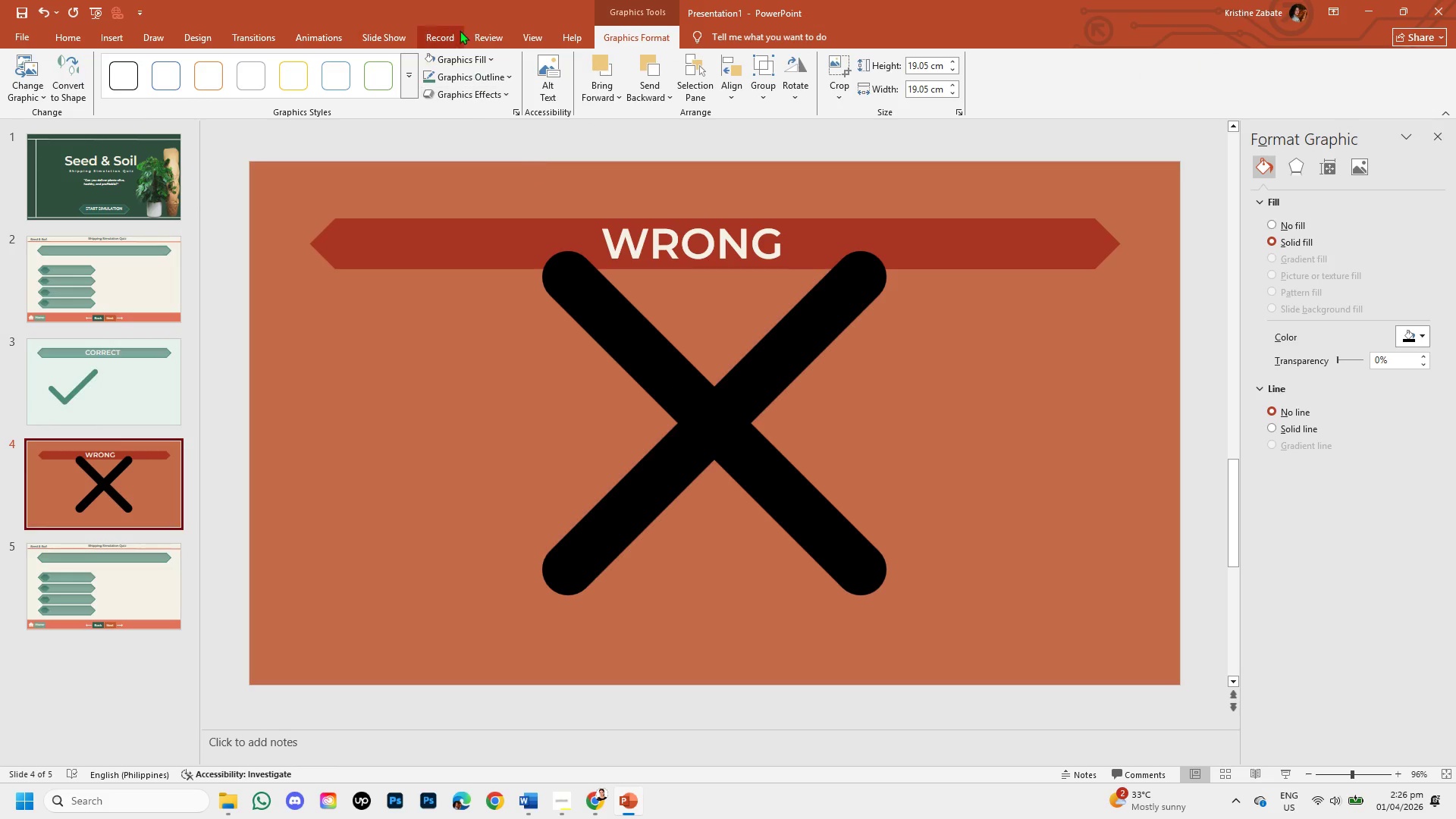 
left_click([504, 74])
 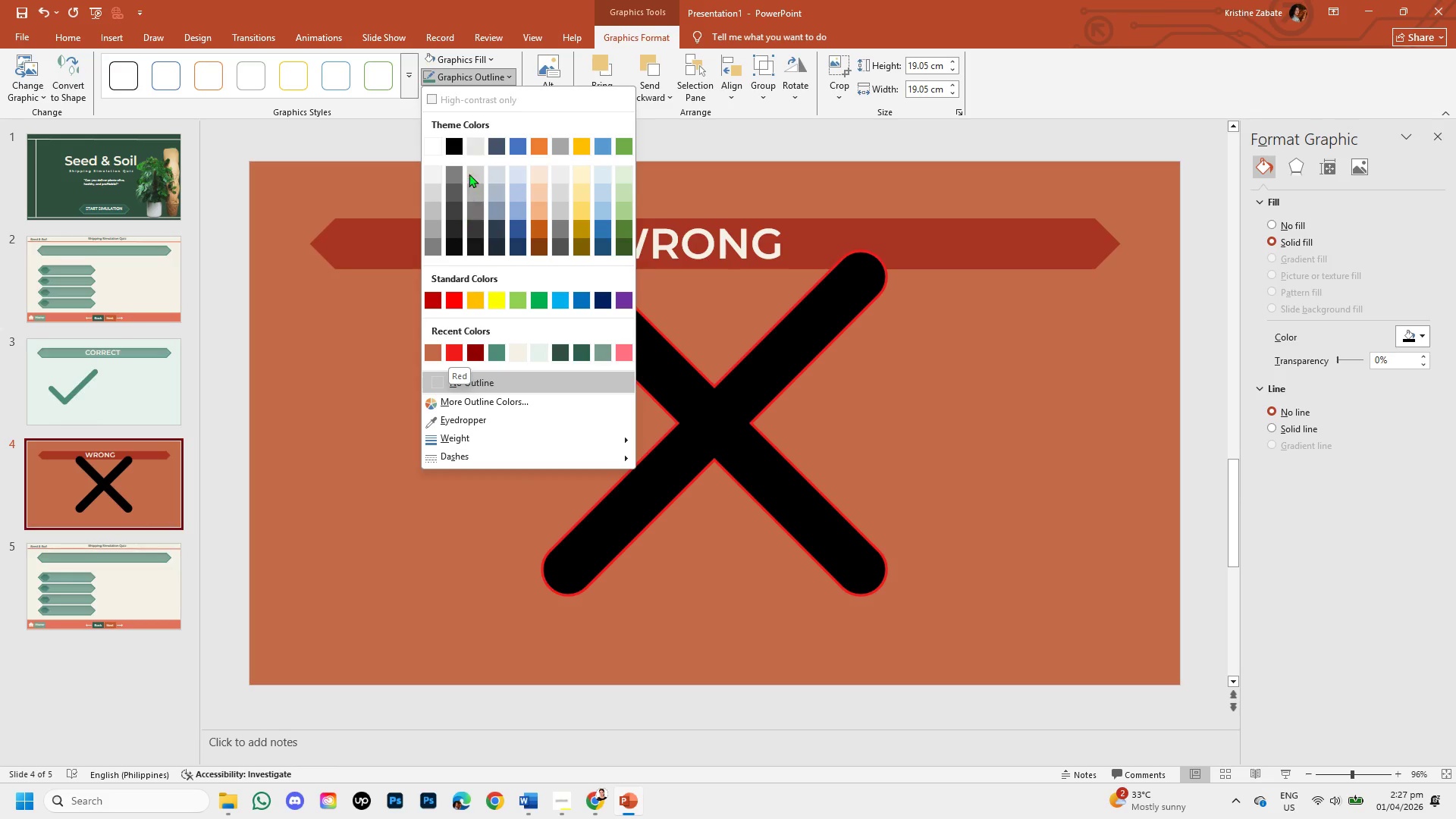 
left_click([476, 61])
 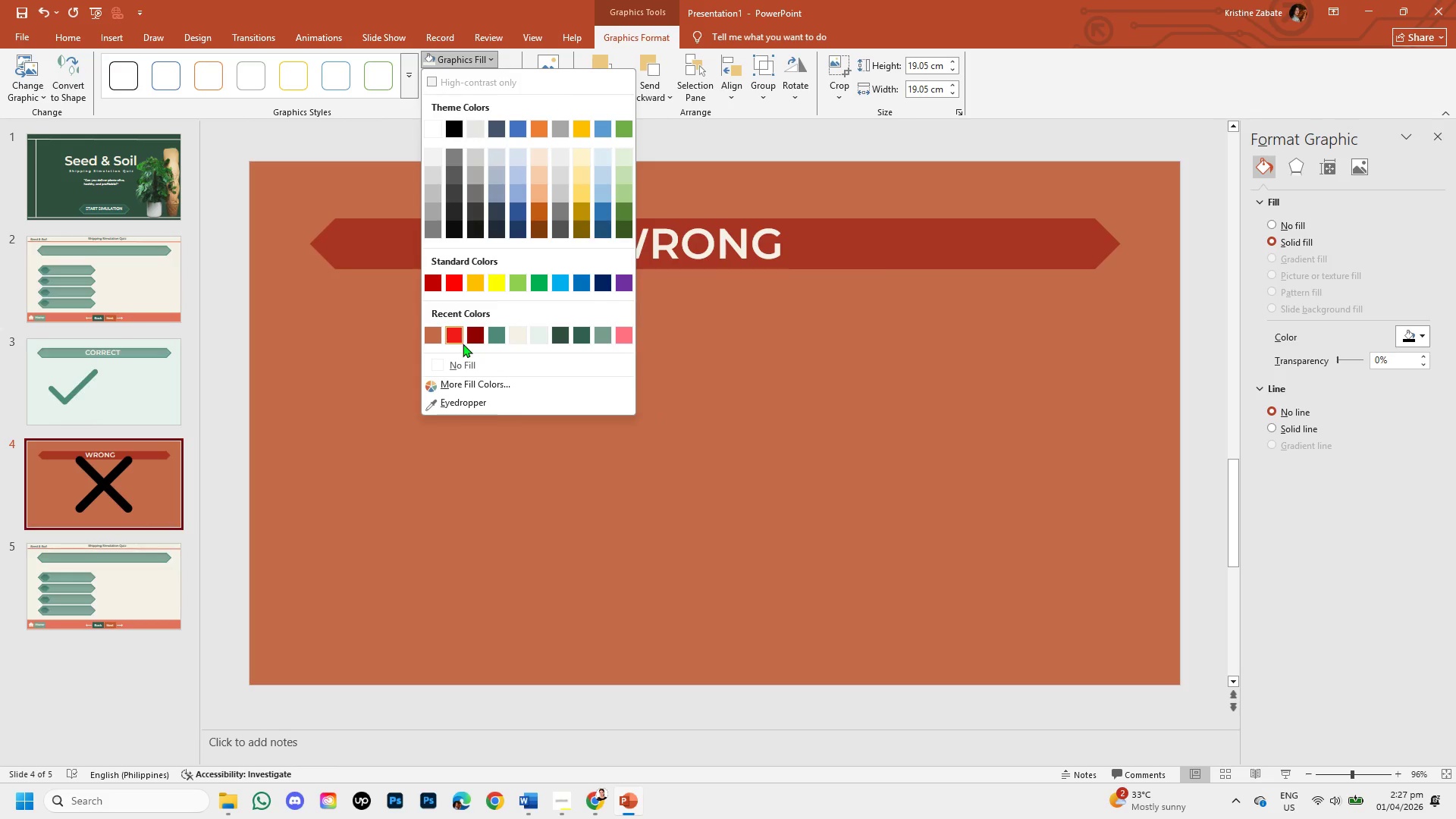 
mouse_move([475, 337])
 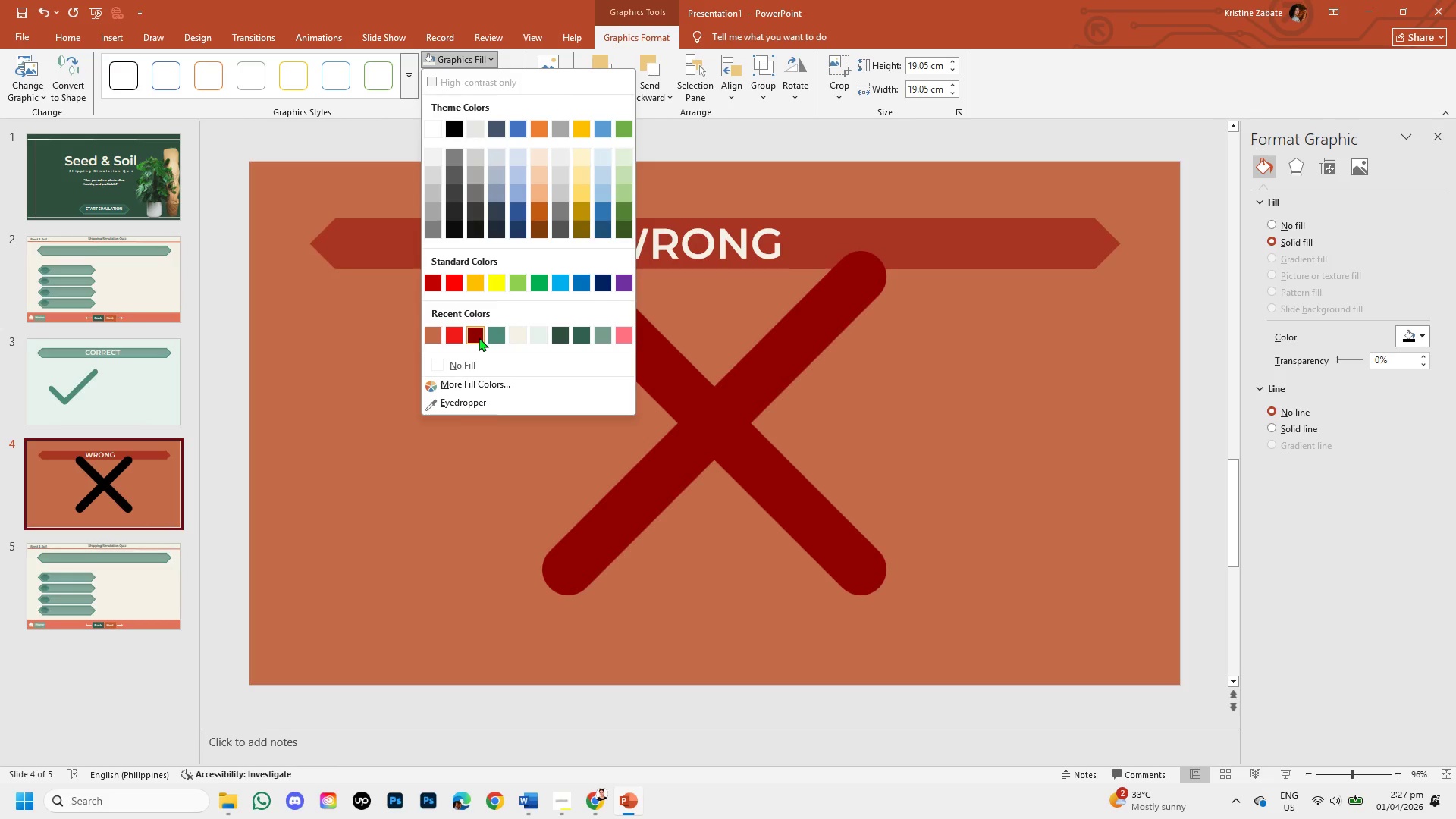 
left_click([479, 337])
 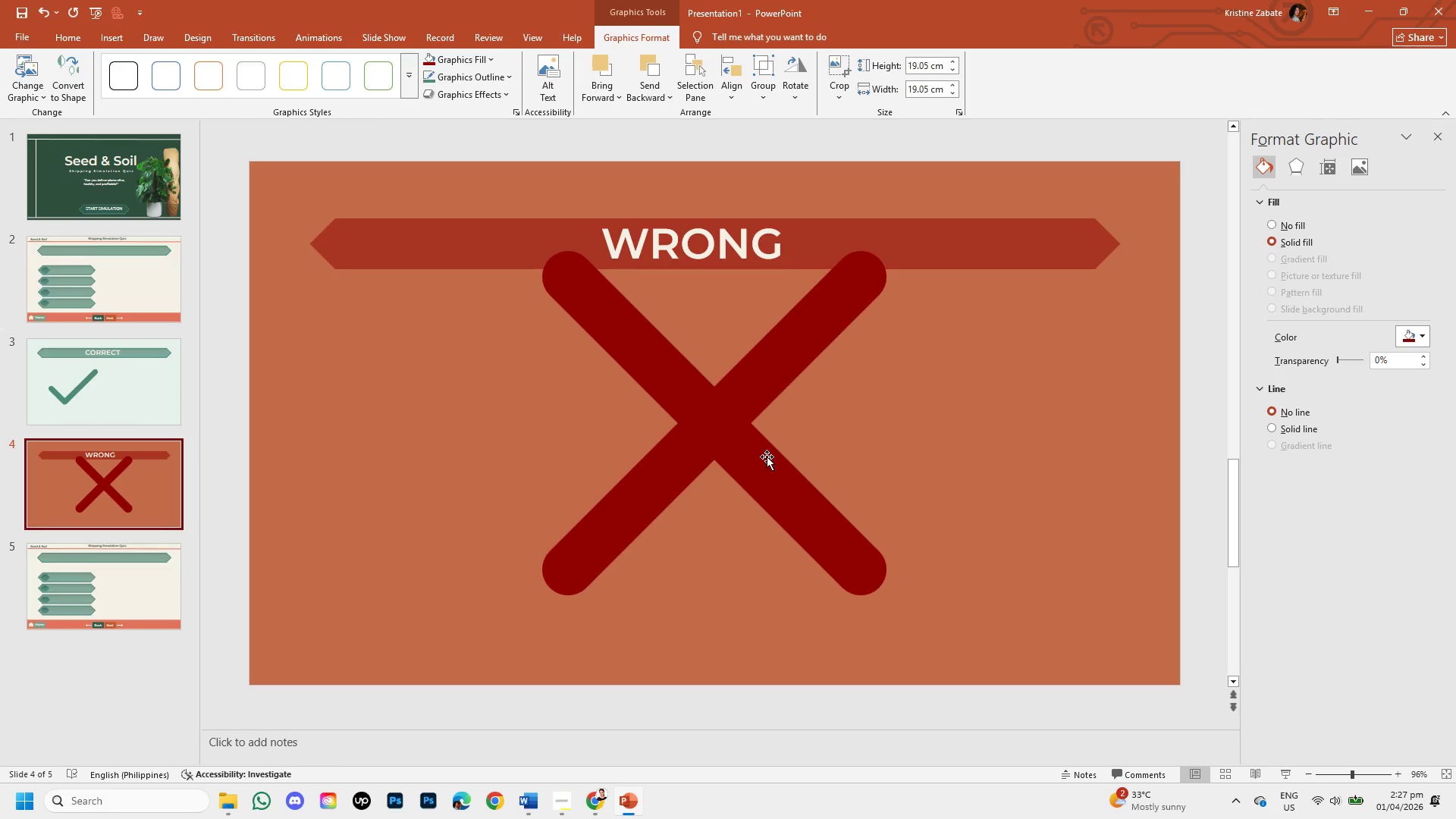 
left_click([717, 427])
 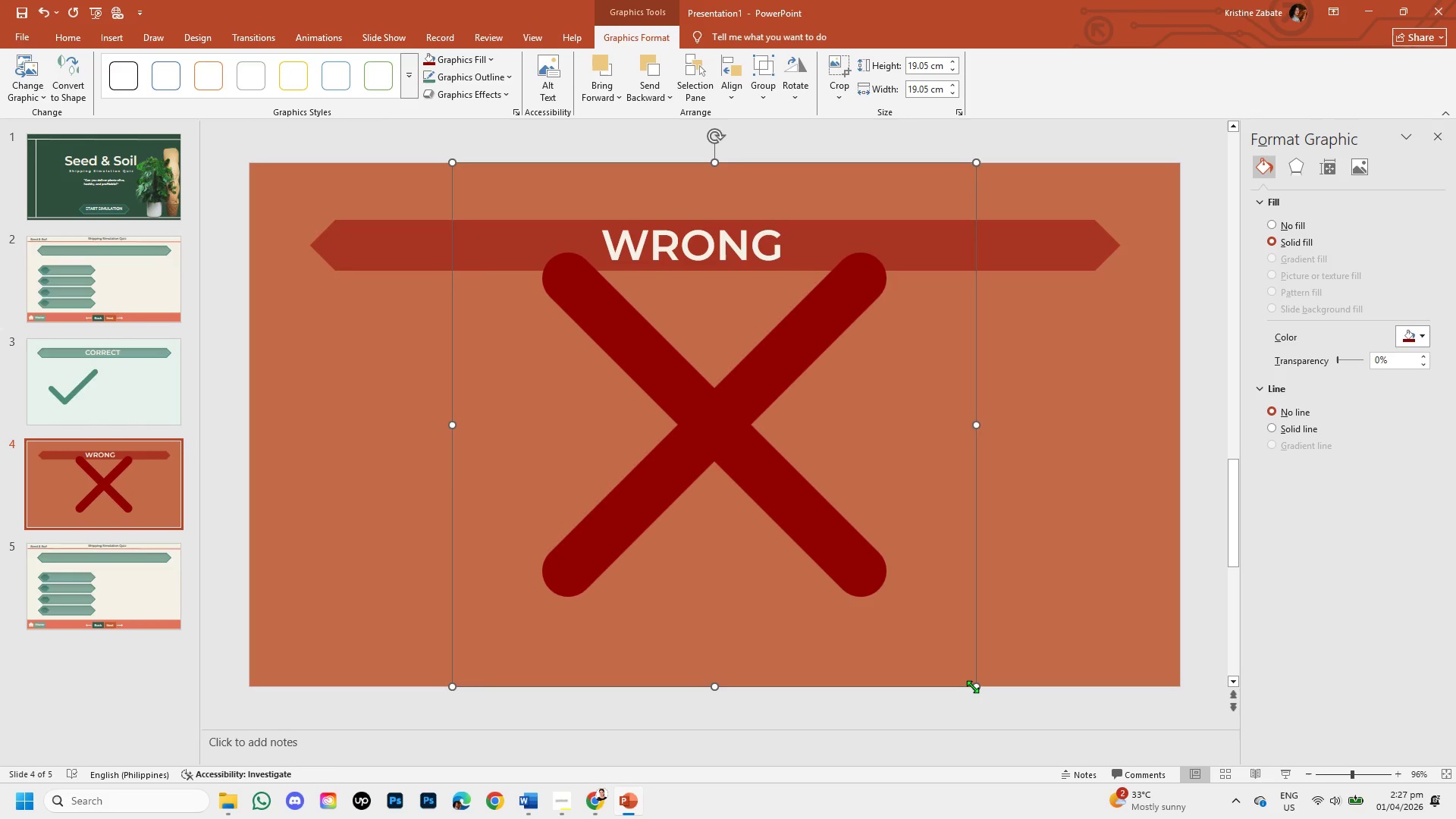 
left_click_drag(start_coordinate=[972, 686], to_coordinate=[845, 483])
 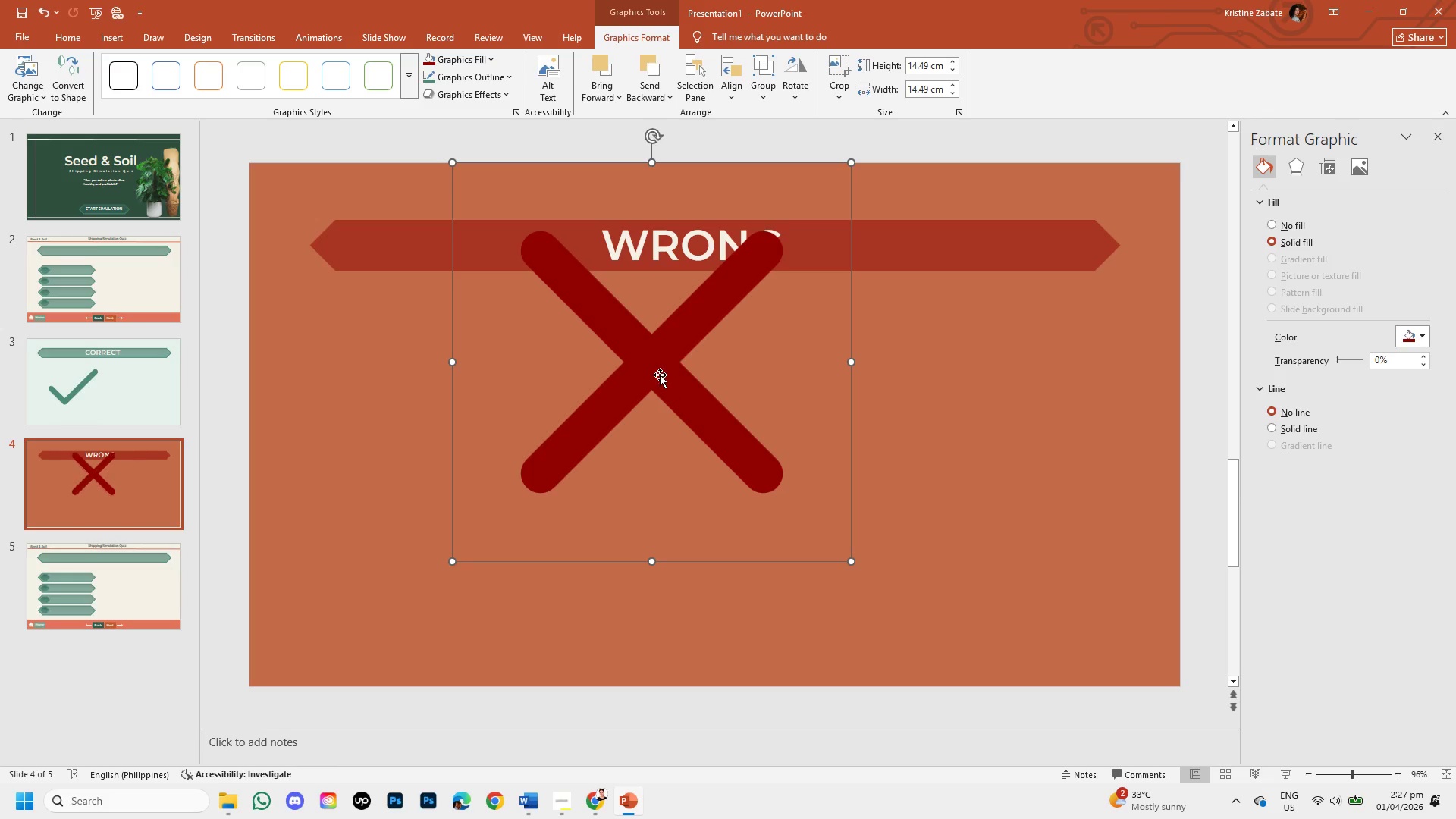 
left_click_drag(start_coordinate=[654, 366], to_coordinate=[480, 486])
 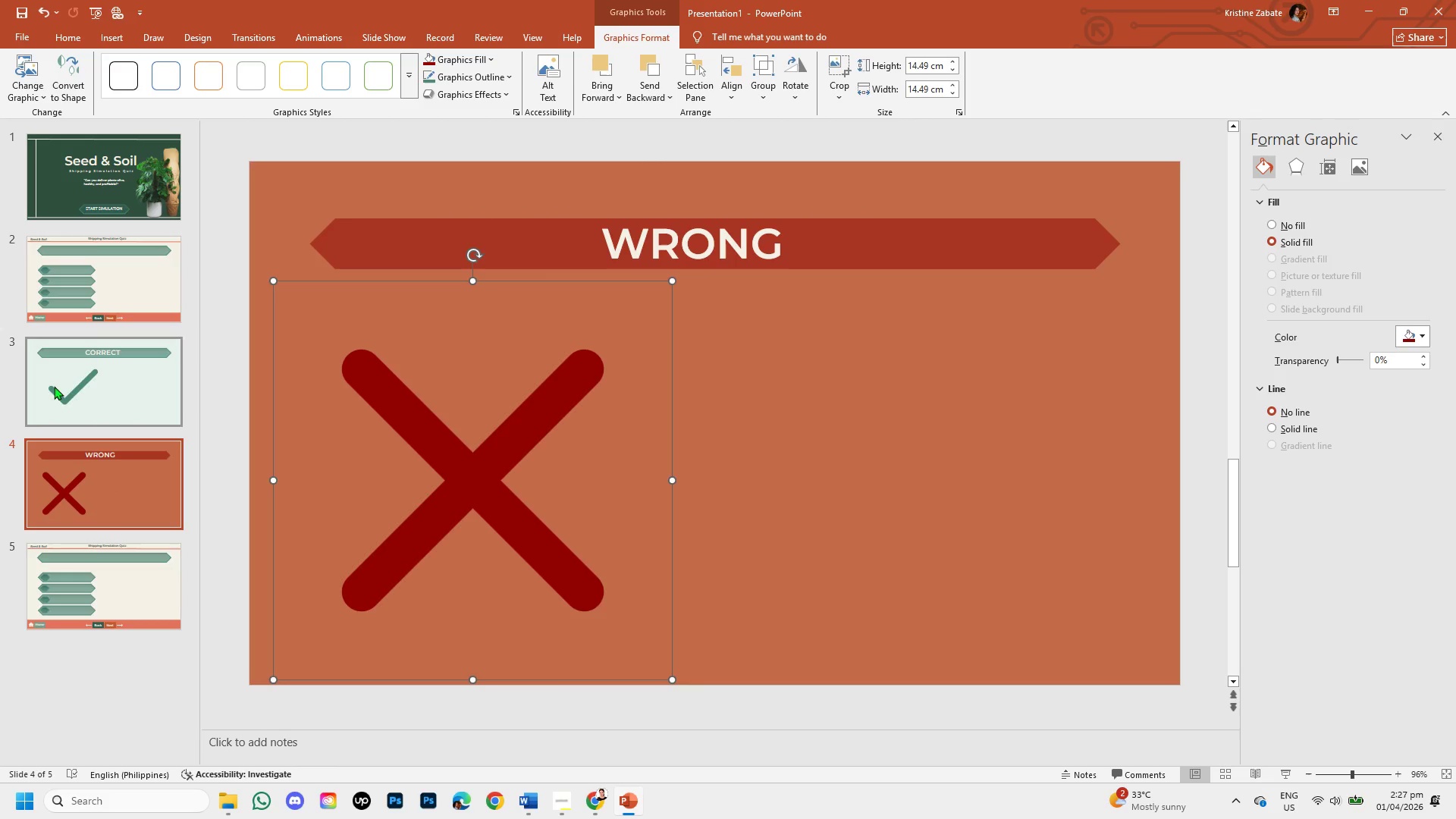 
left_click([71, 398])
 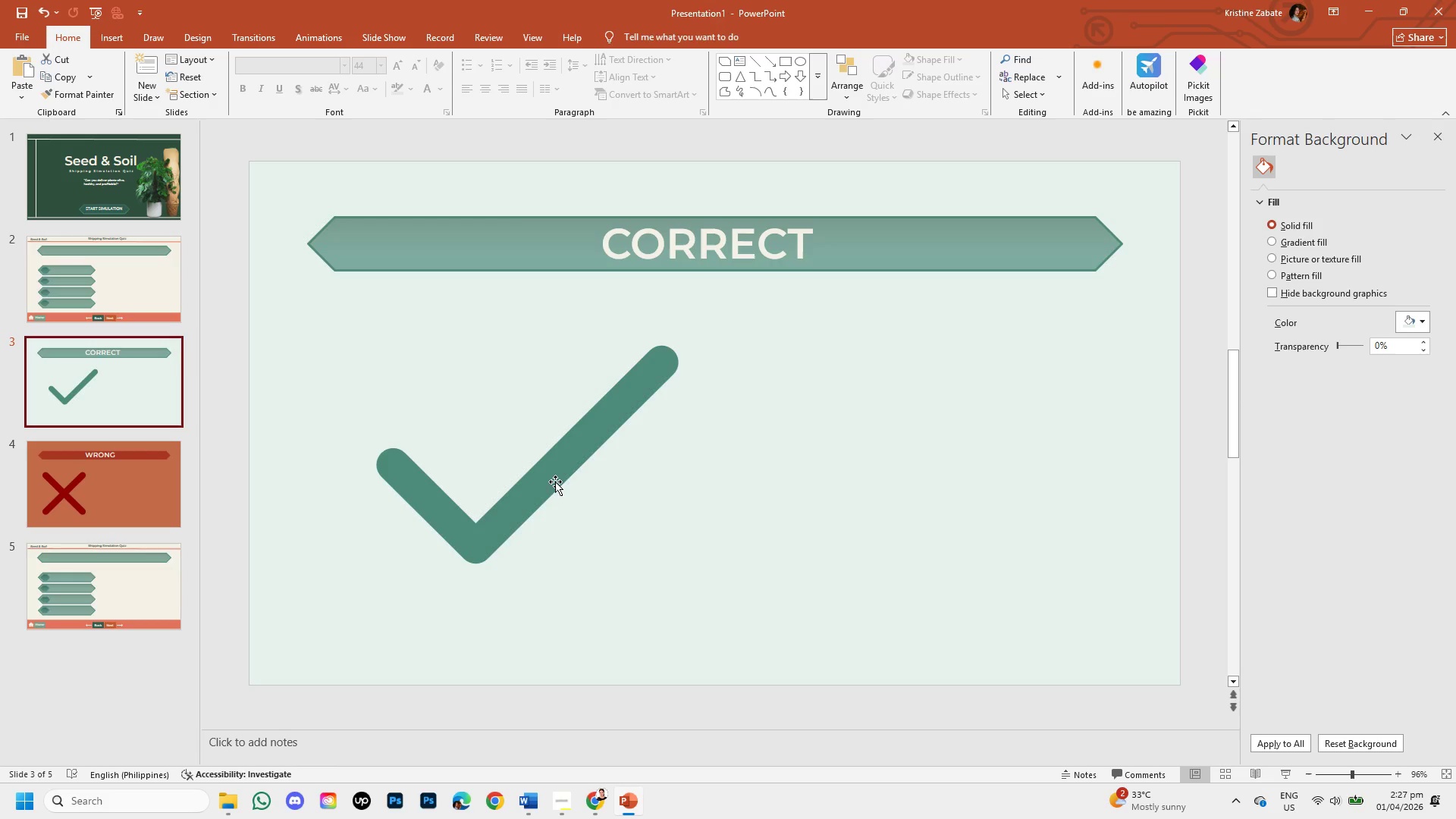 
double_click([555, 482])
 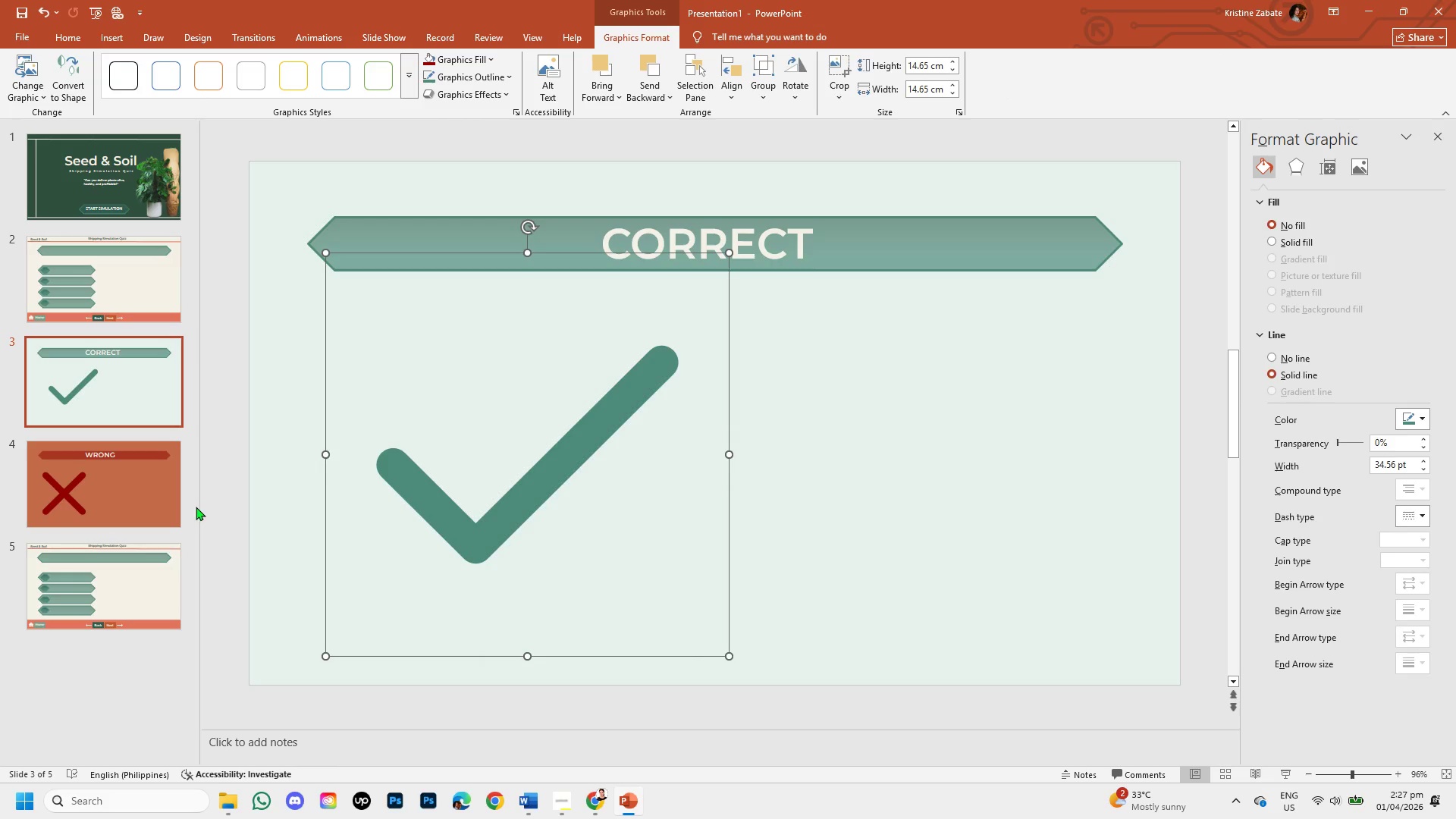 
left_click([157, 496])
 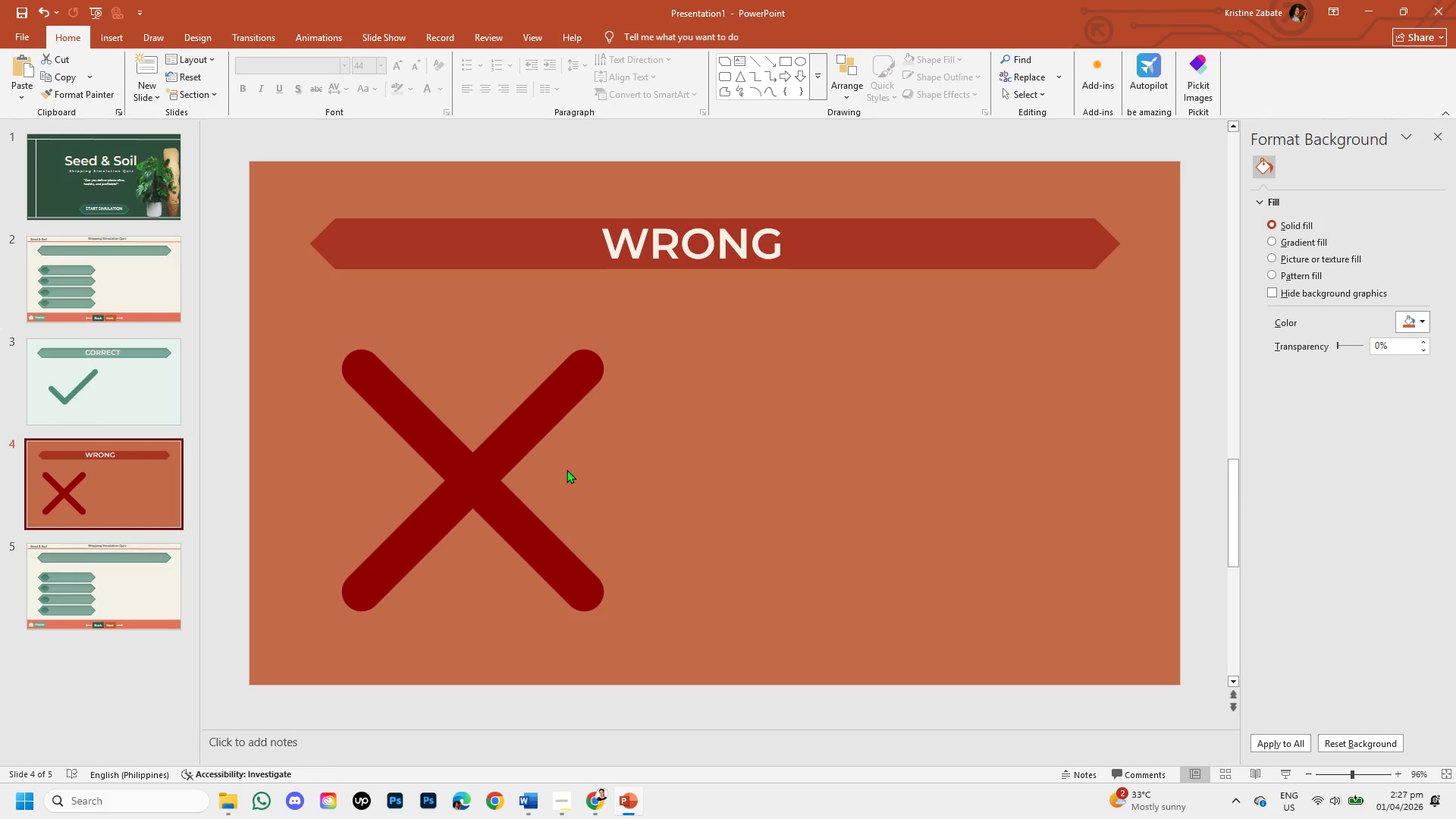 
left_click([506, 449])
 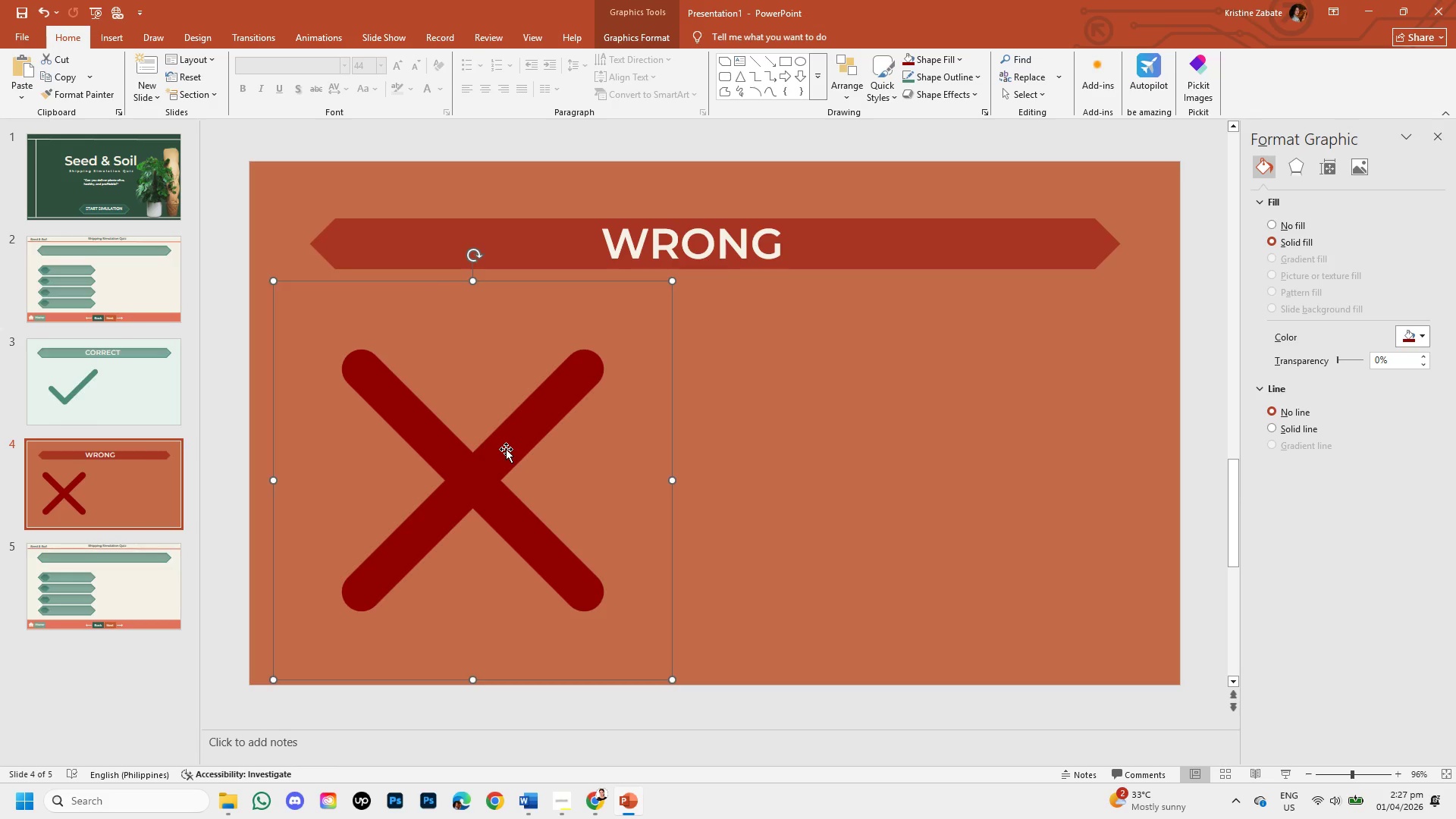 
left_click([506, 449])
 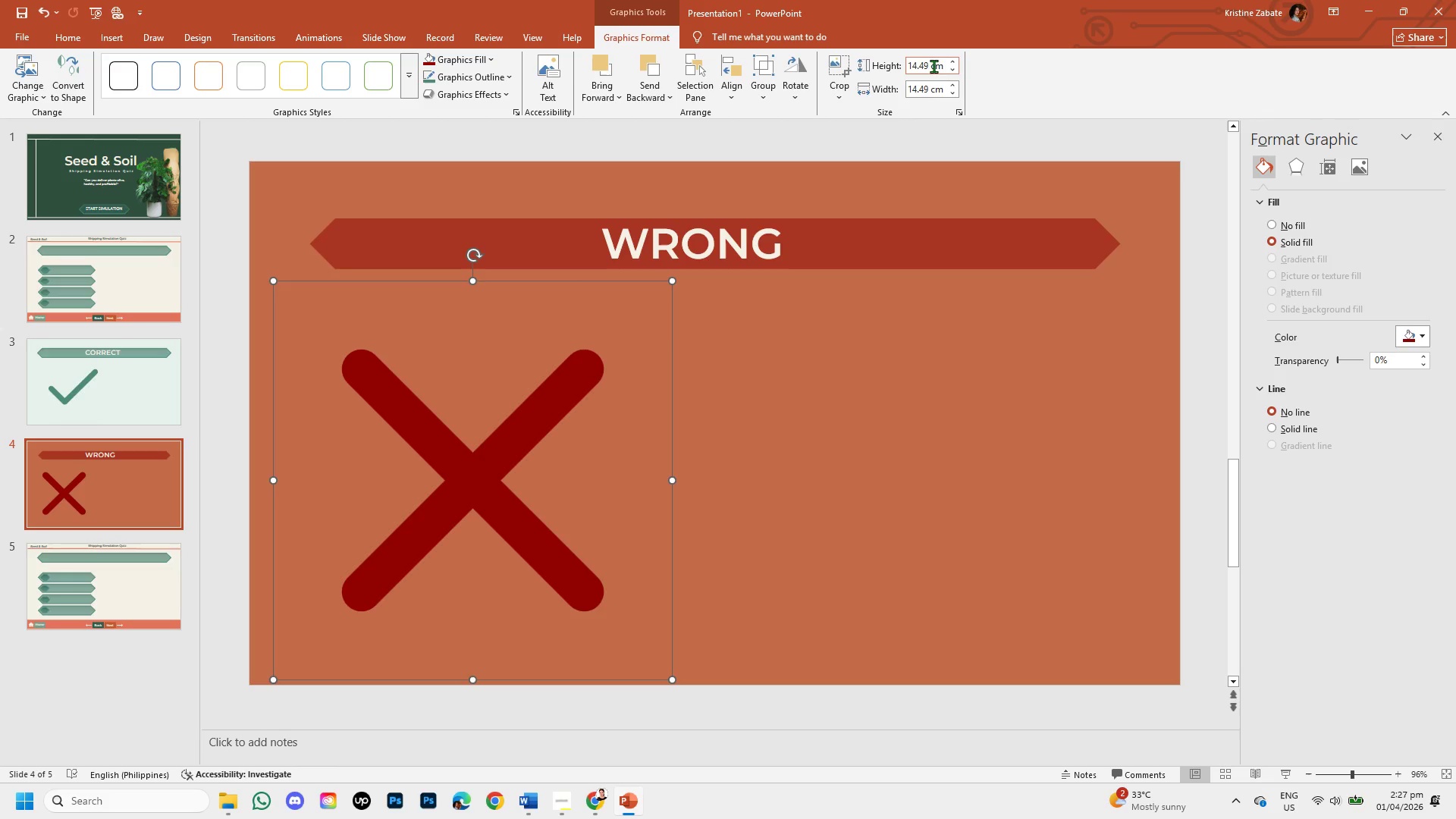 
left_click([932, 64])
 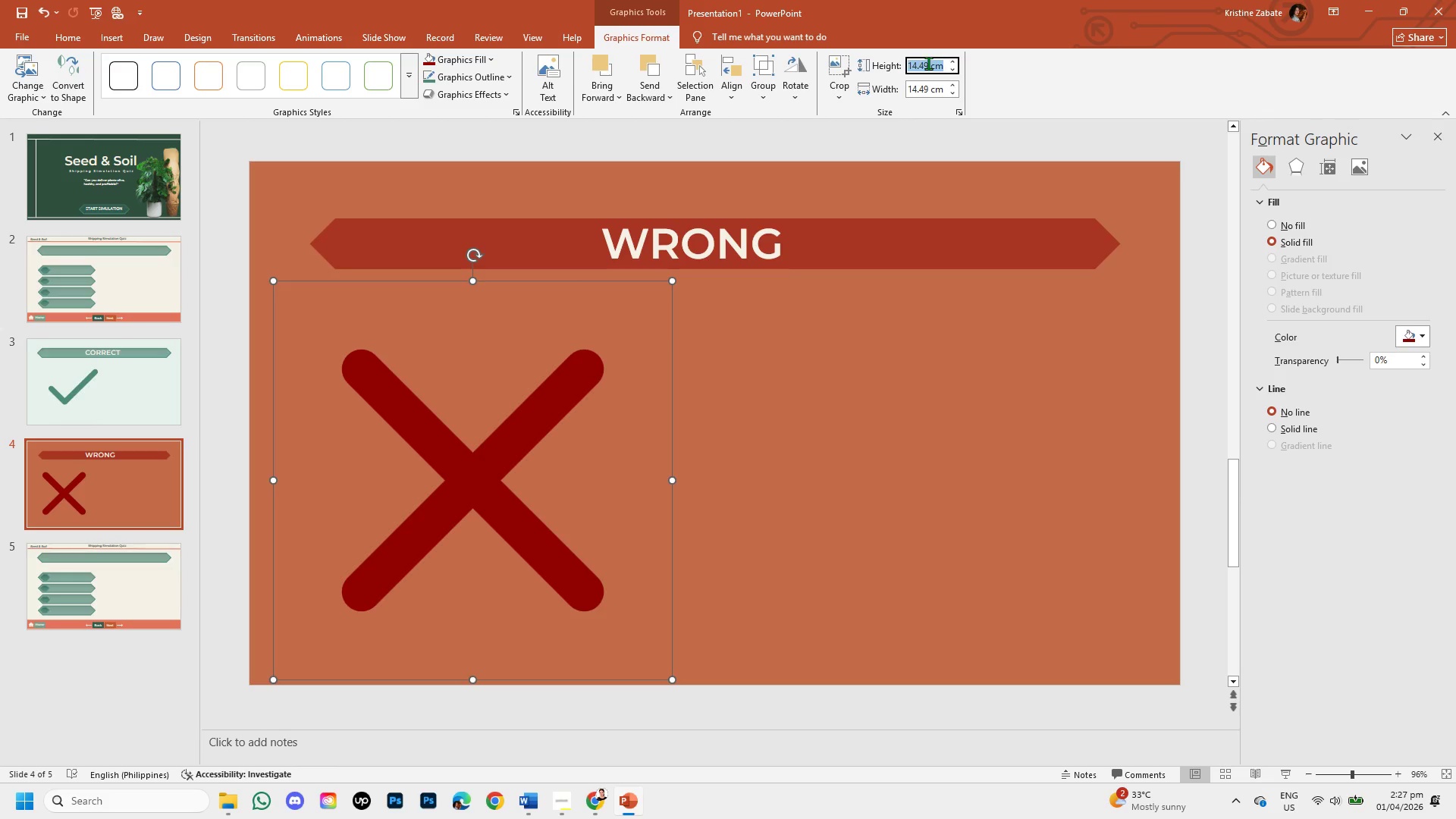 
left_click([928, 63])
 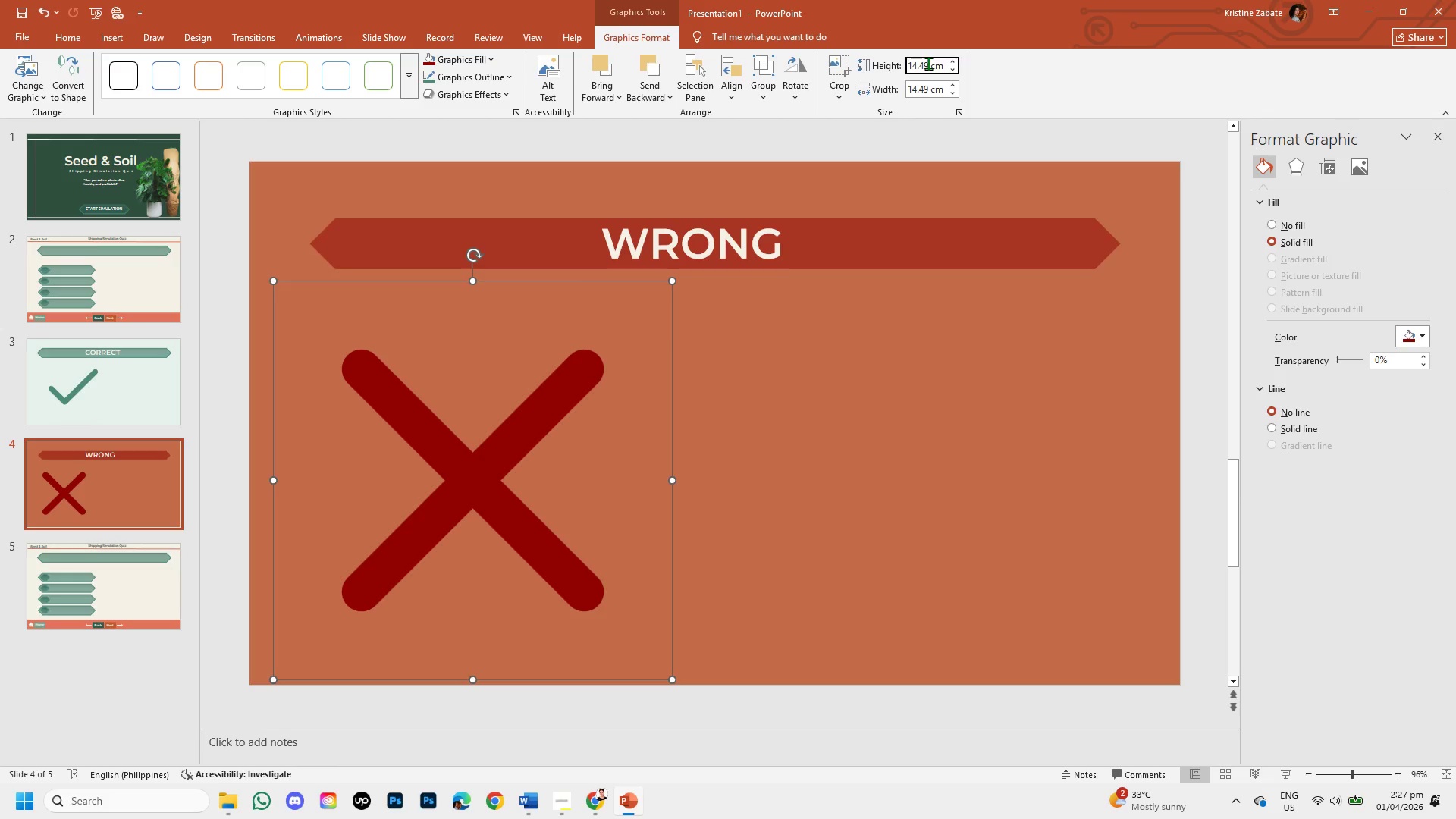 
key(Backspace)
 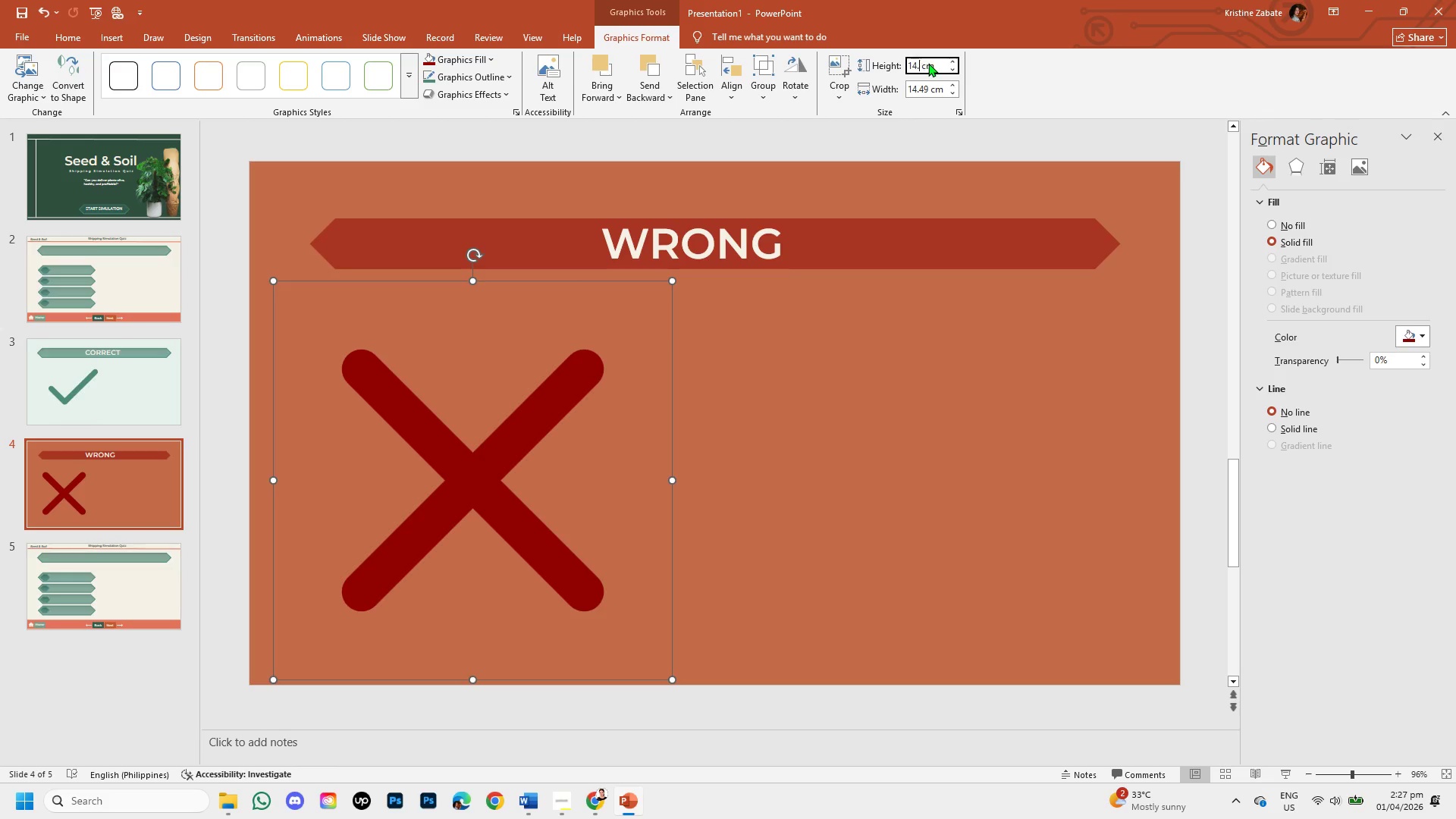 
key(Backspace)
 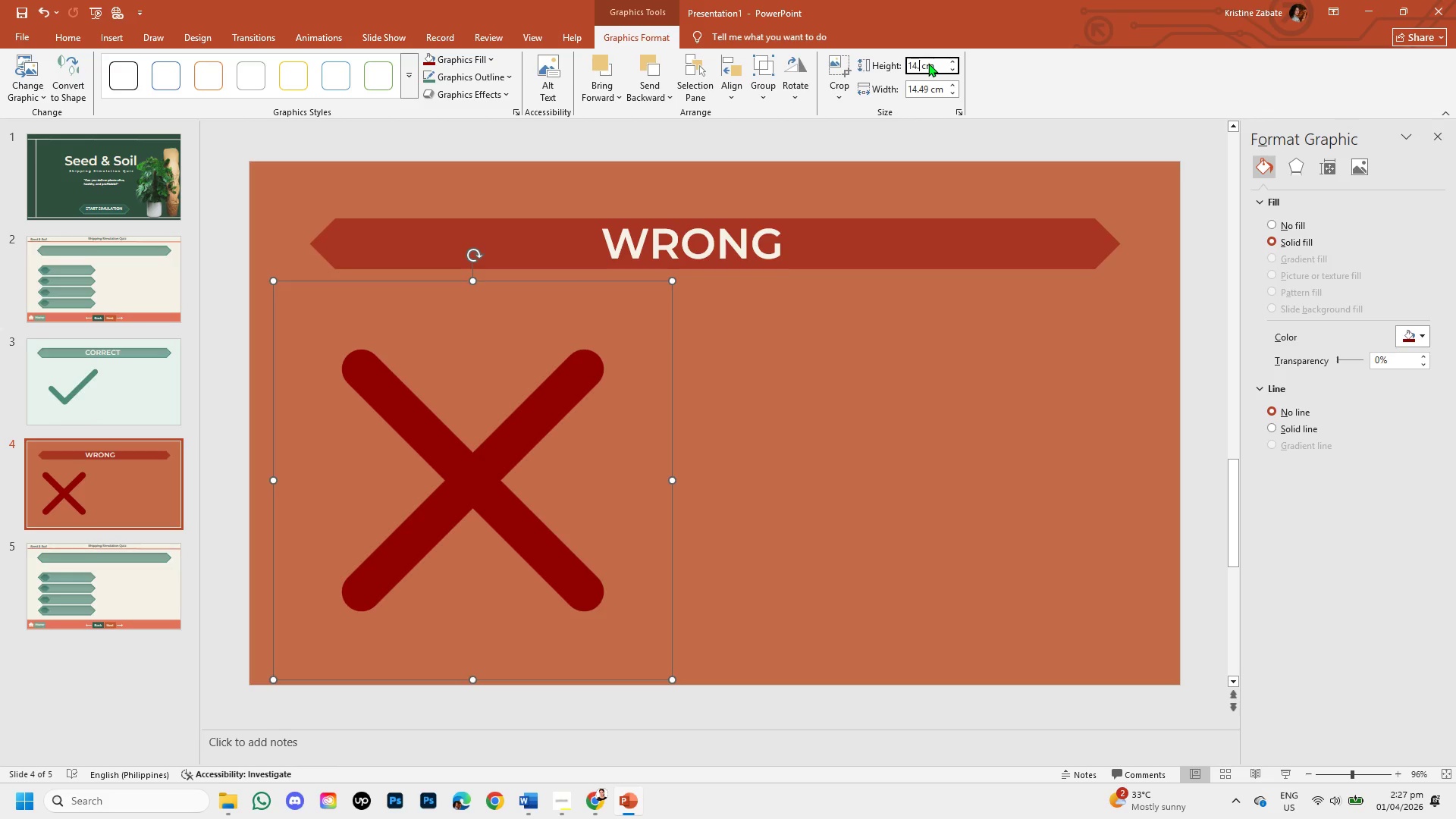 
key(Numpad6)
 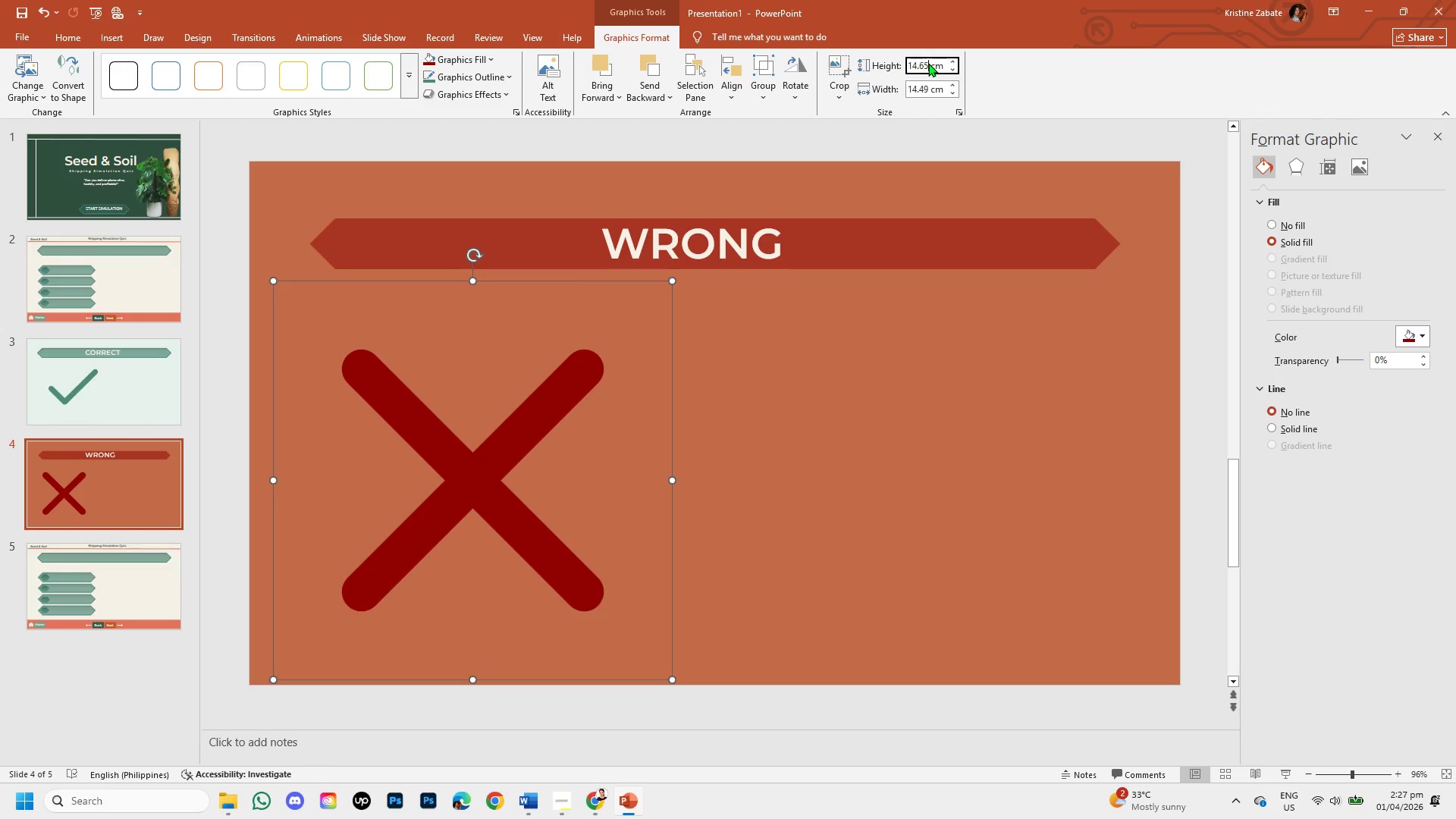 
key(Numpad5)
 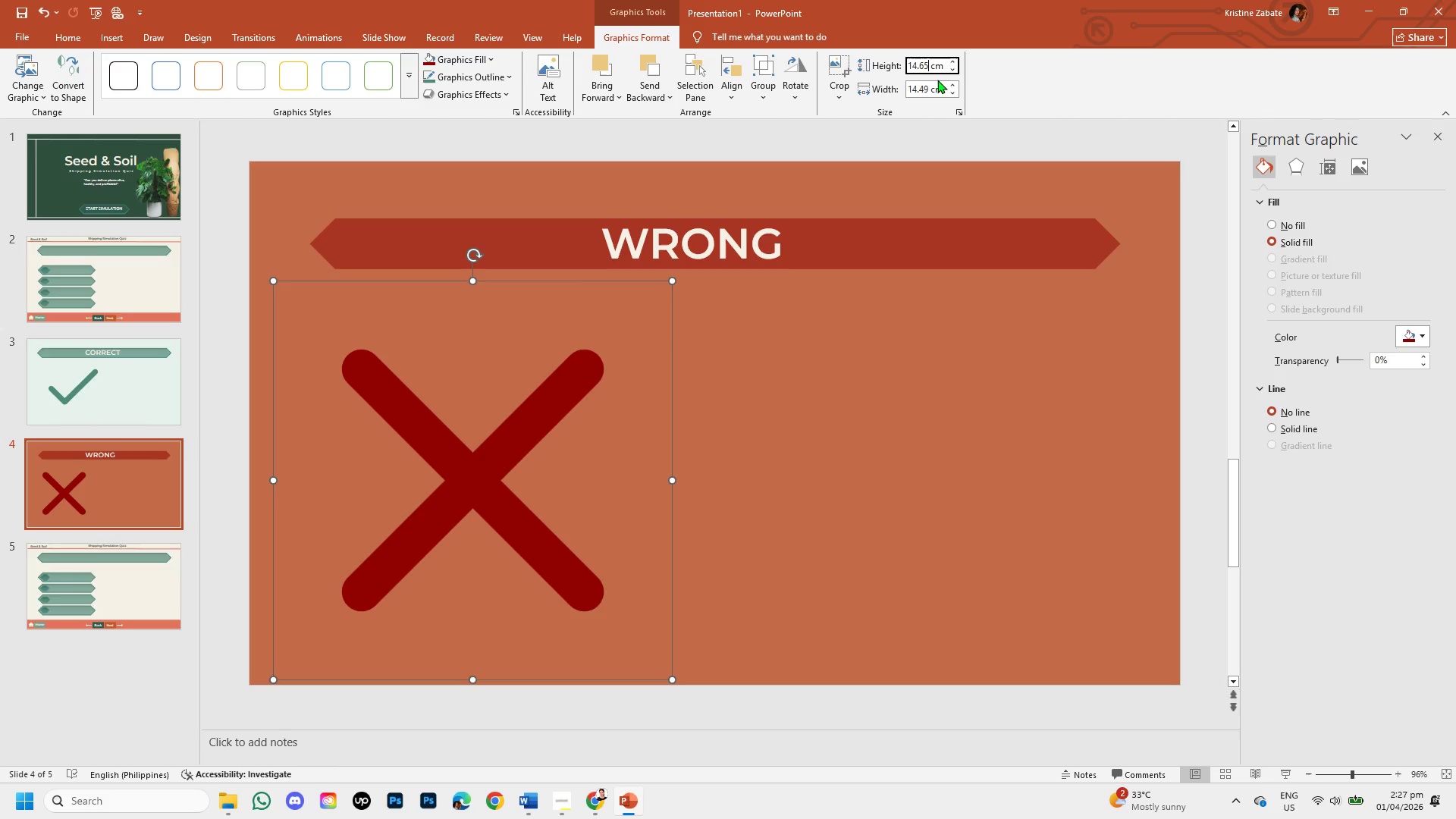 
left_click([931, 83])
 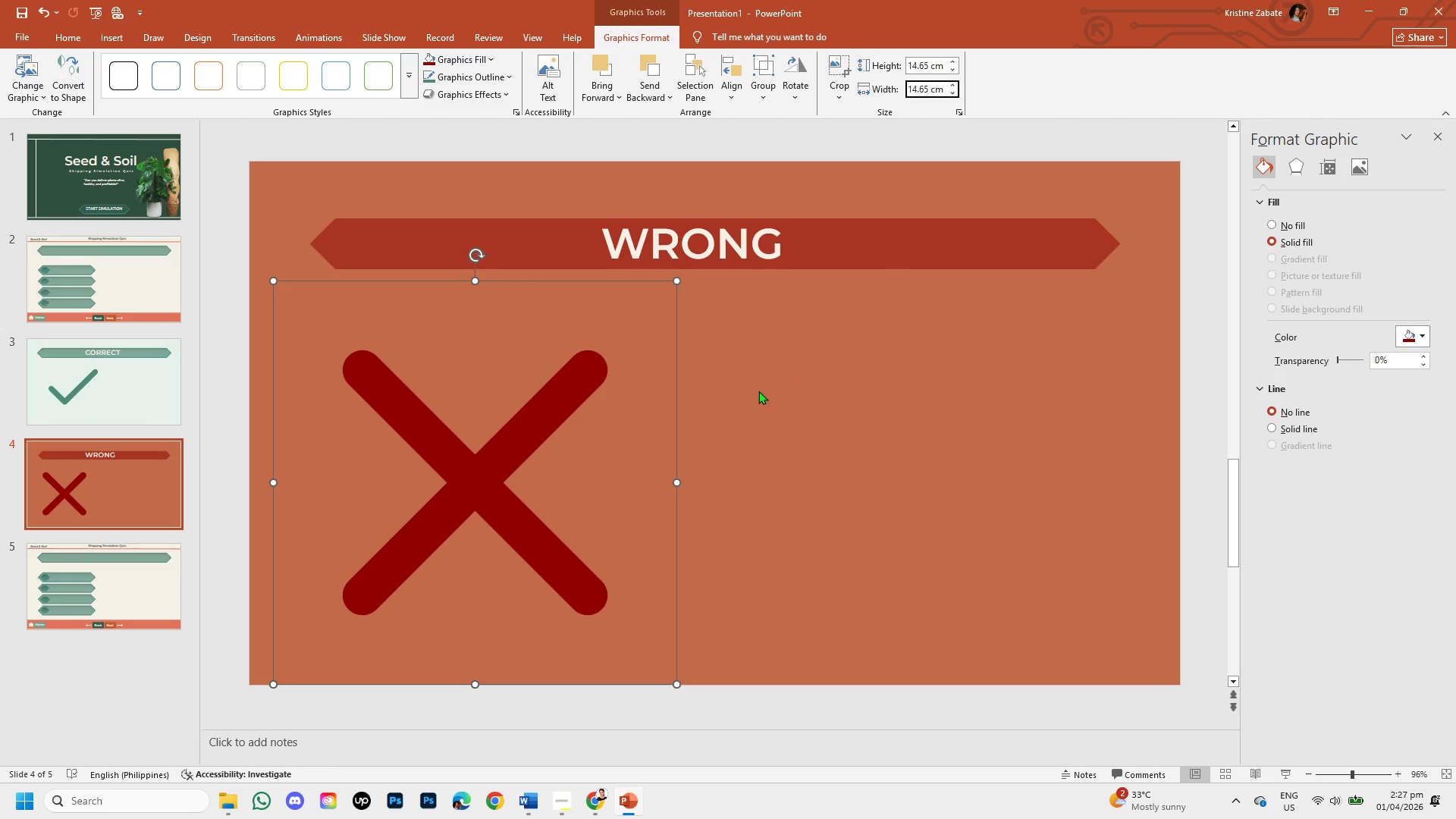 
left_click([754, 394])
 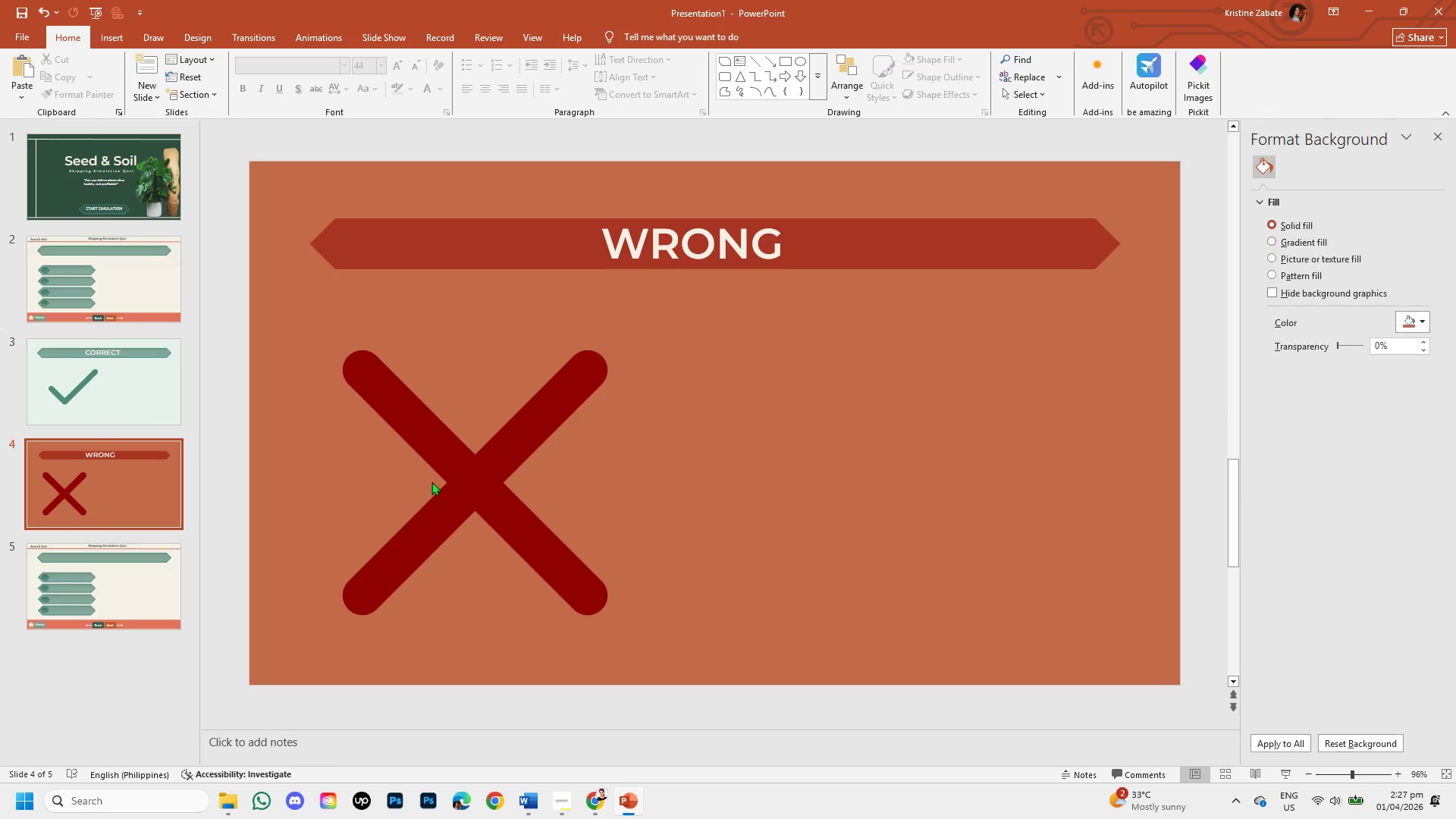 
left_click([453, 492])
 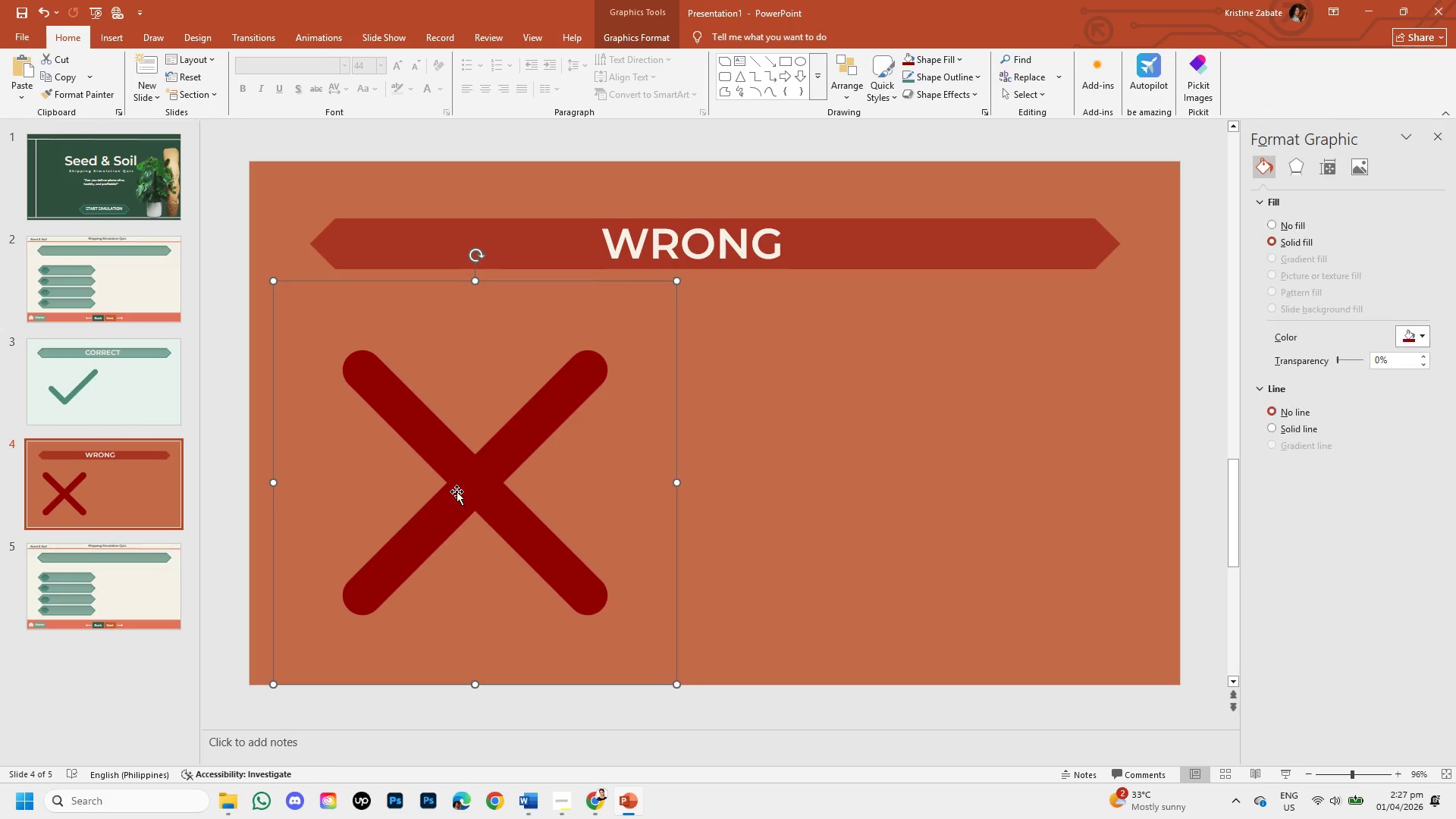 
left_click_drag(start_coordinate=[457, 491], to_coordinate=[460, 472])
 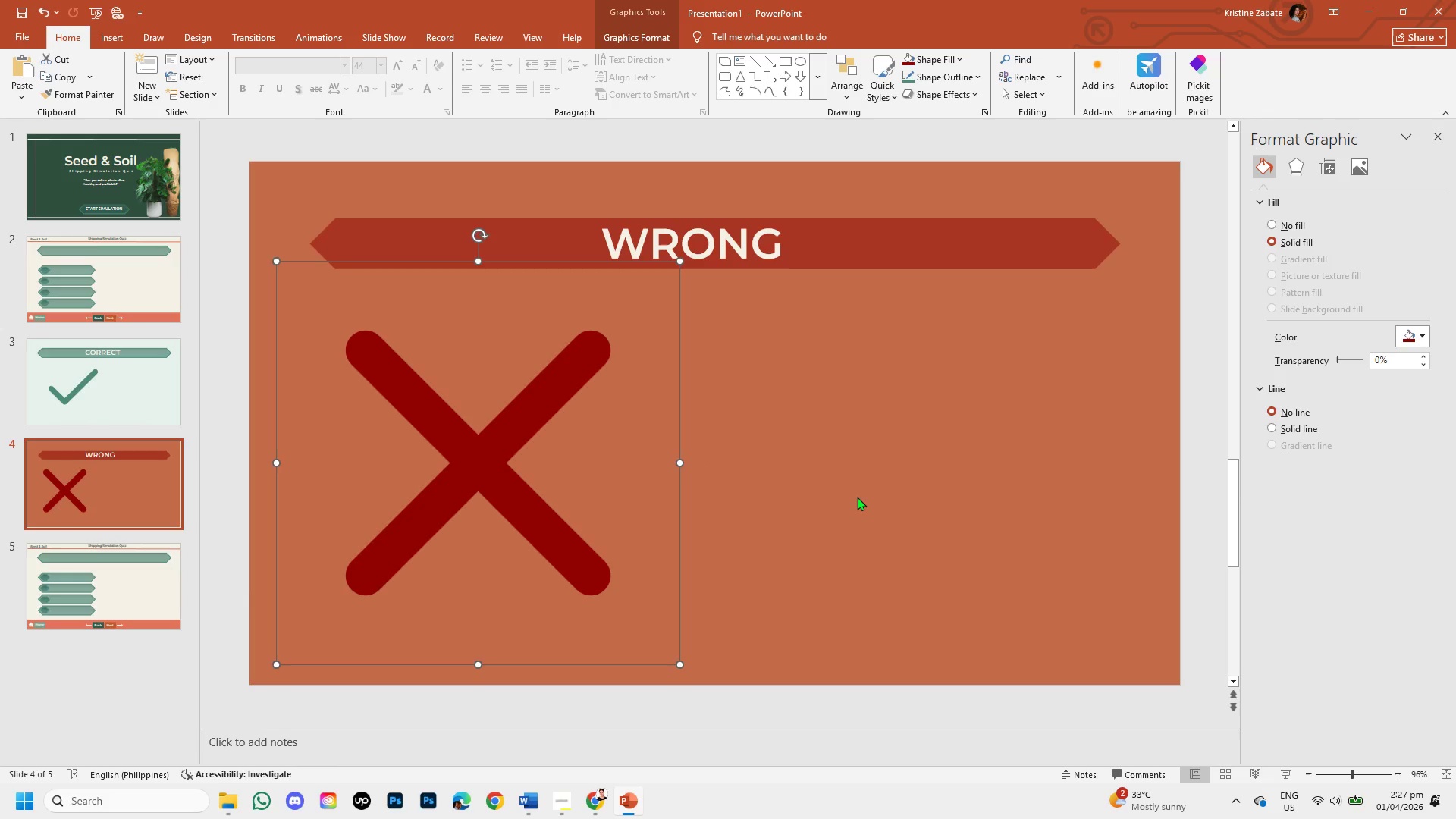 
left_click([857, 497])
 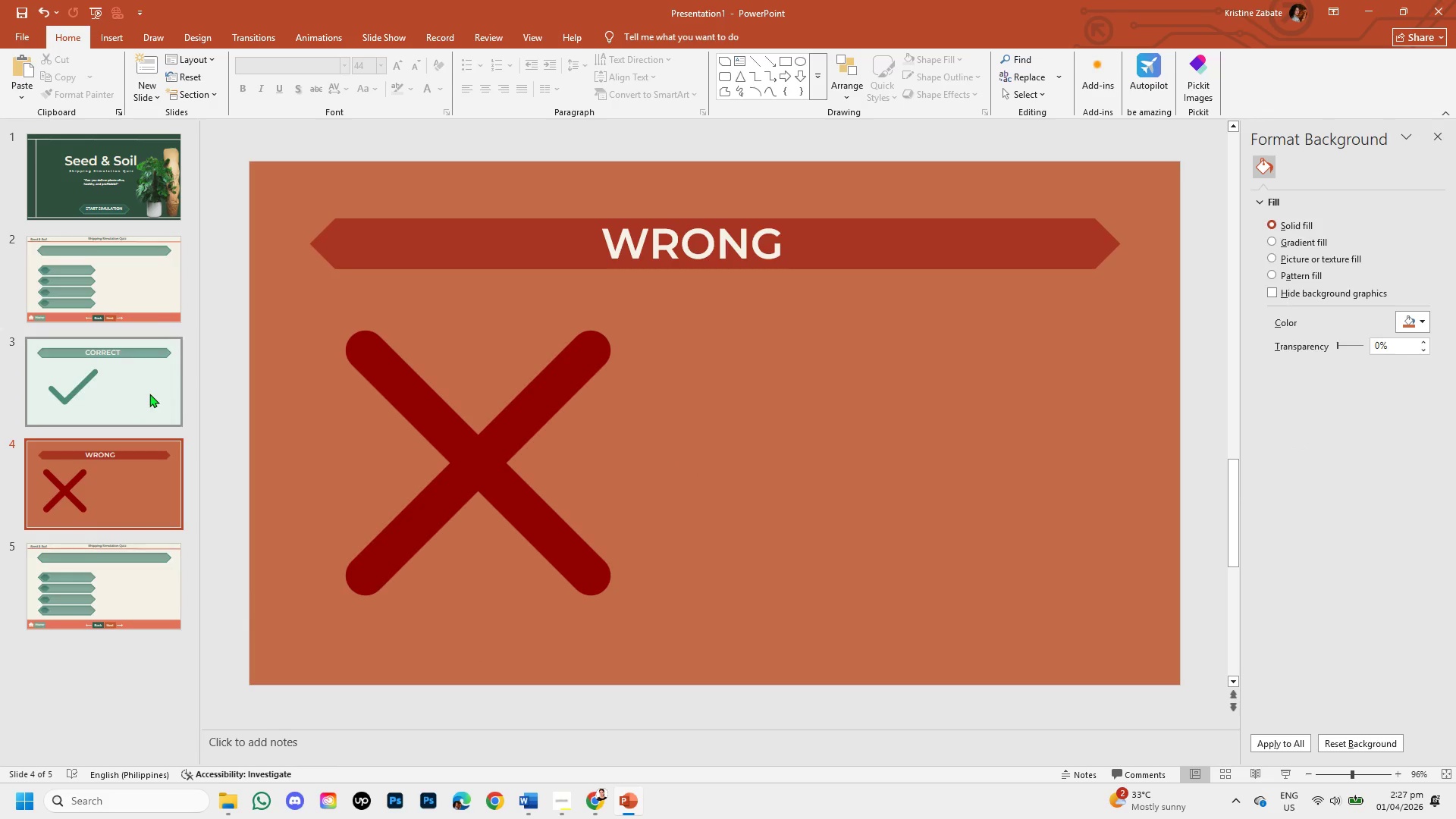 
left_click([149, 394])
 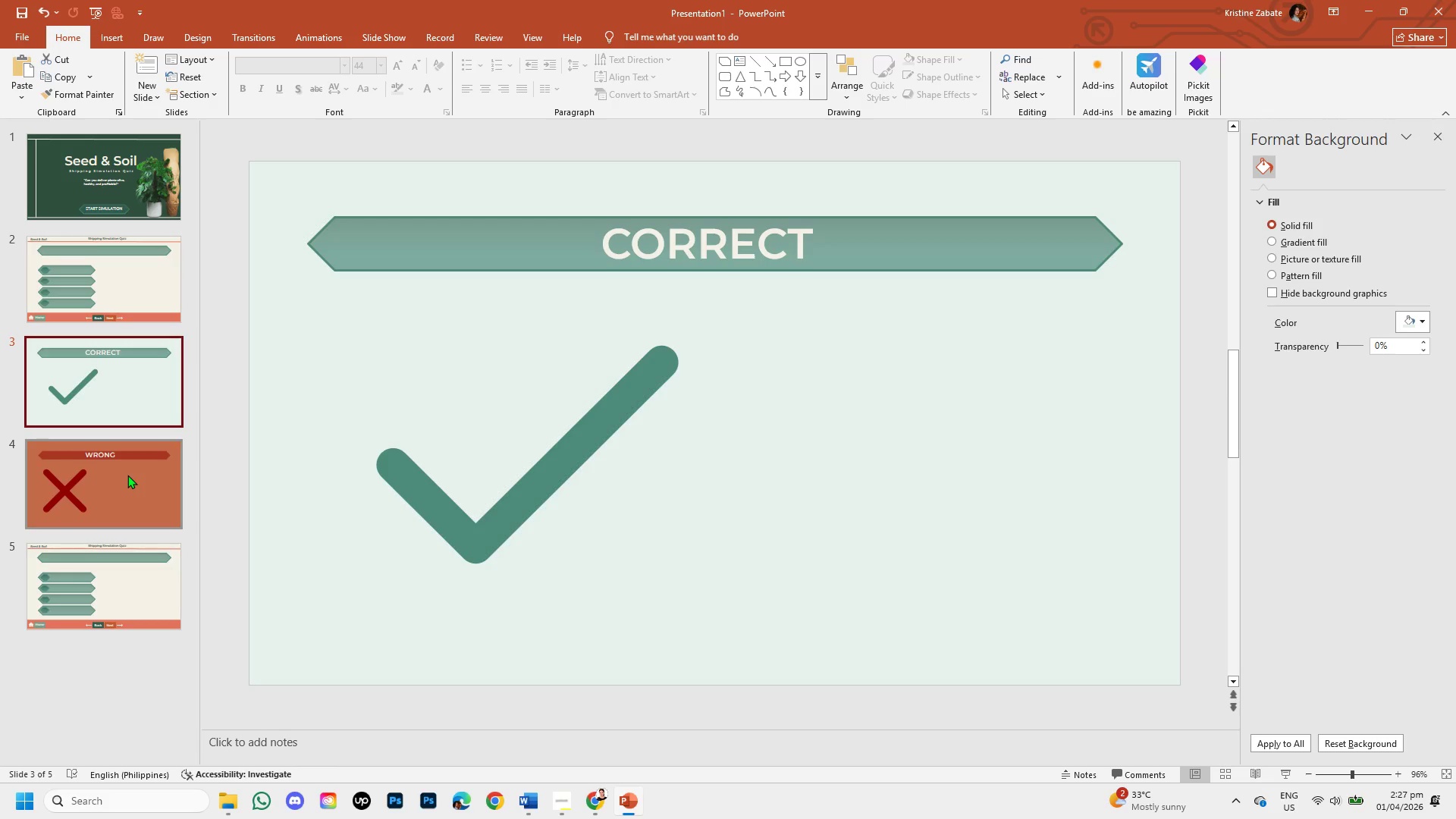 
left_click([127, 475])
 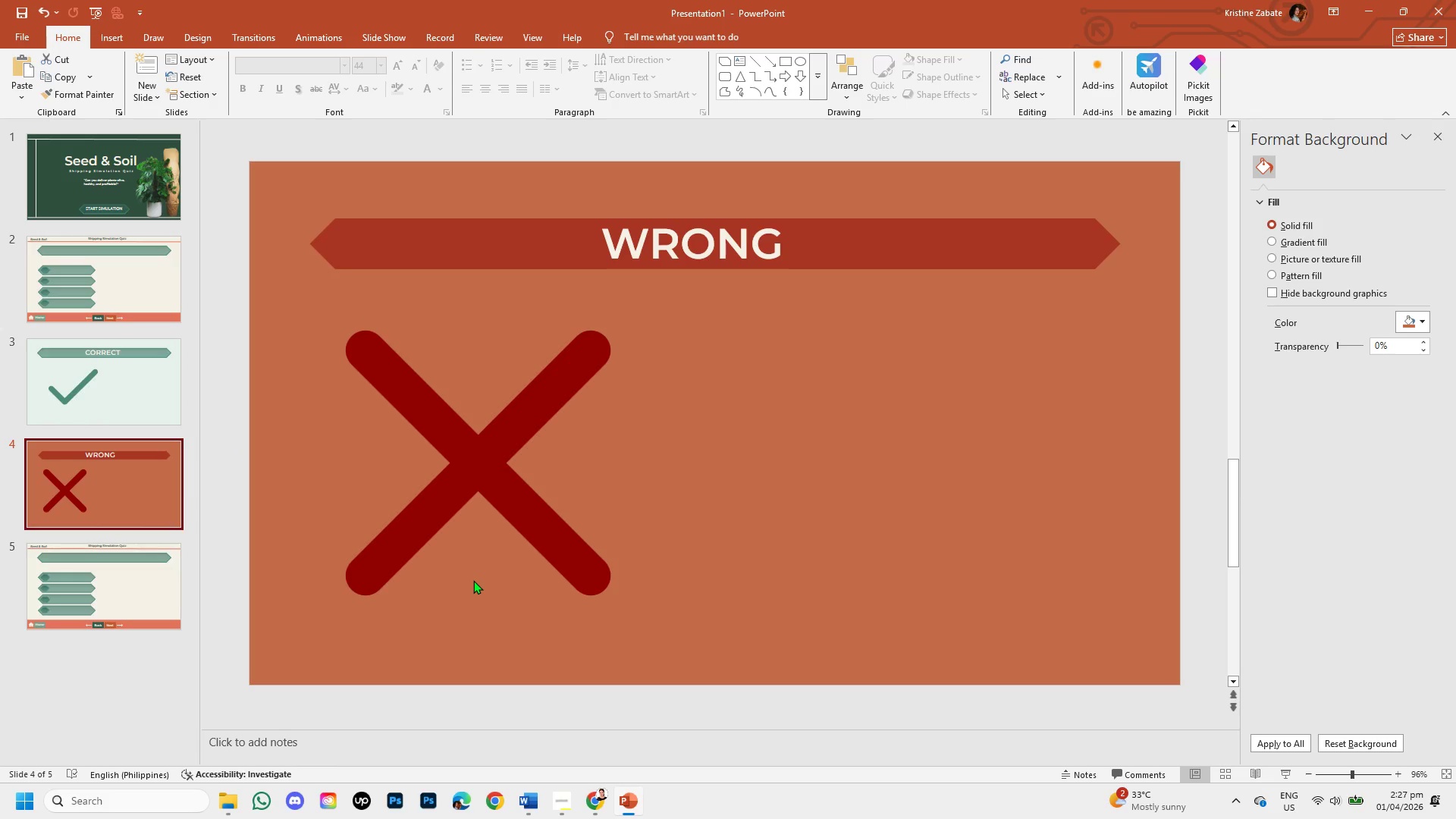 
wait(22.74)
 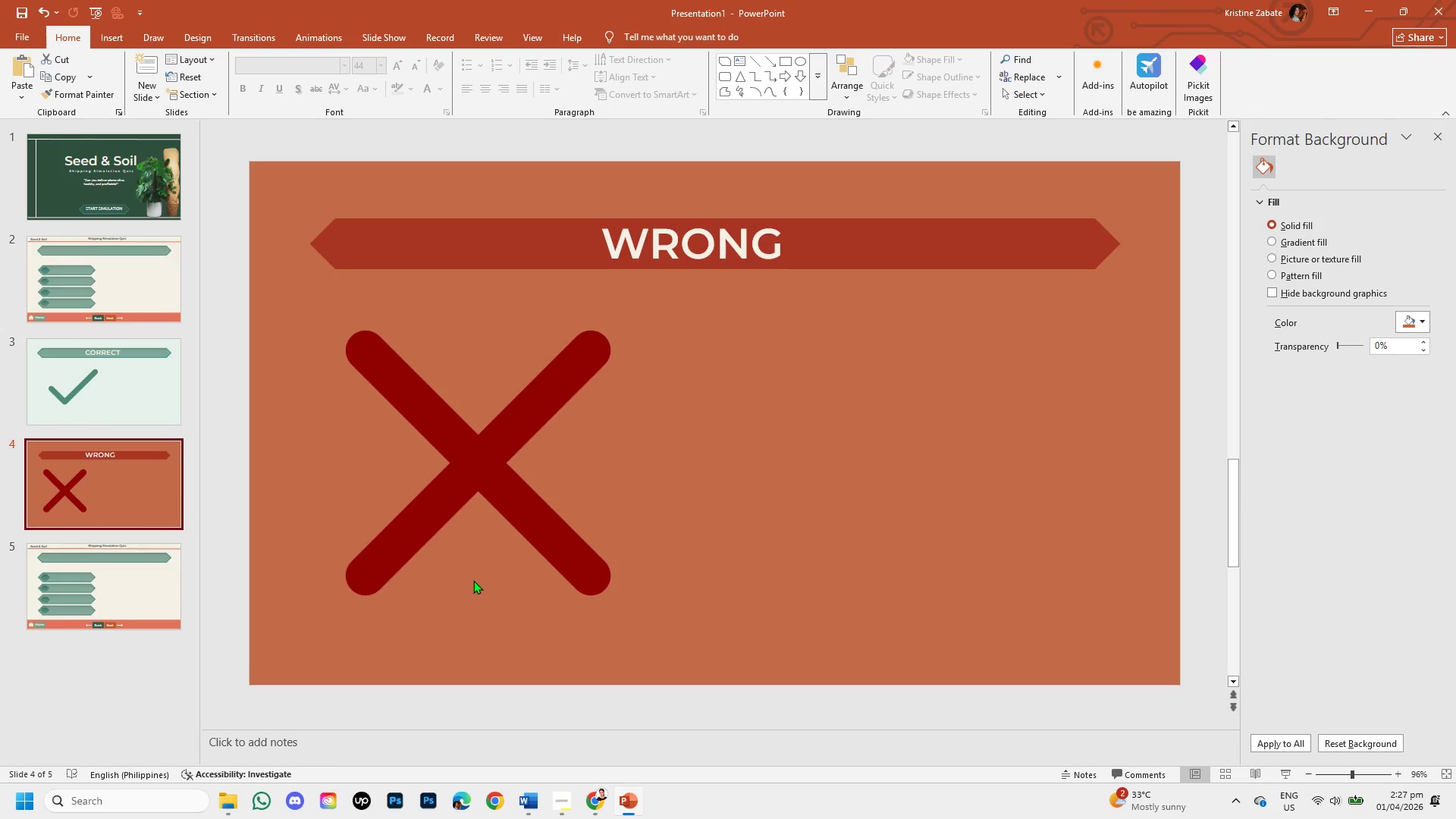 
mouse_move([119, 595])
 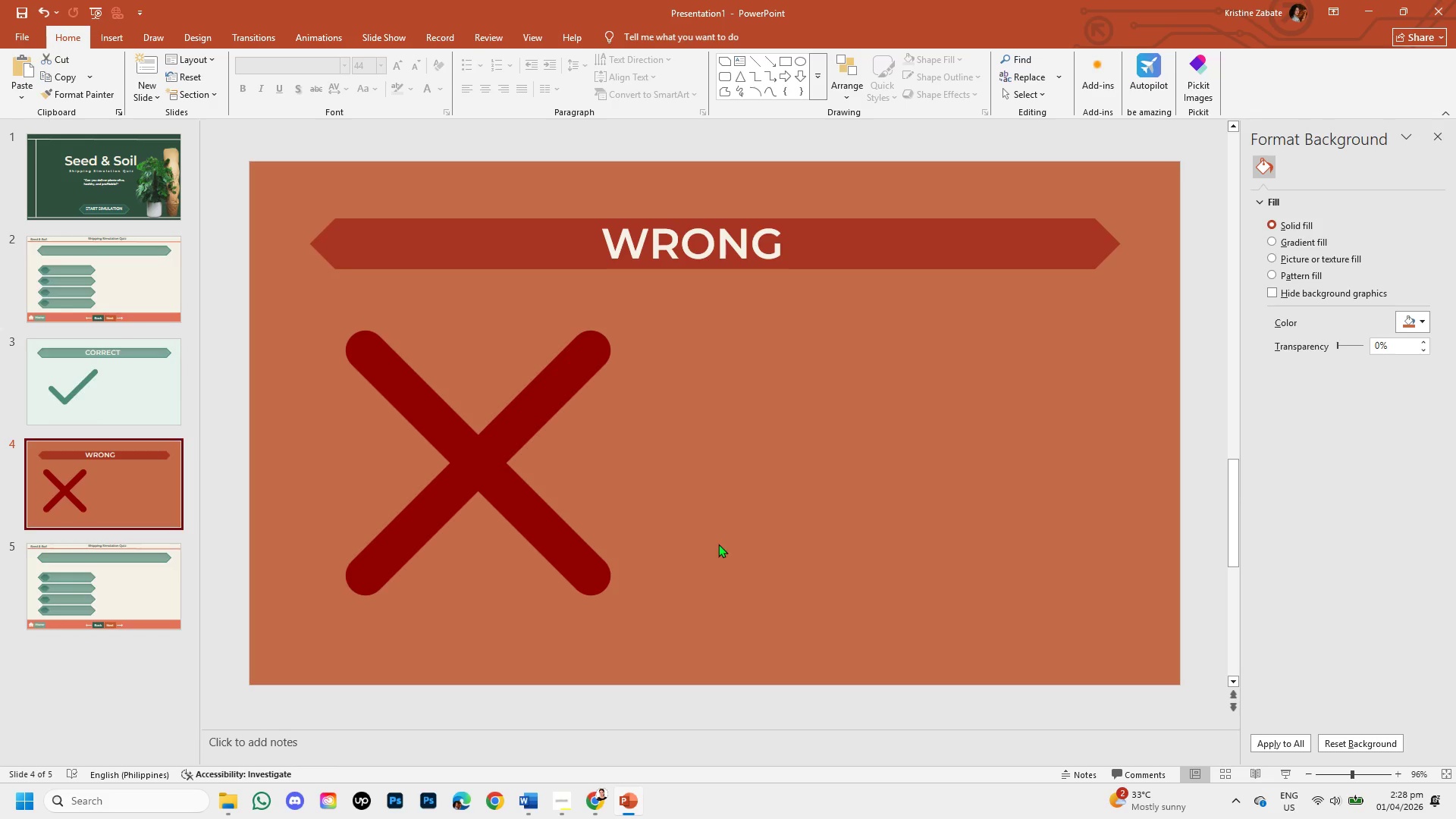 
left_click([718, 544])
 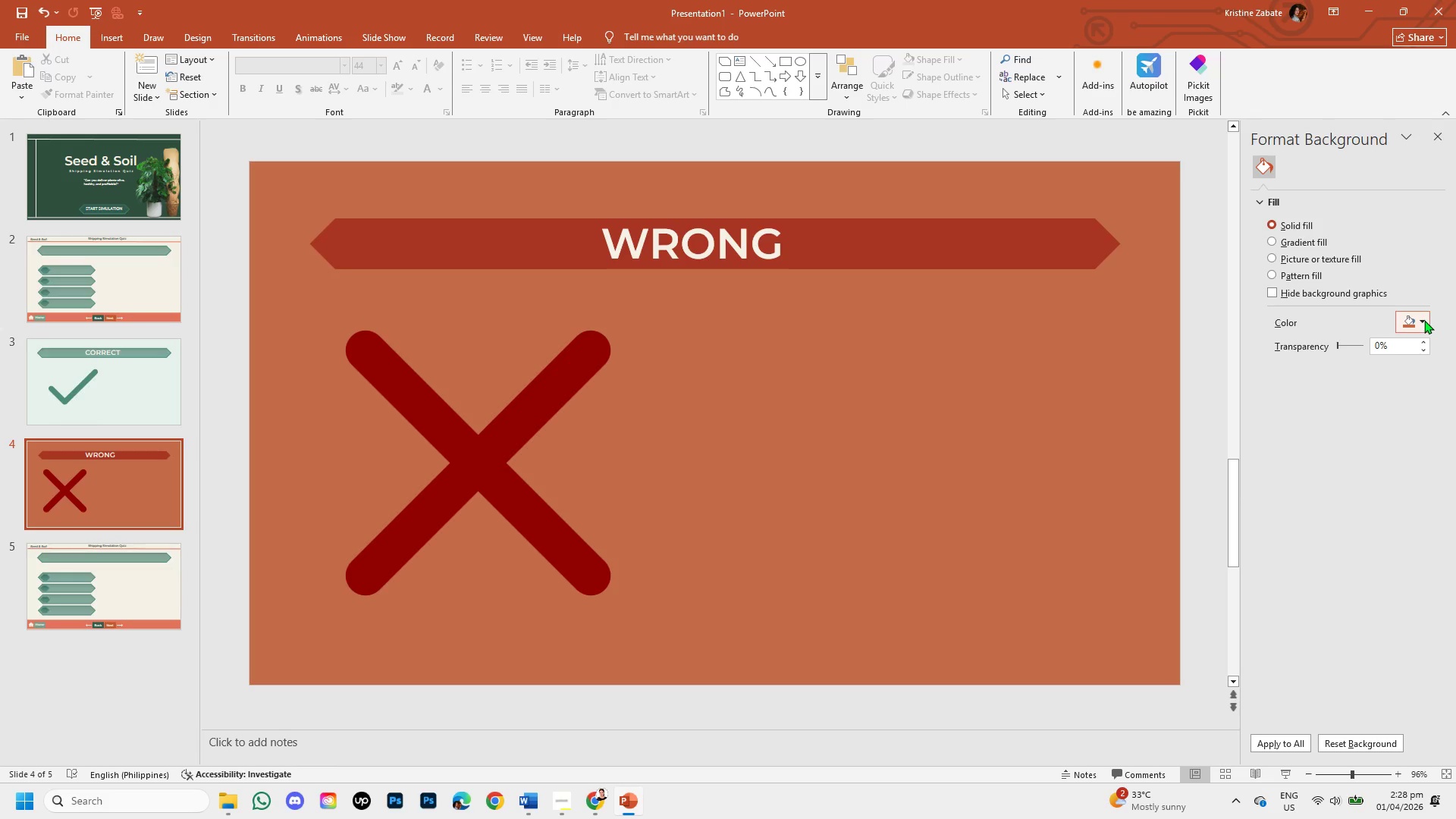 
left_click([1424, 320])
 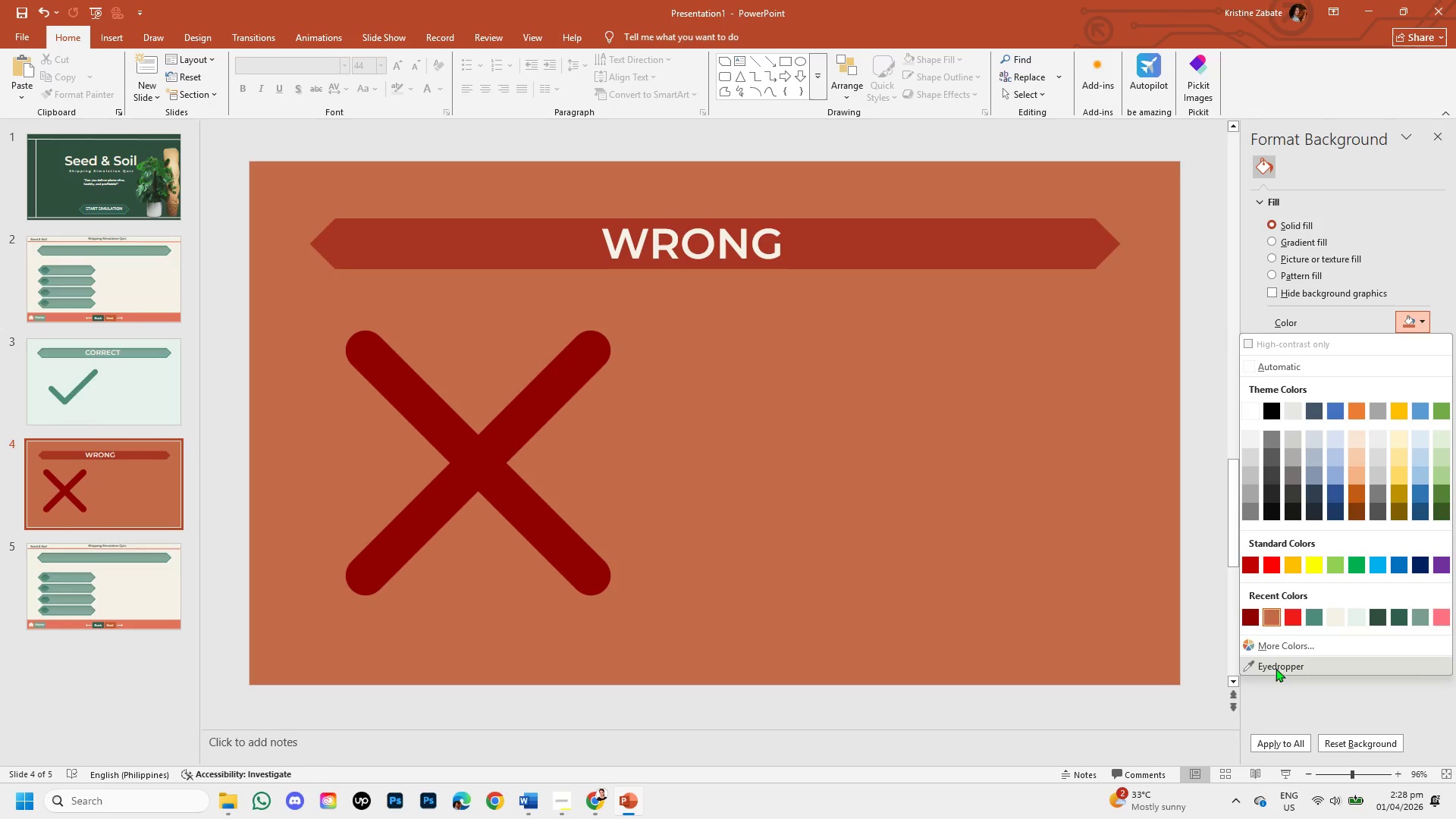 
left_click([1285, 645])
 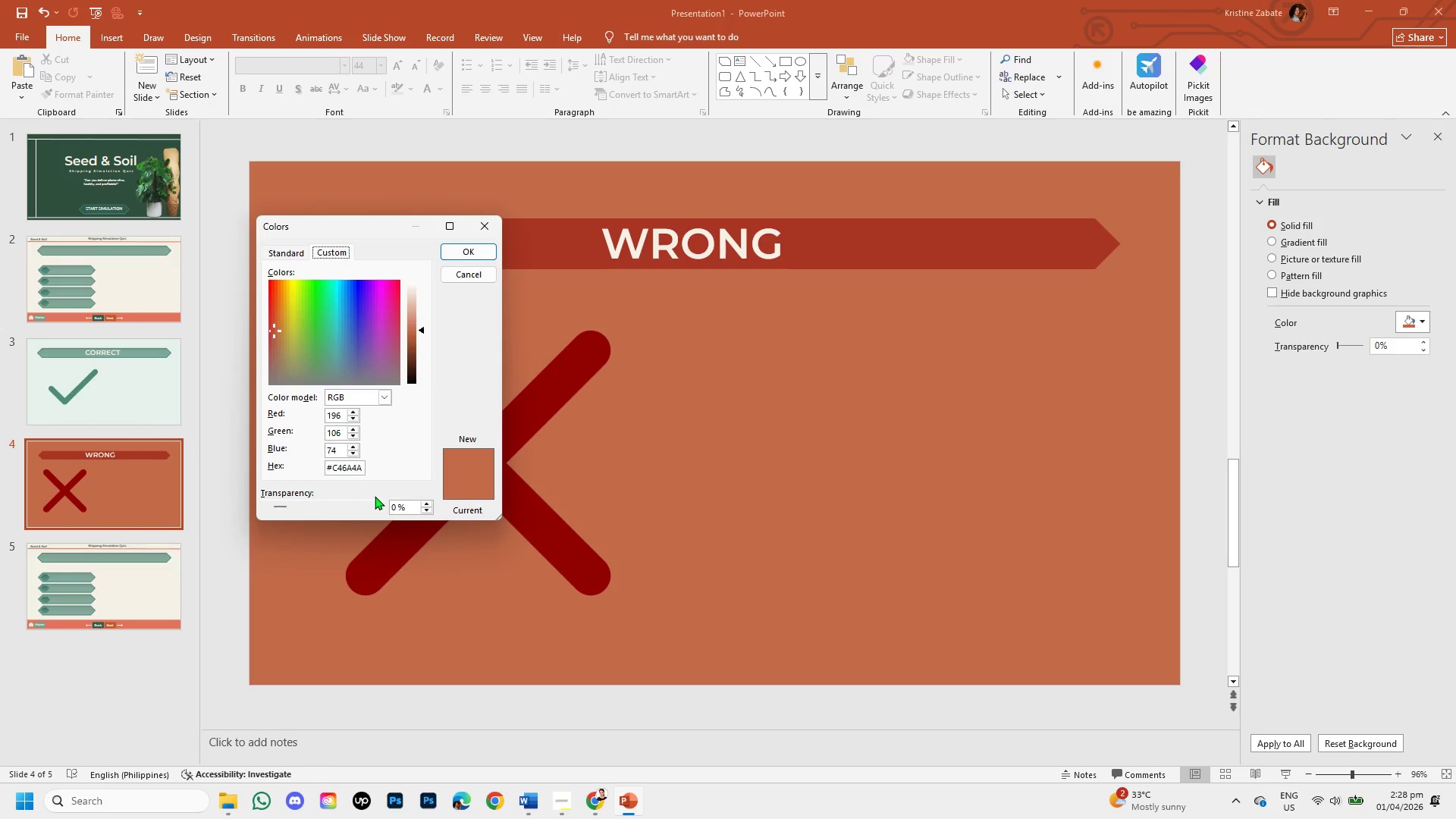 
wait(10.17)
 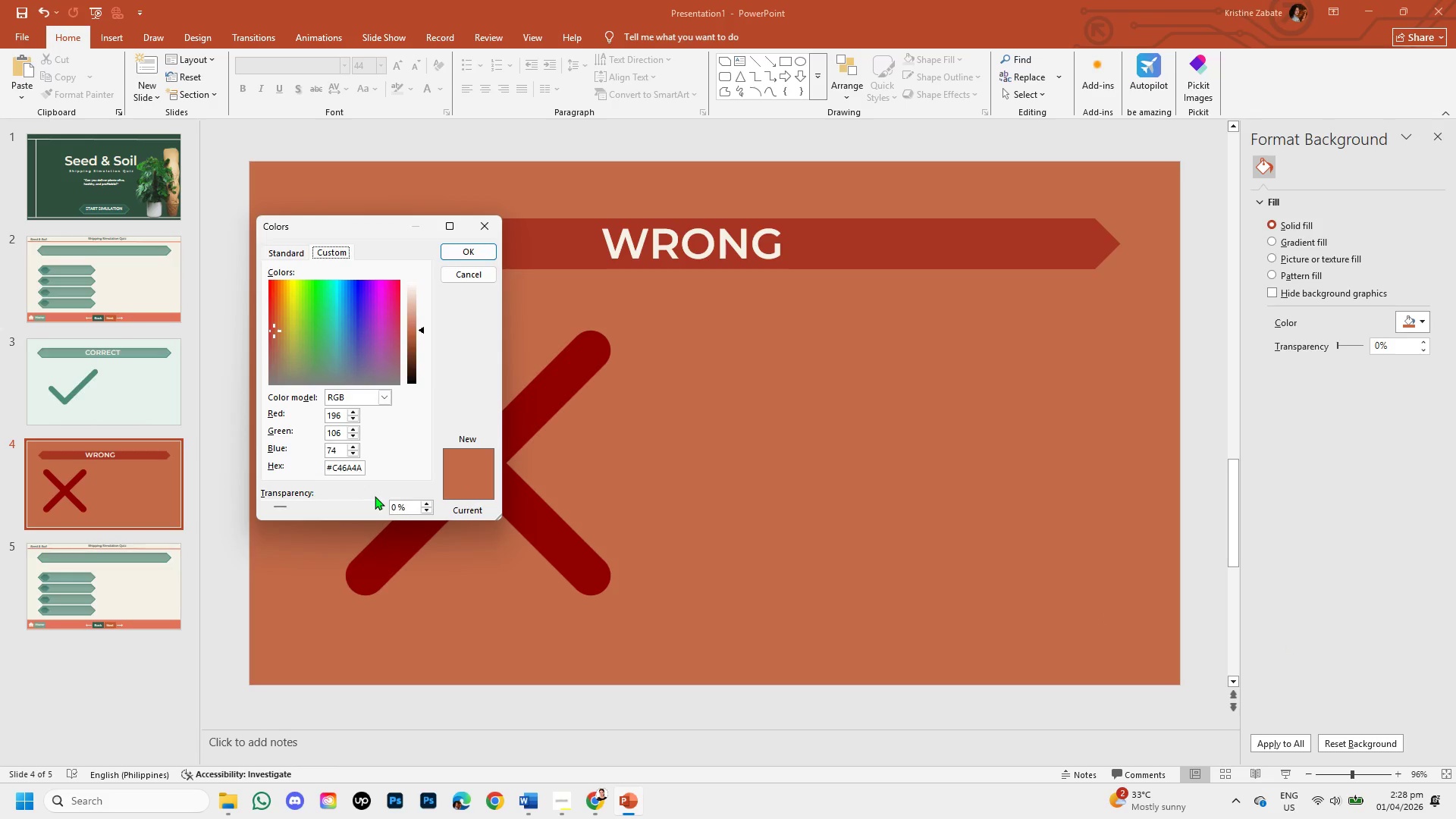 
left_click([485, 244])
 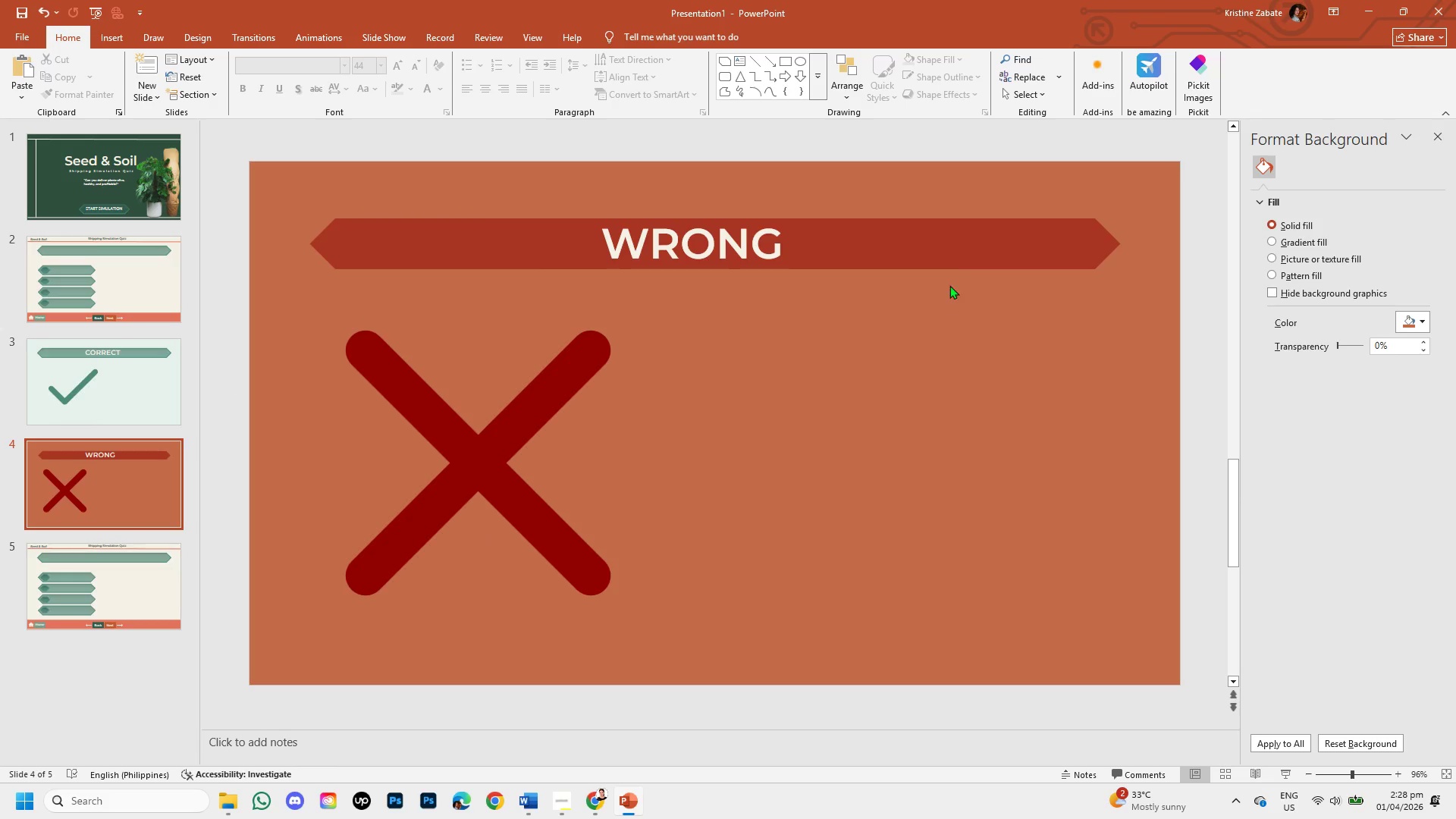 
left_click([949, 255])
 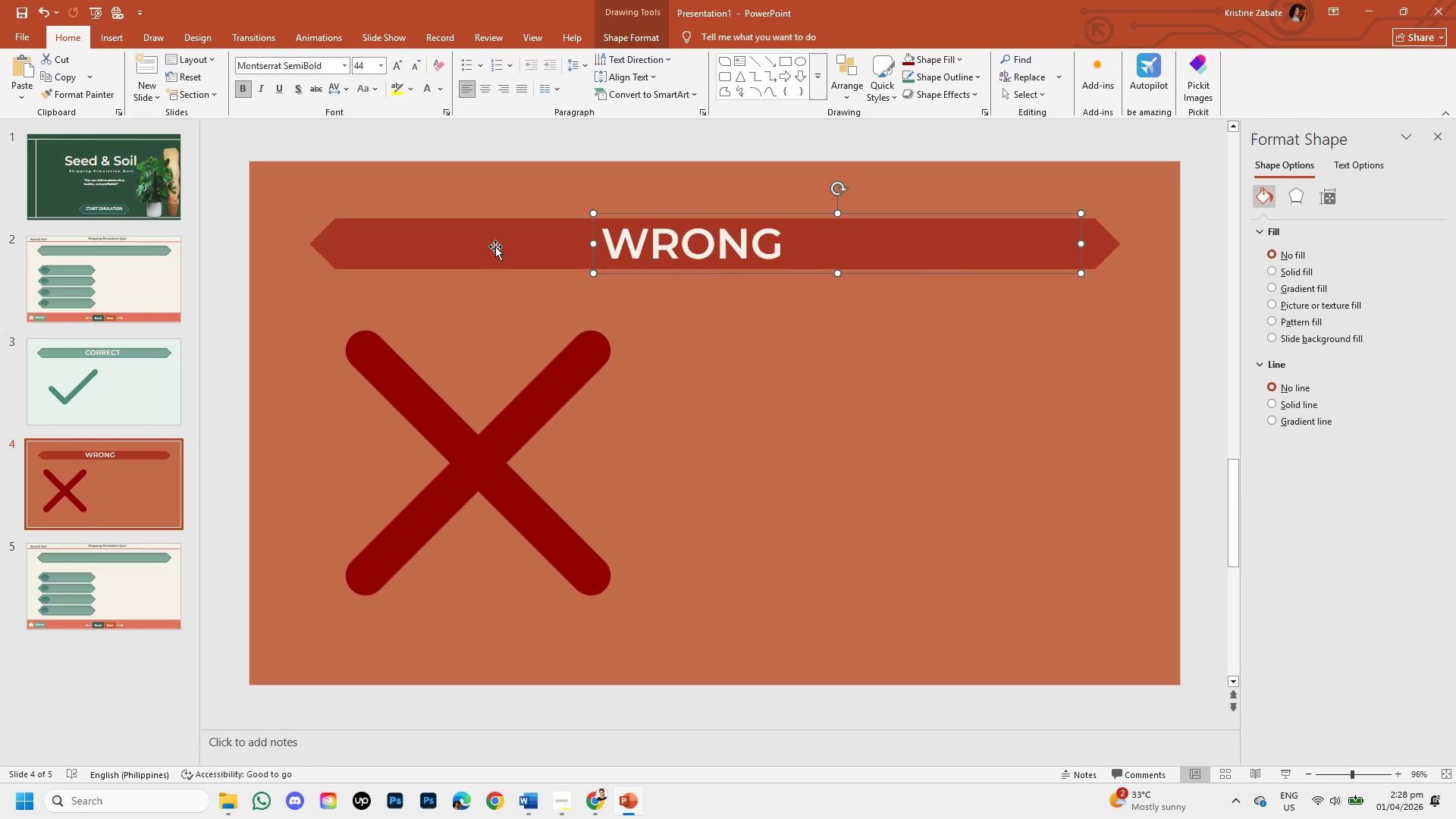 
left_click([495, 246])
 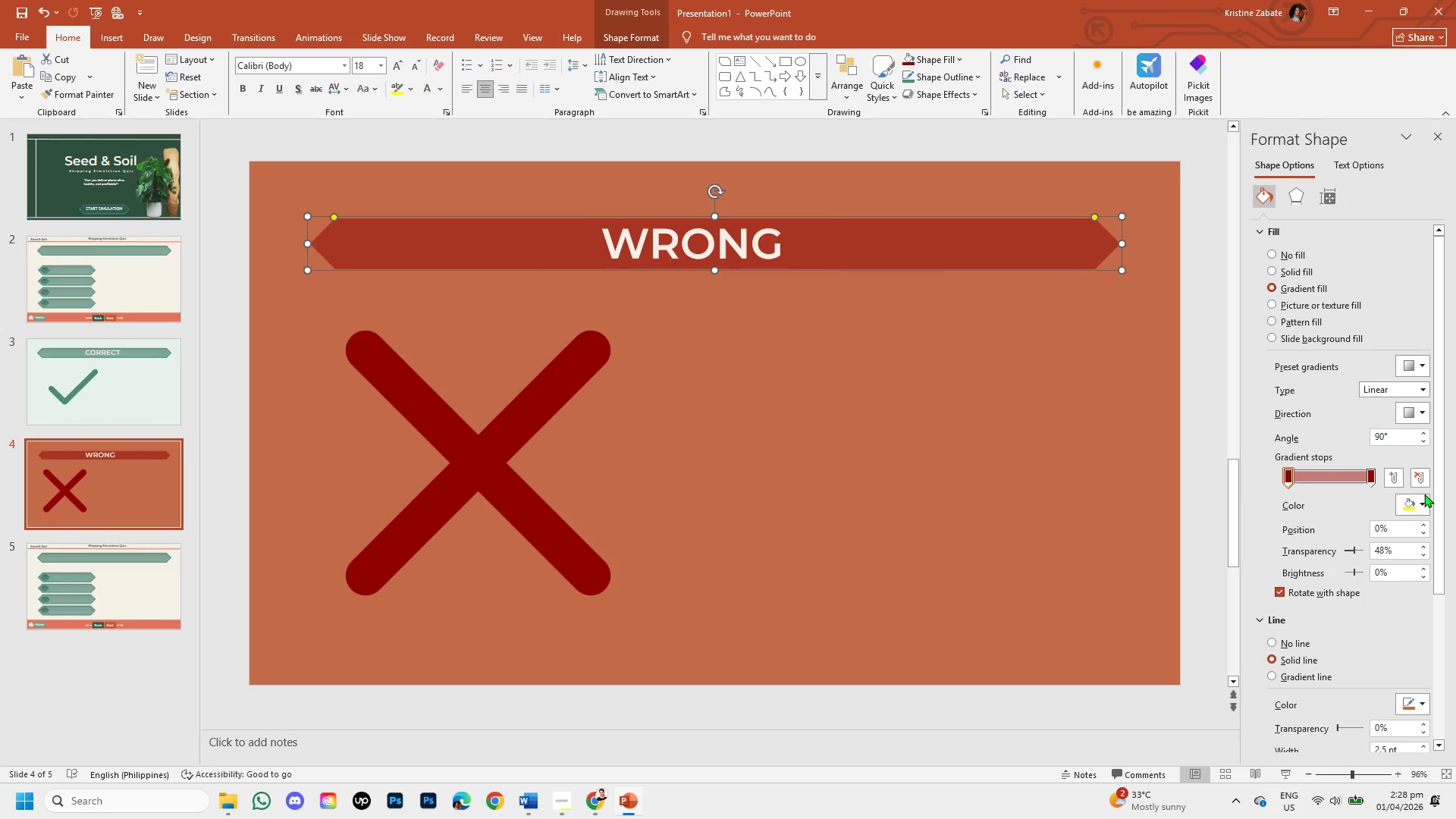 
left_click([1424, 494])
 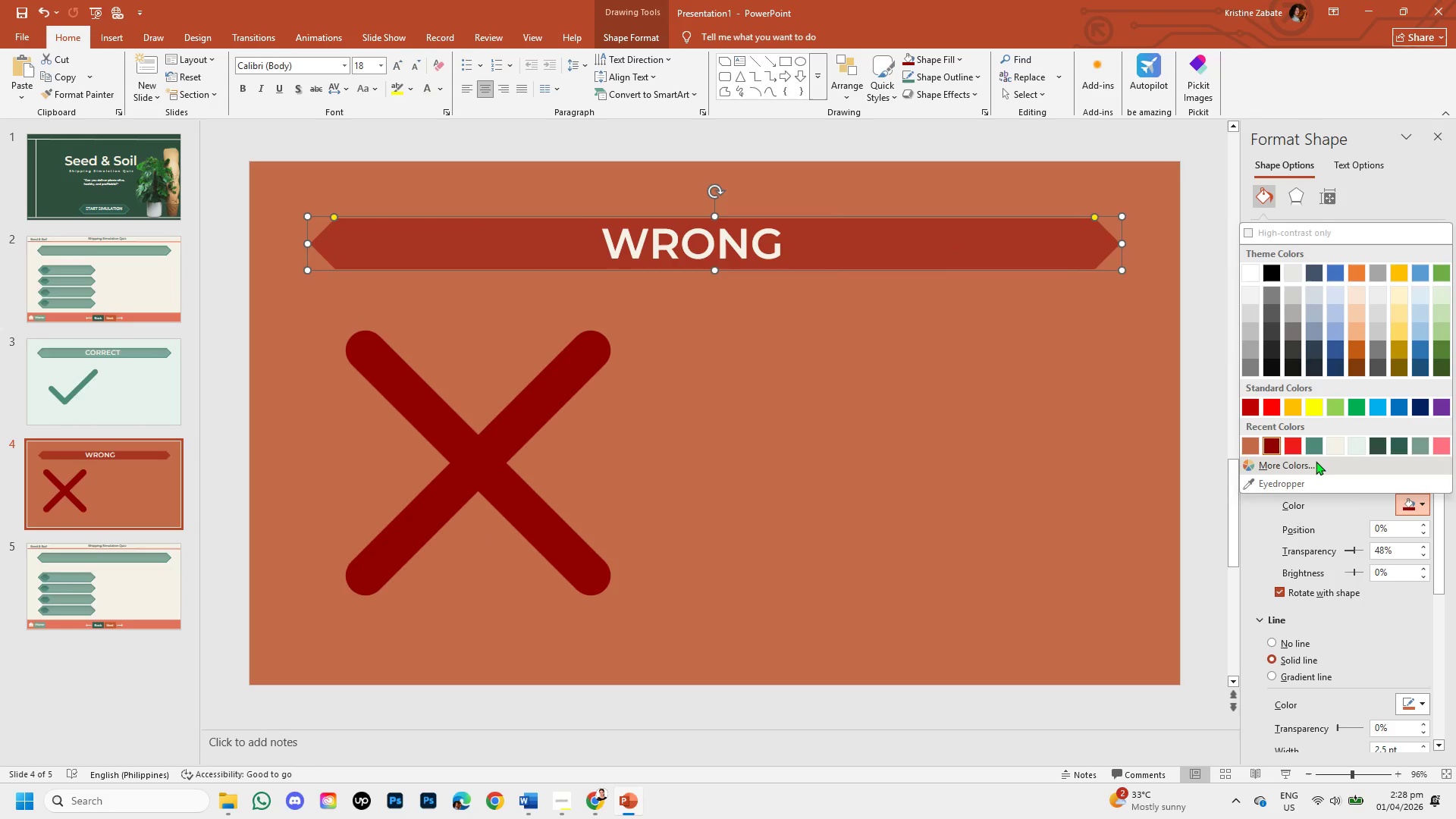 
left_click([1316, 461])
 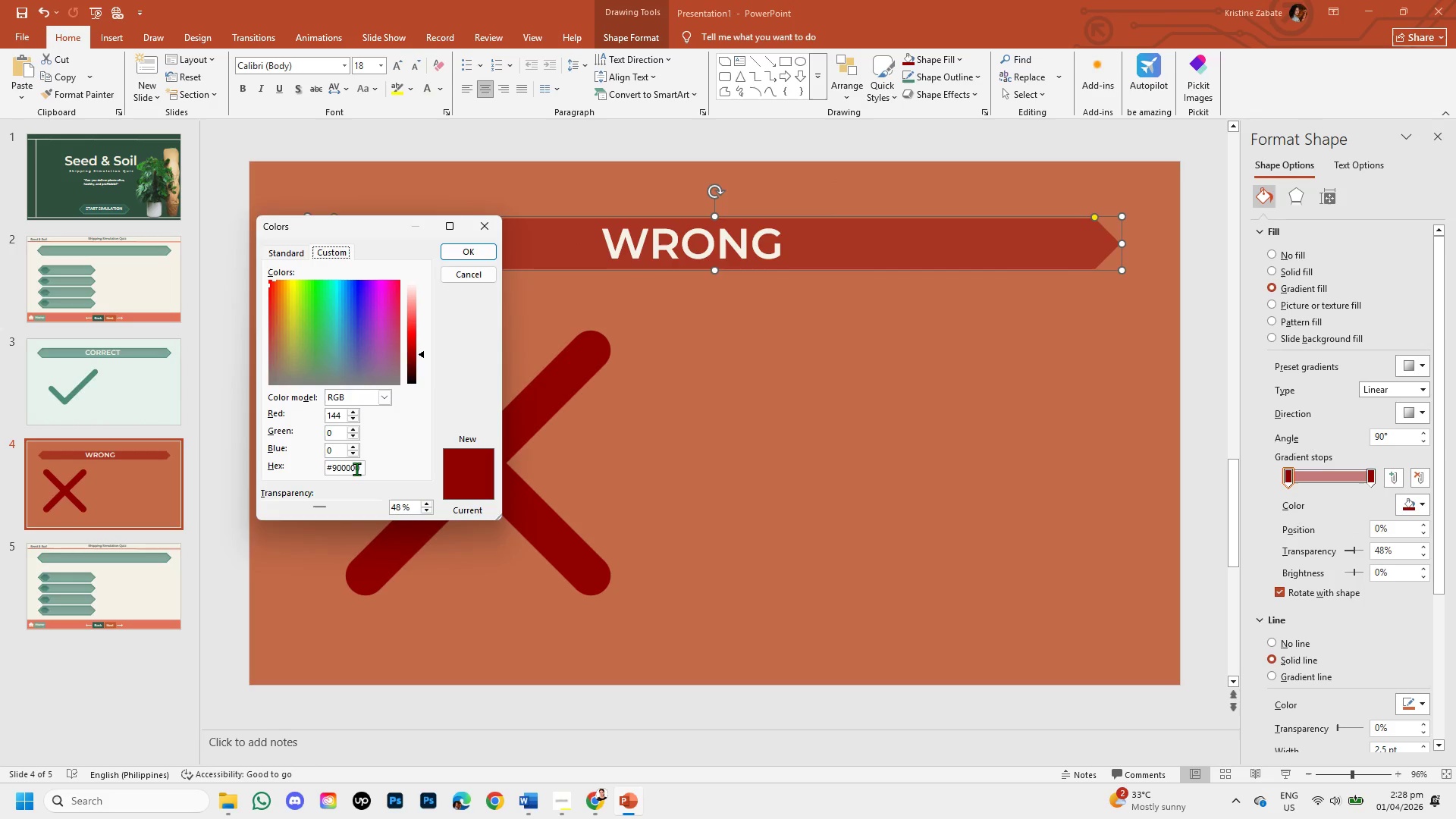 
left_click([358, 469])
 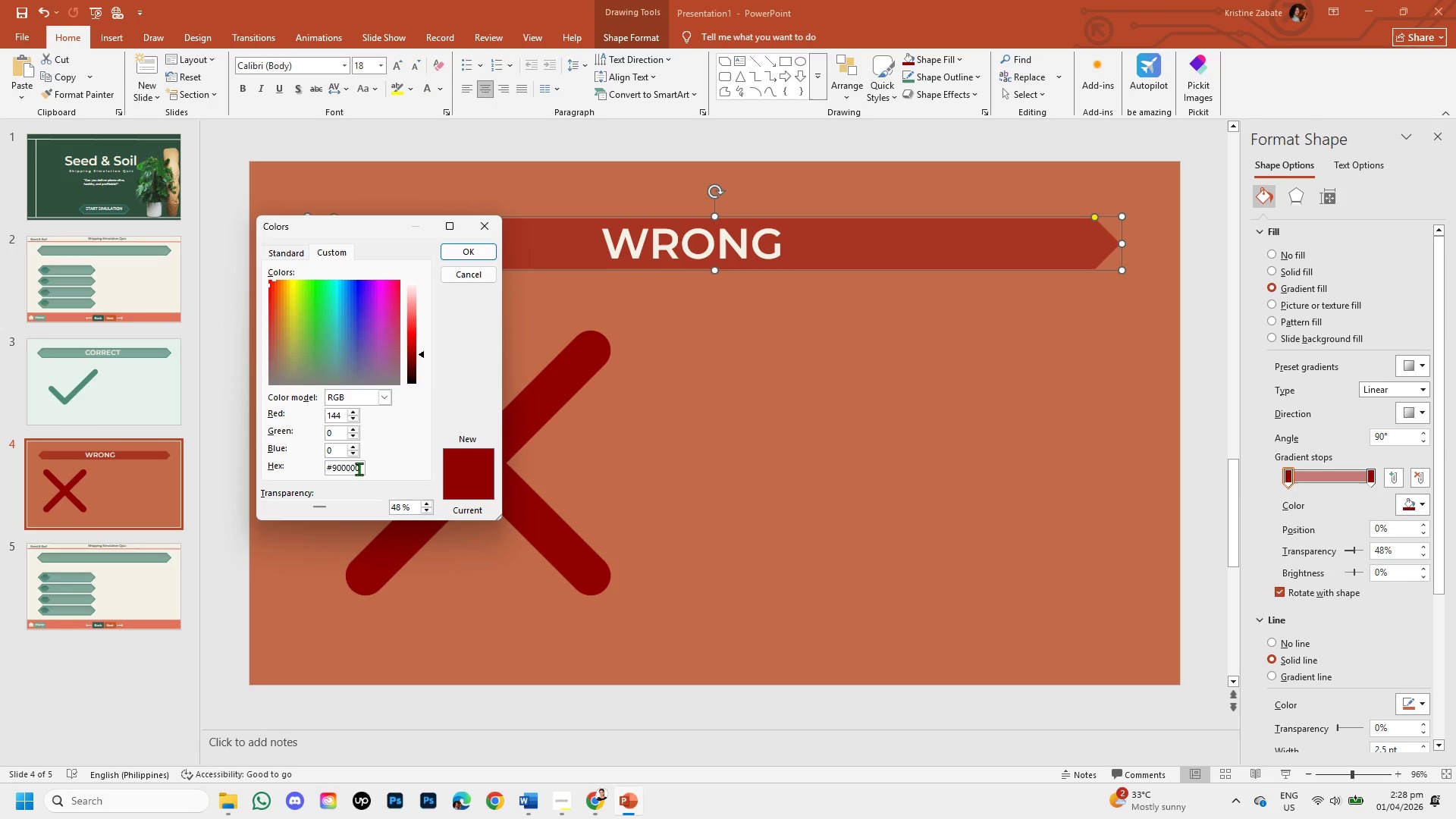 
left_click([360, 469])
 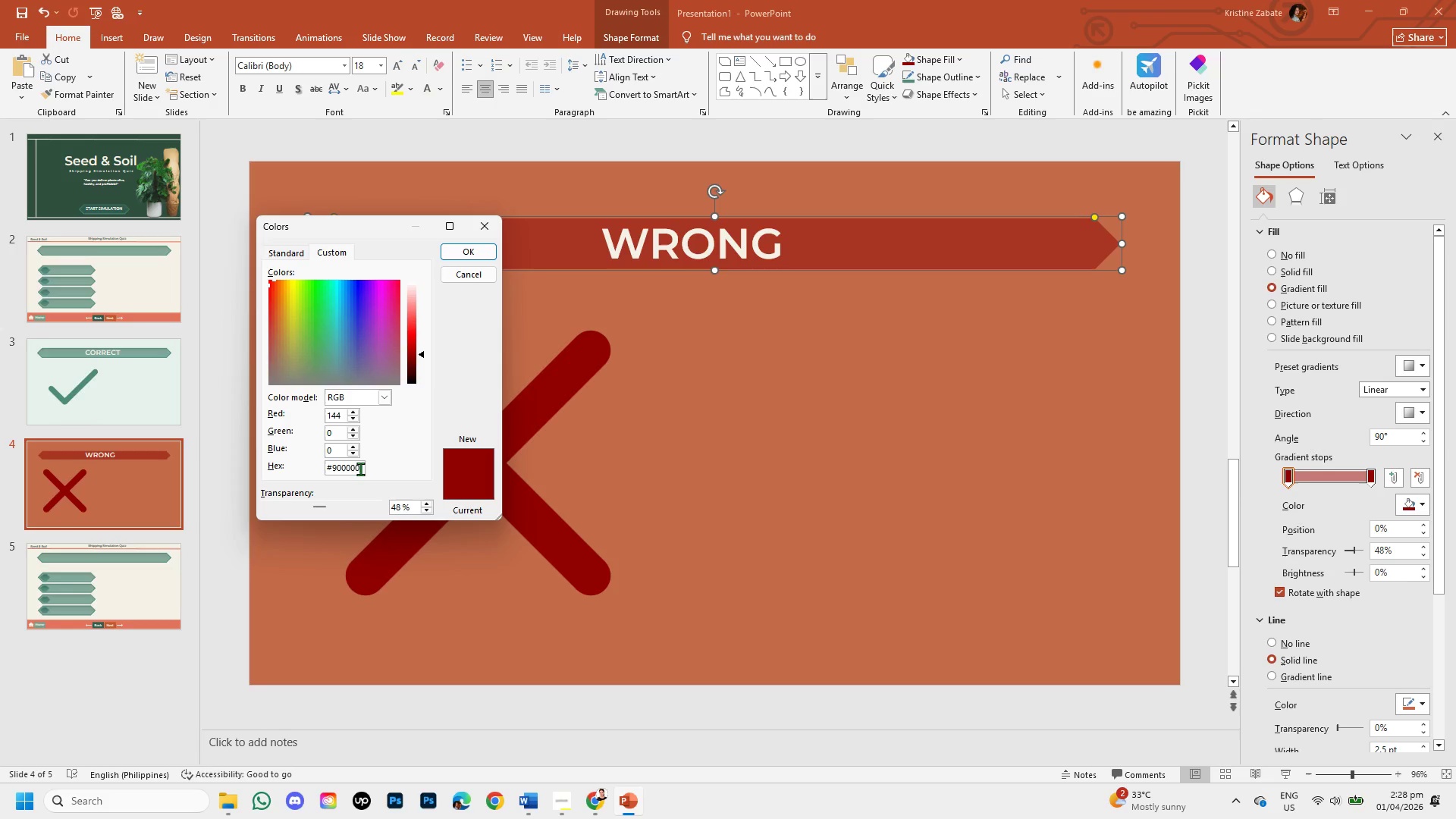 
key(Backspace)
key(Backspace)
key(Backspace)
key(Backspace)
key(Backspace)
key(Backspace)
type(D98C6B)
 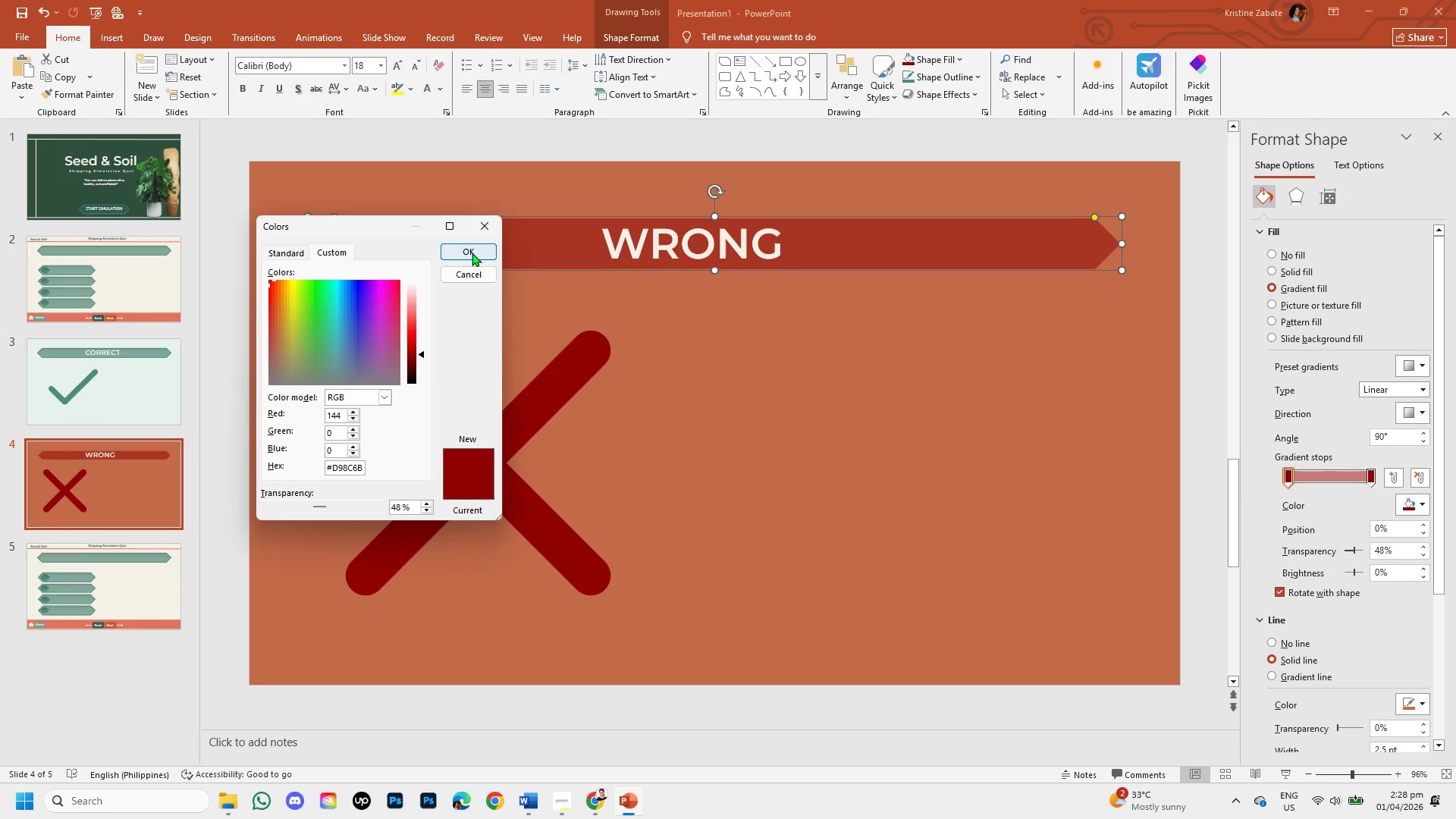 
left_click([472, 253])
 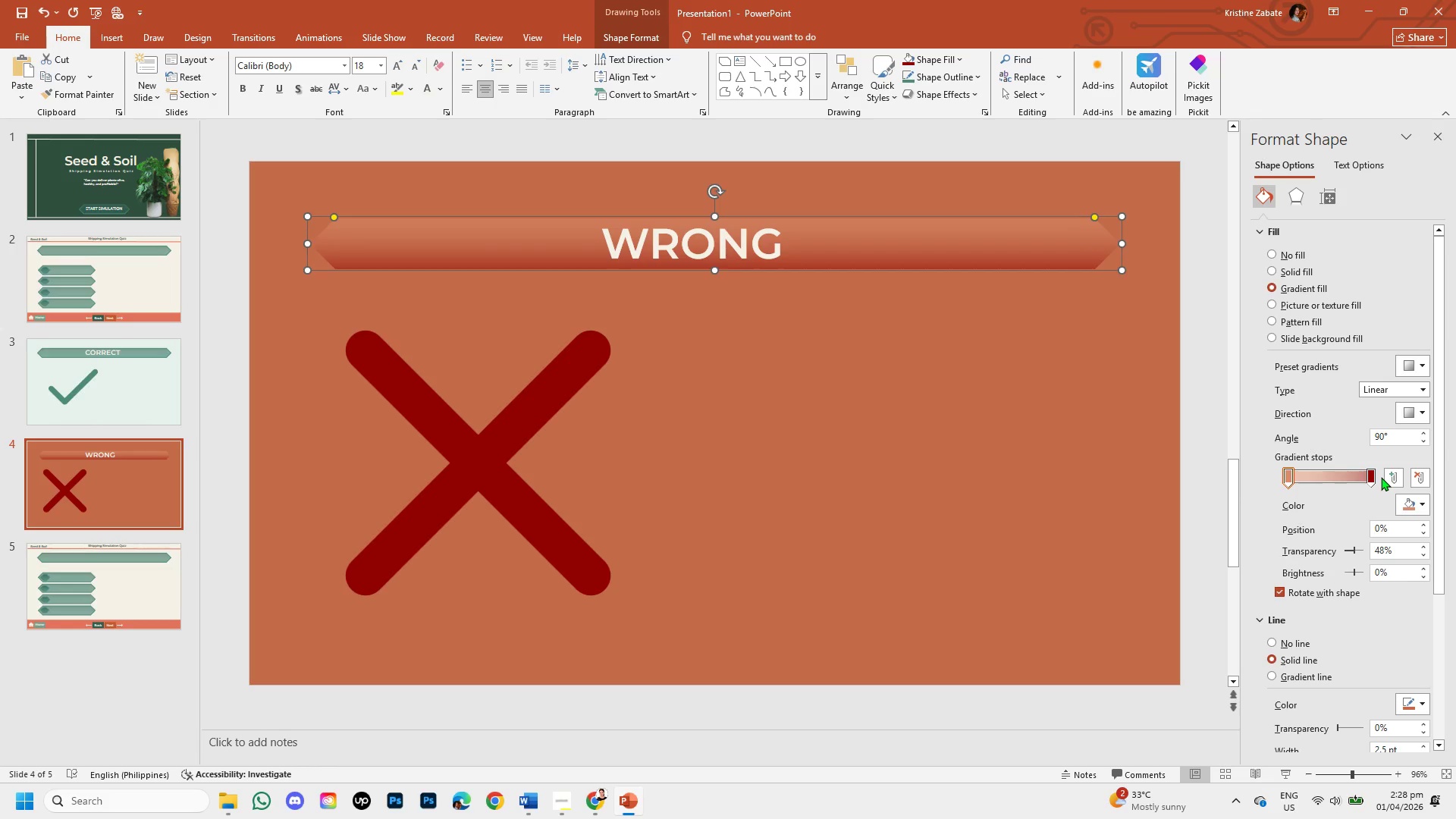 
left_click([1374, 478])
 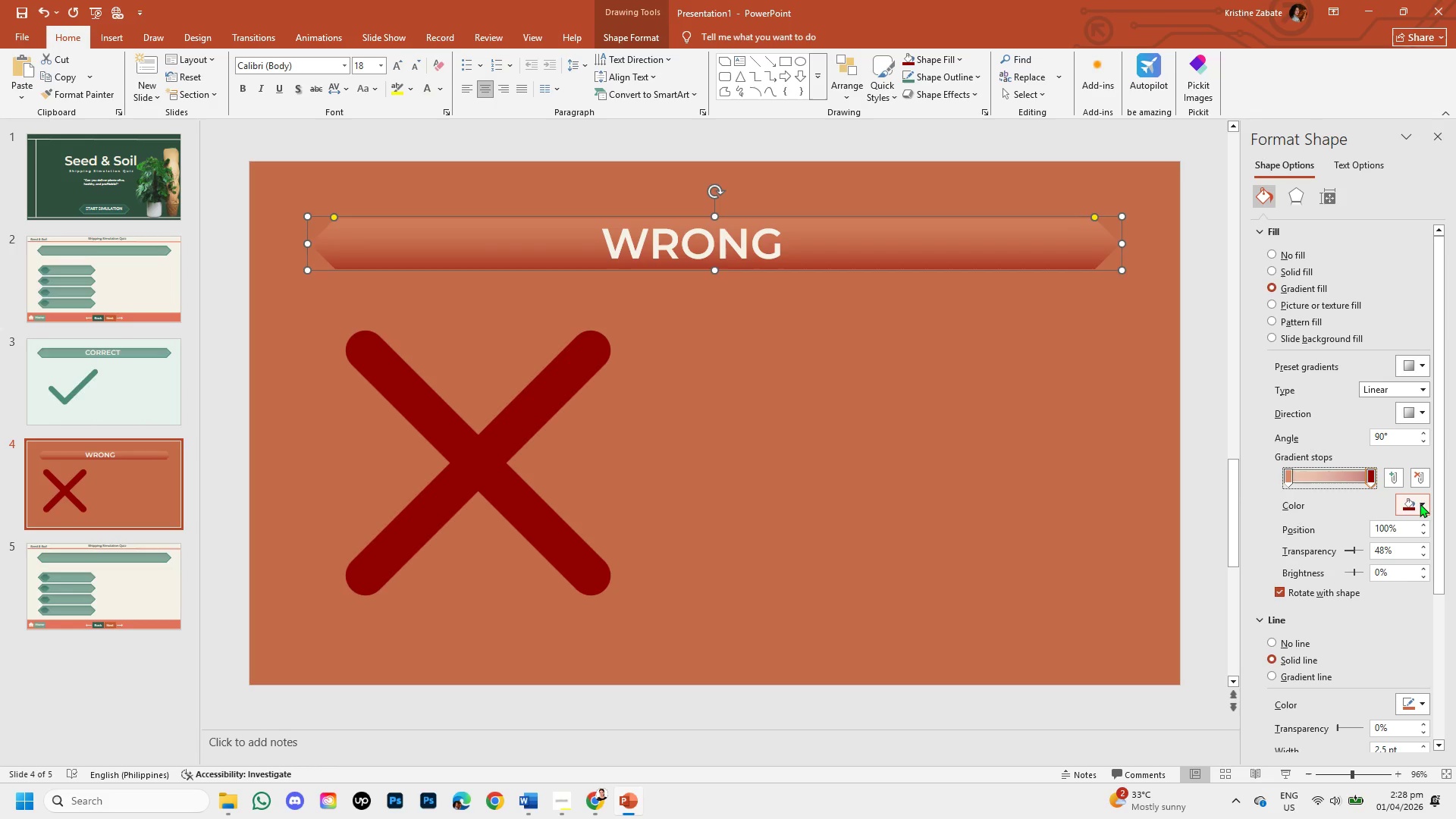 
left_click([1423, 503])
 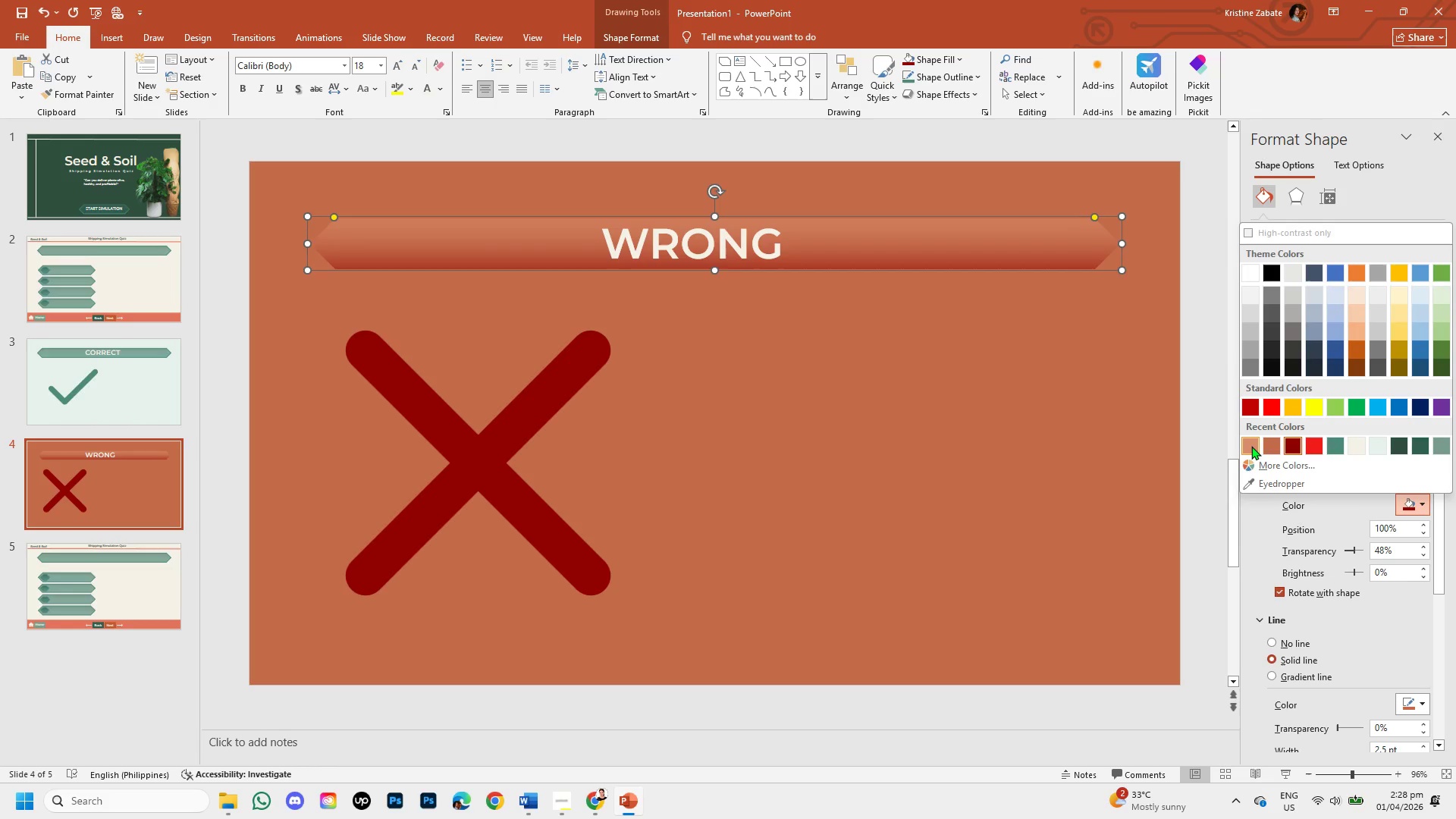 
left_click([1251, 446])
 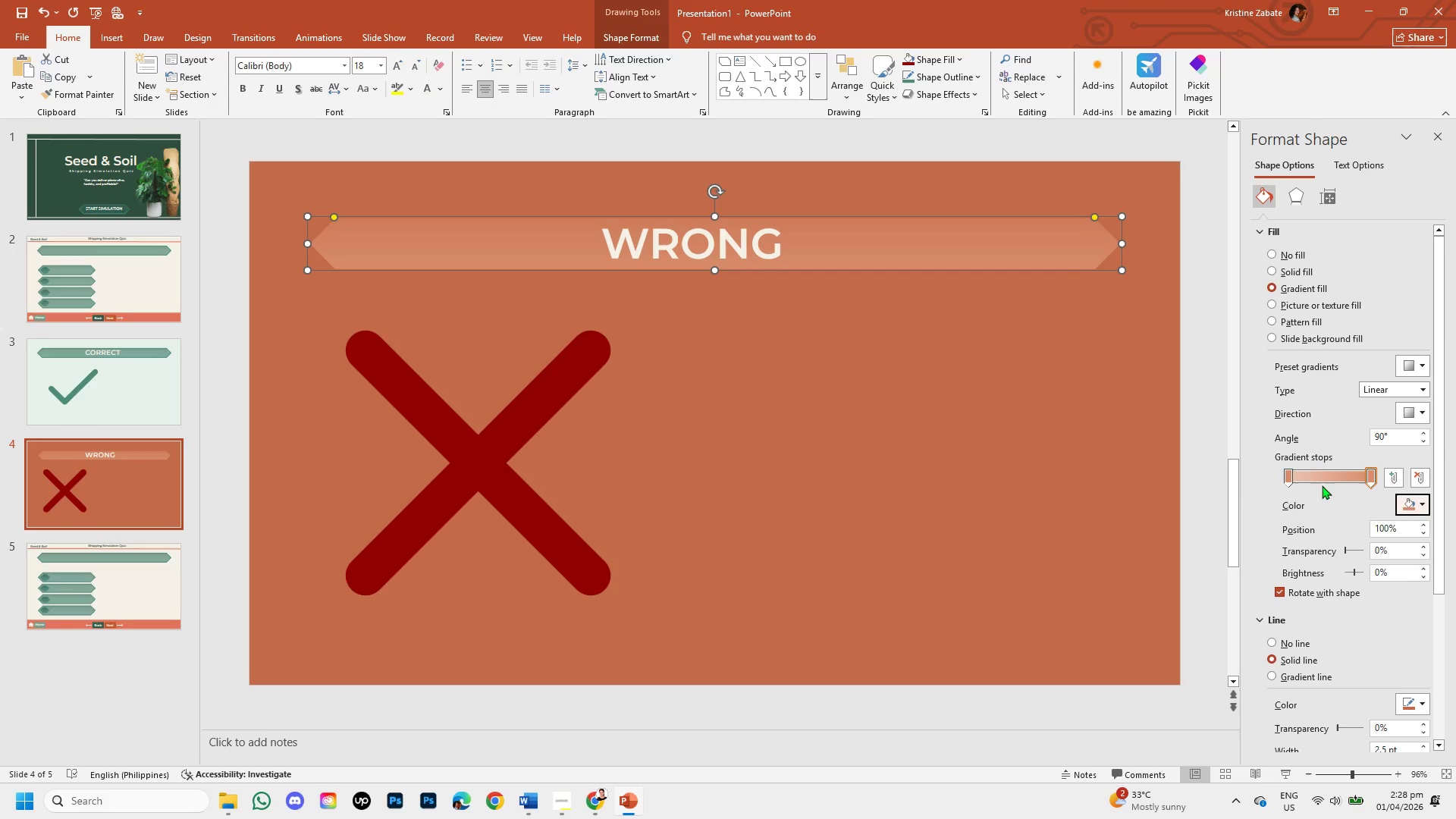 
left_click([1287, 475])
 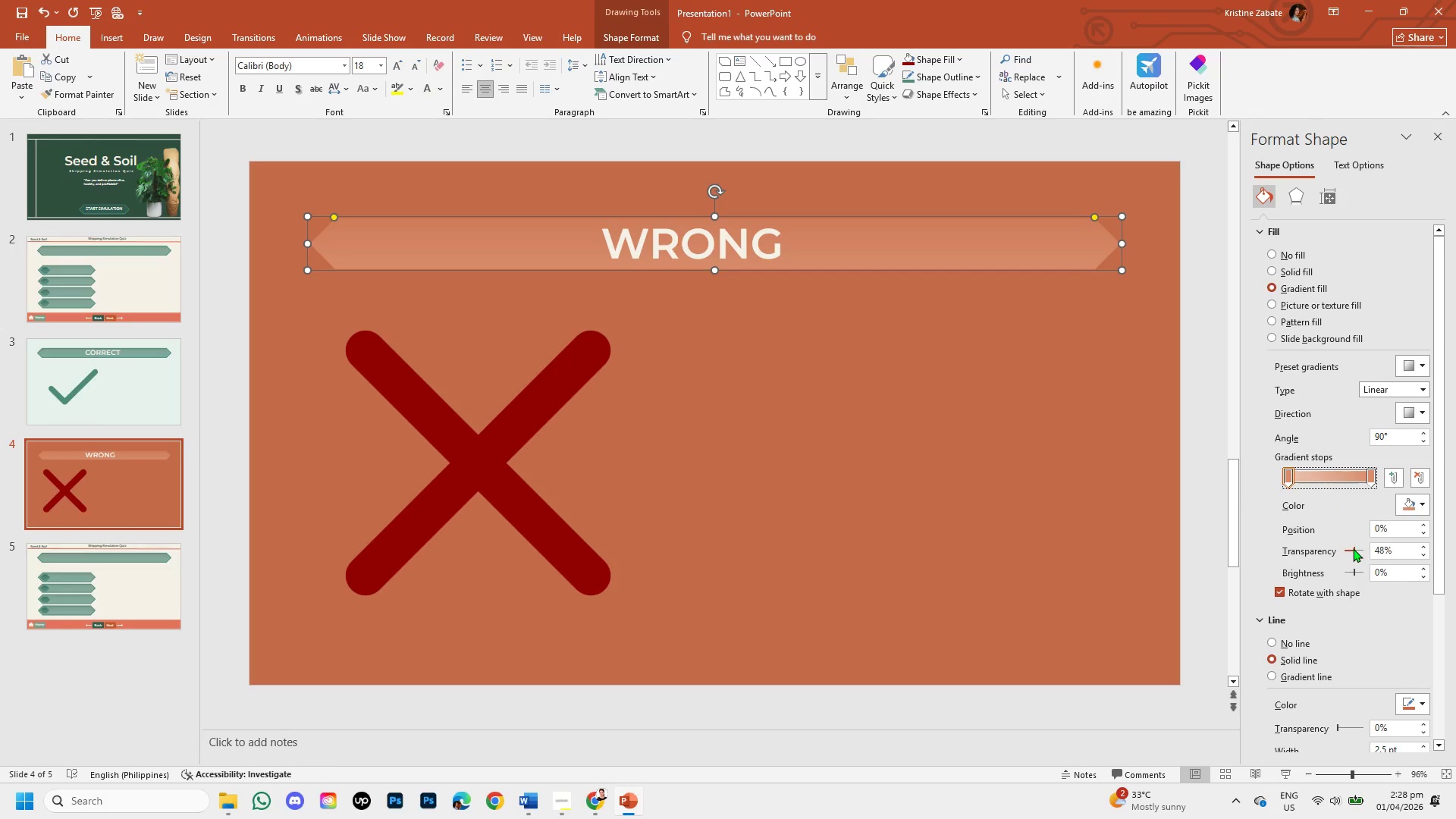 
left_click_drag(start_coordinate=[1353, 548], to_coordinate=[1335, 553])
 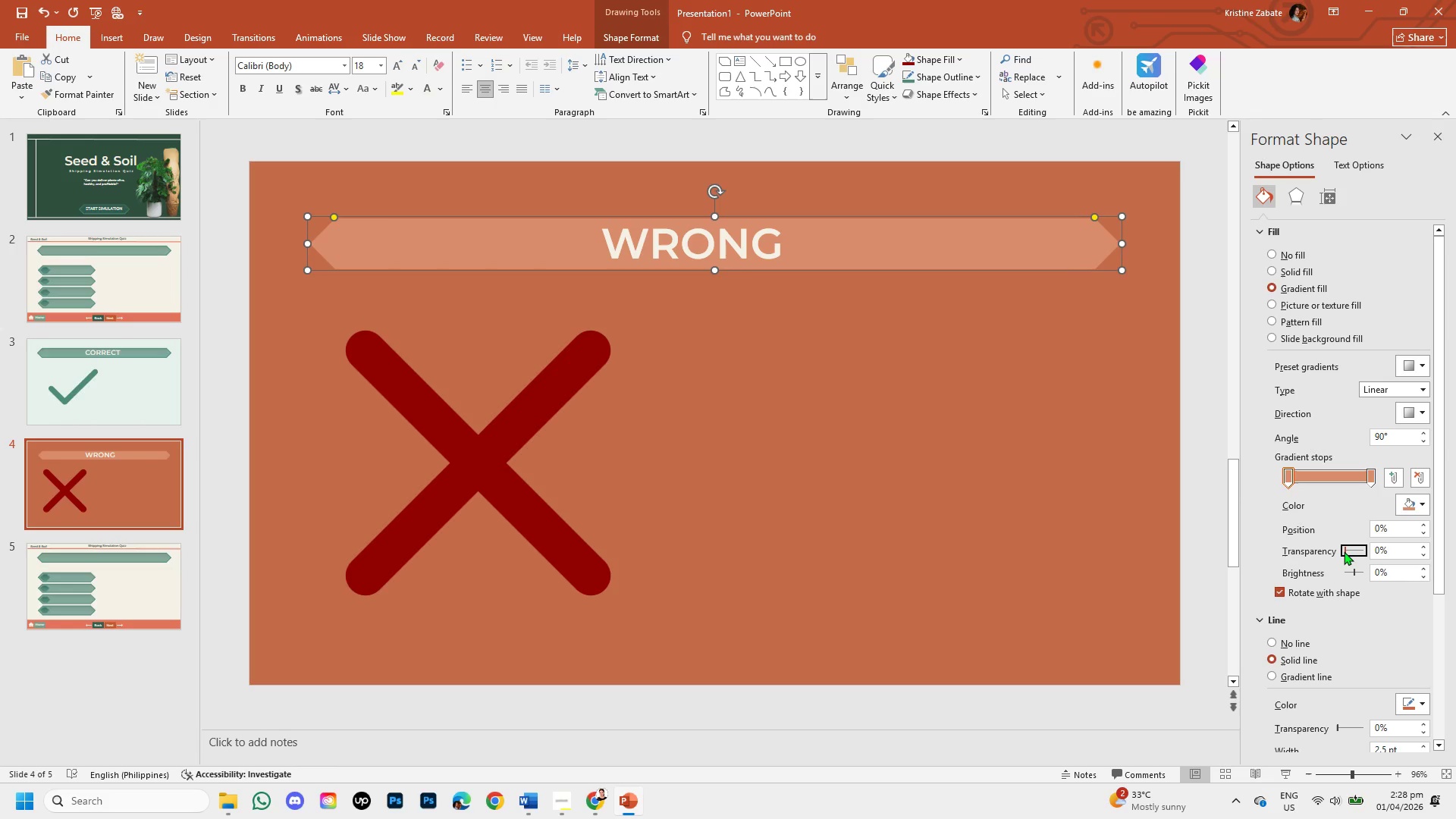 
left_click_drag(start_coordinate=[1344, 549], to_coordinate=[1350, 549])
 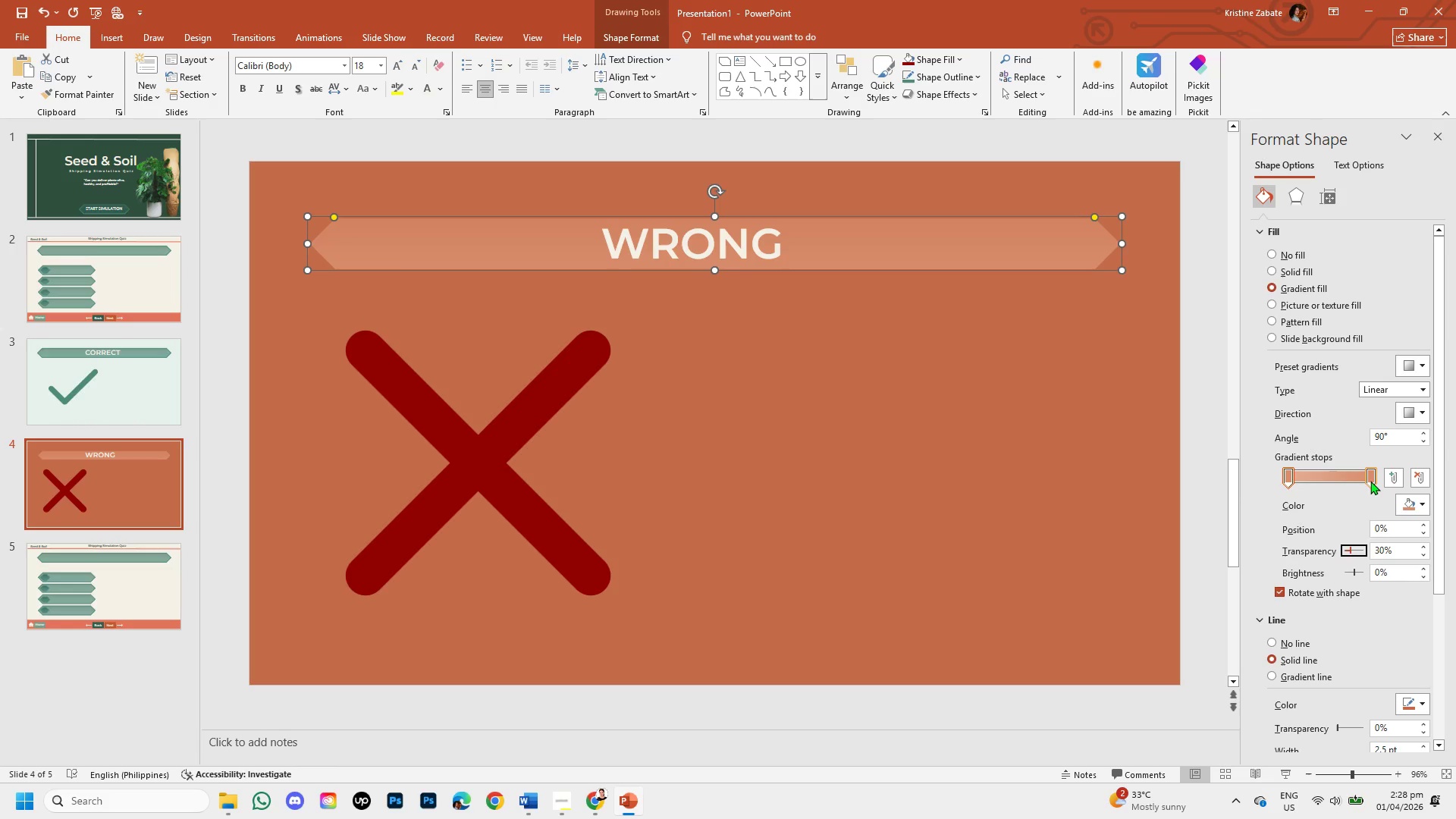 
left_click([1371, 477])
 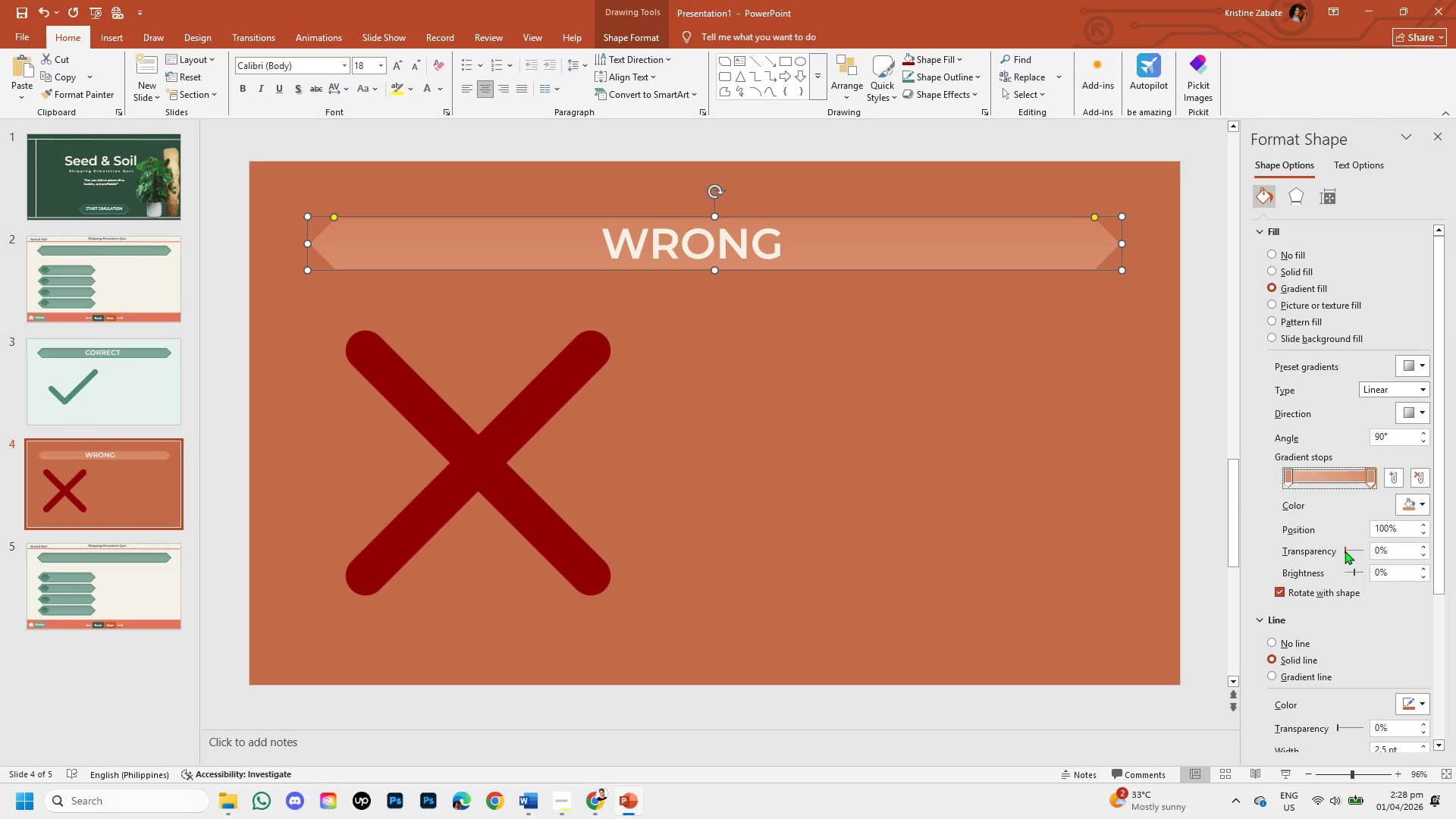 
left_click_drag(start_coordinate=[1345, 551], to_coordinate=[1351, 554])
 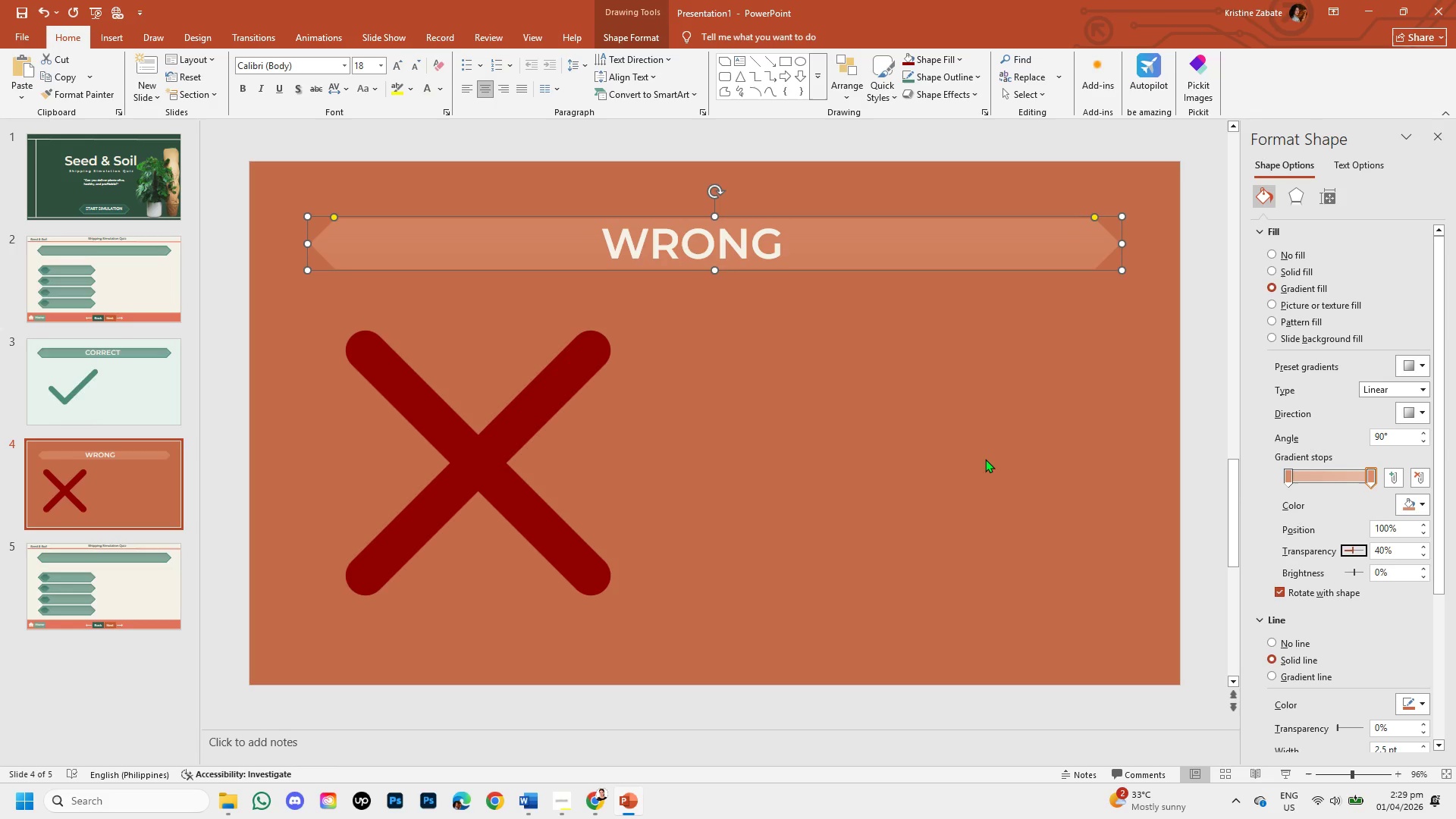 
left_click([985, 459])
 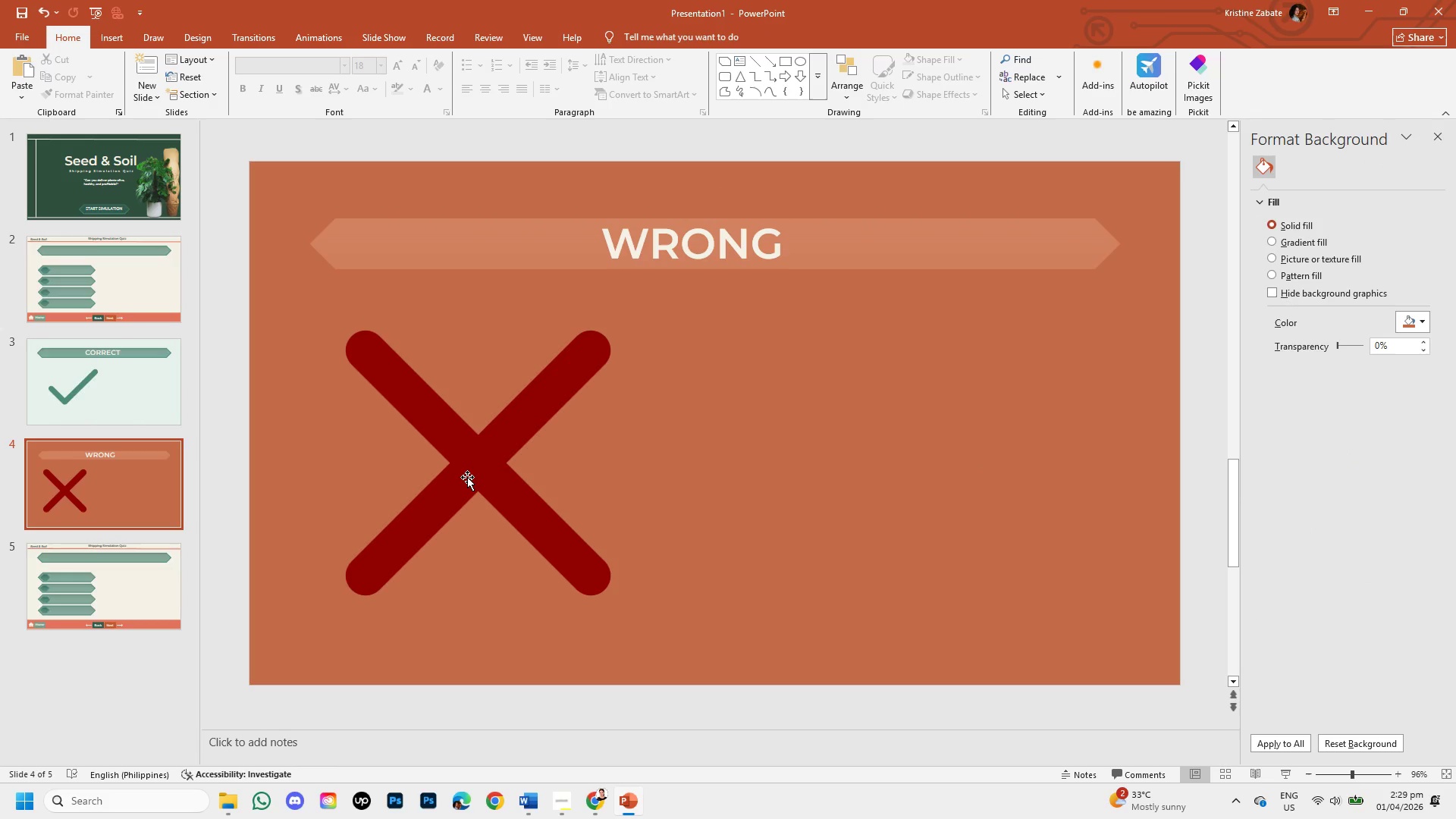 
left_click([465, 469])
 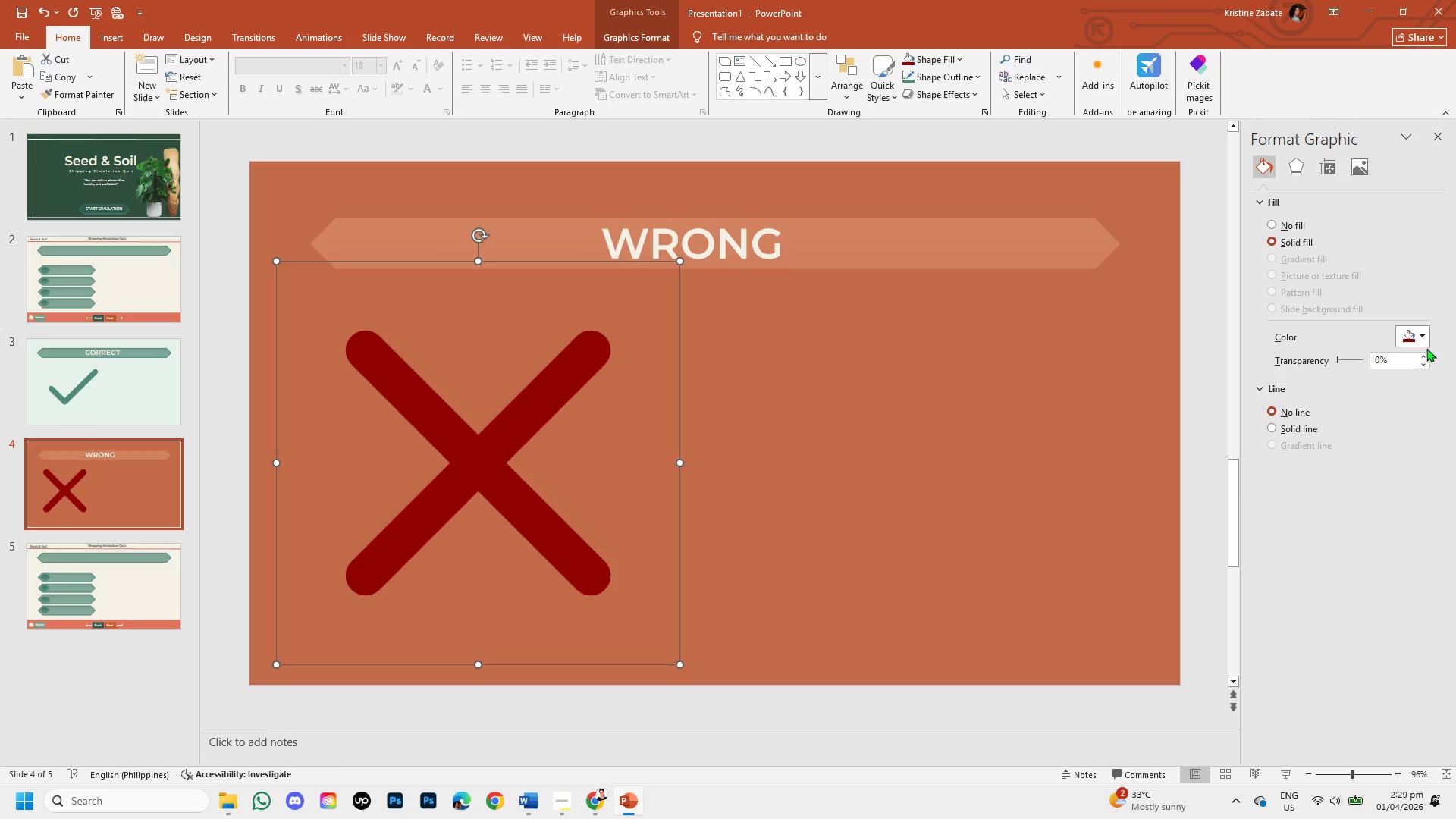 
left_click([1416, 337])
 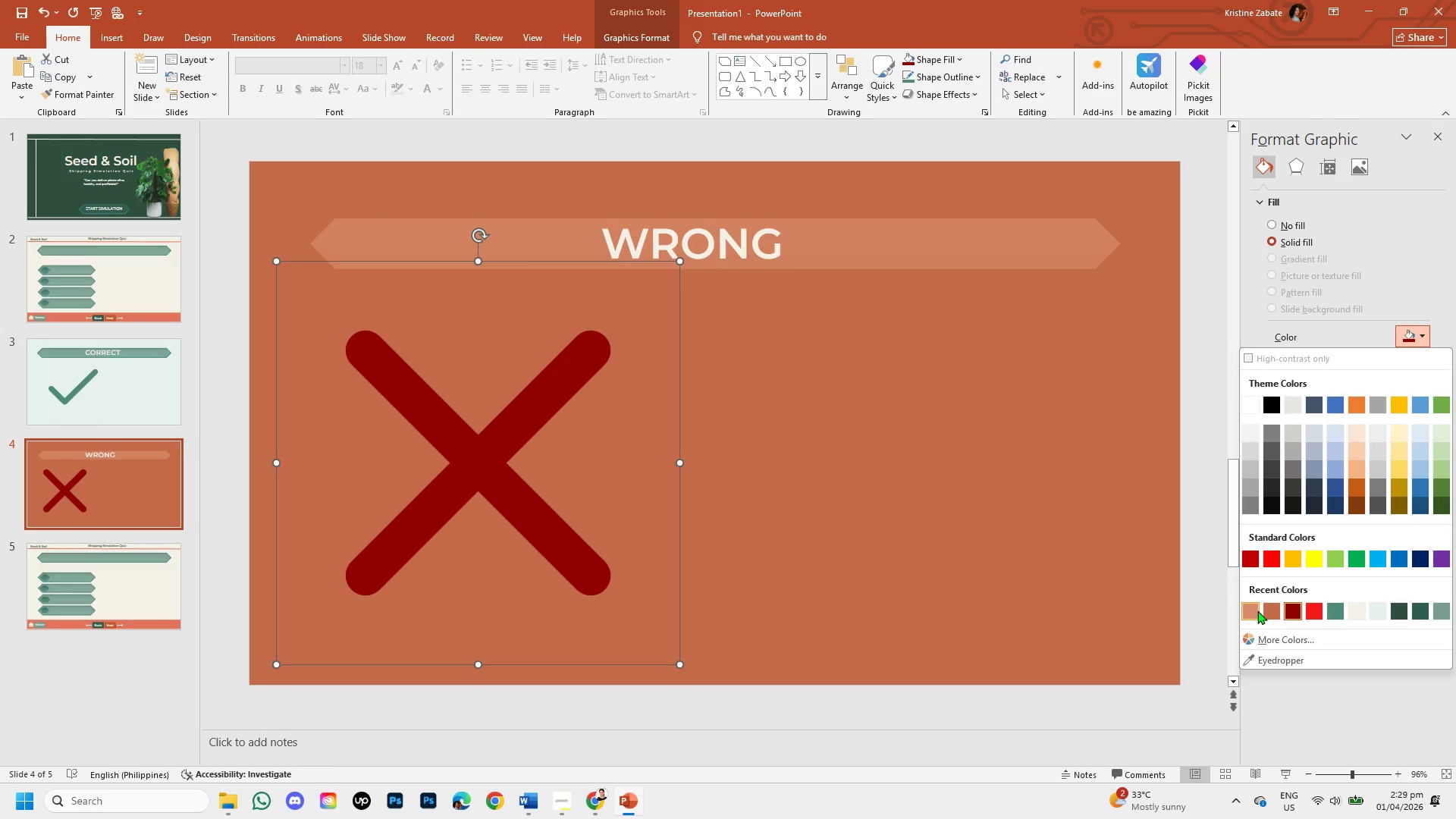 
left_click([1257, 610])
 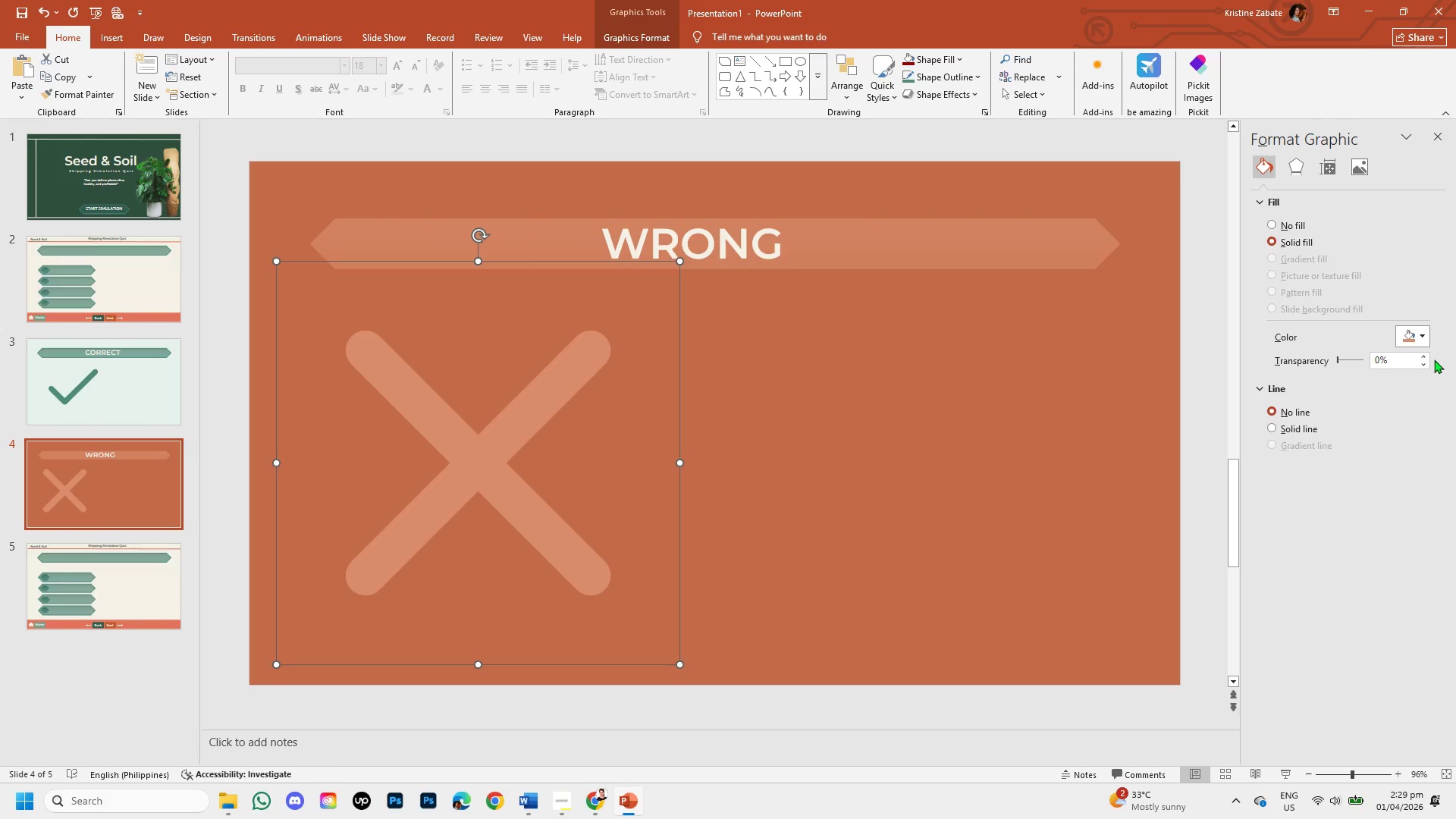 
left_click([1426, 339])
 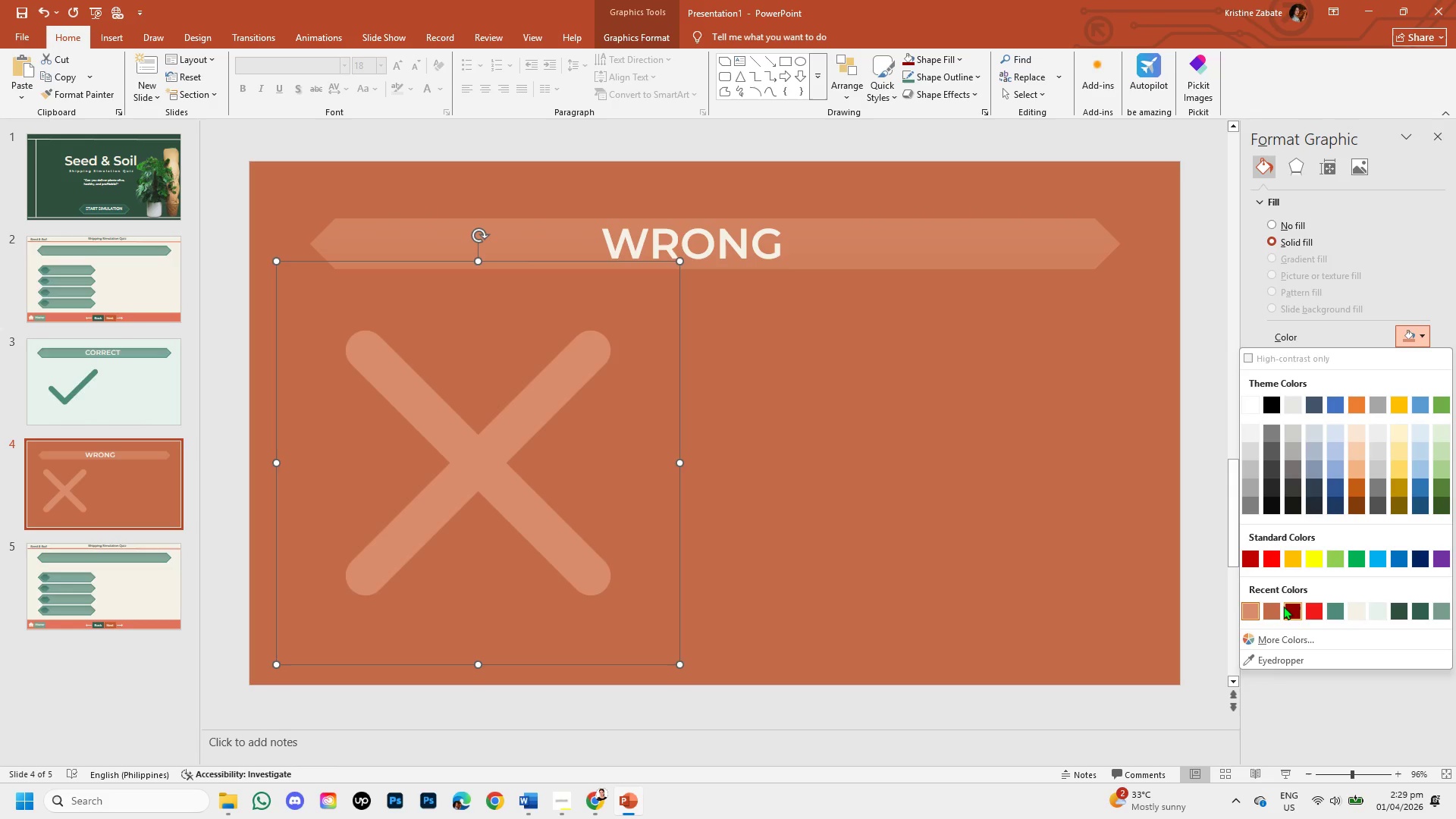 
wait(5.39)
 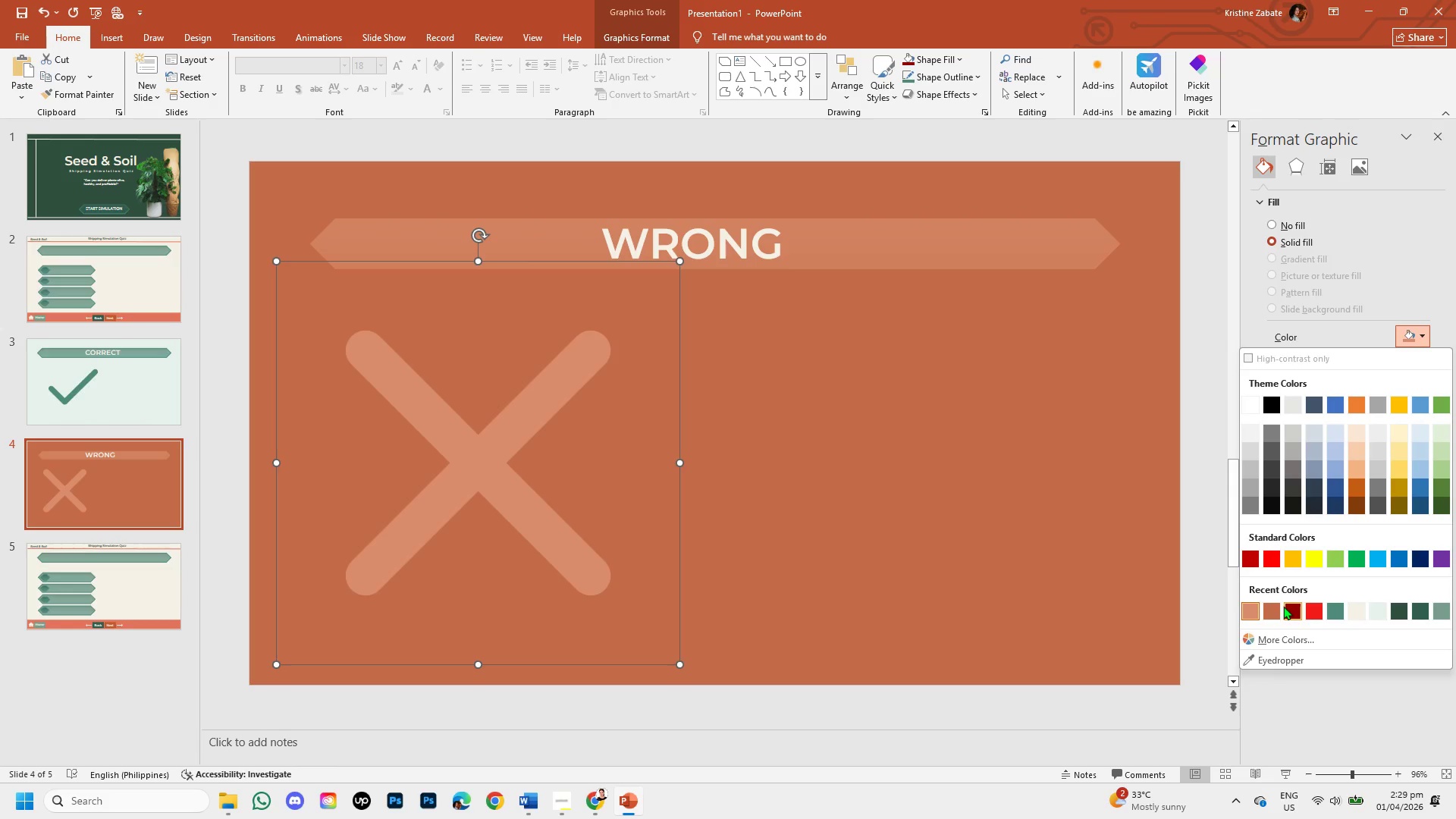 
left_click([1297, 611])
 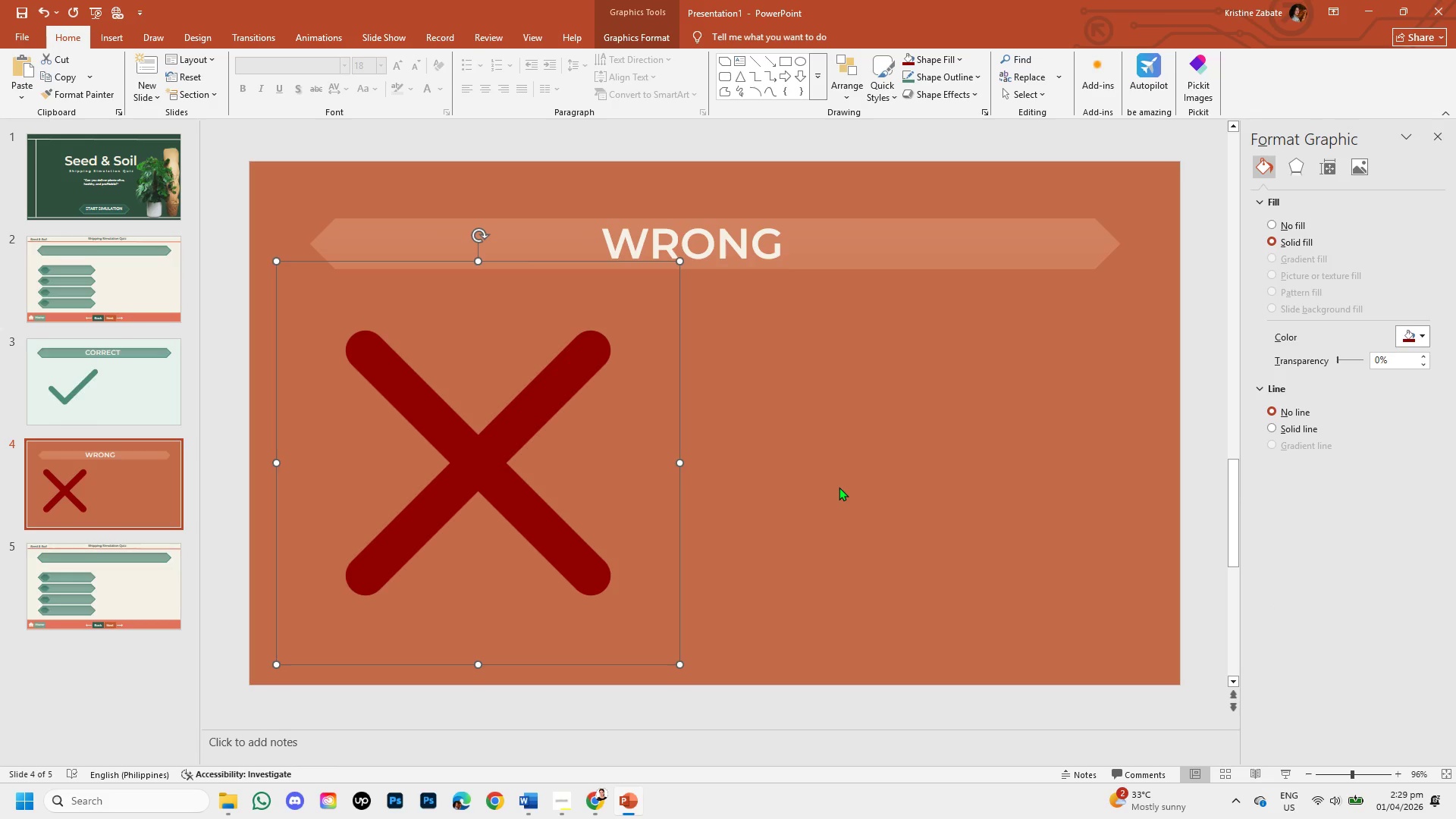 
left_click([839, 487])
 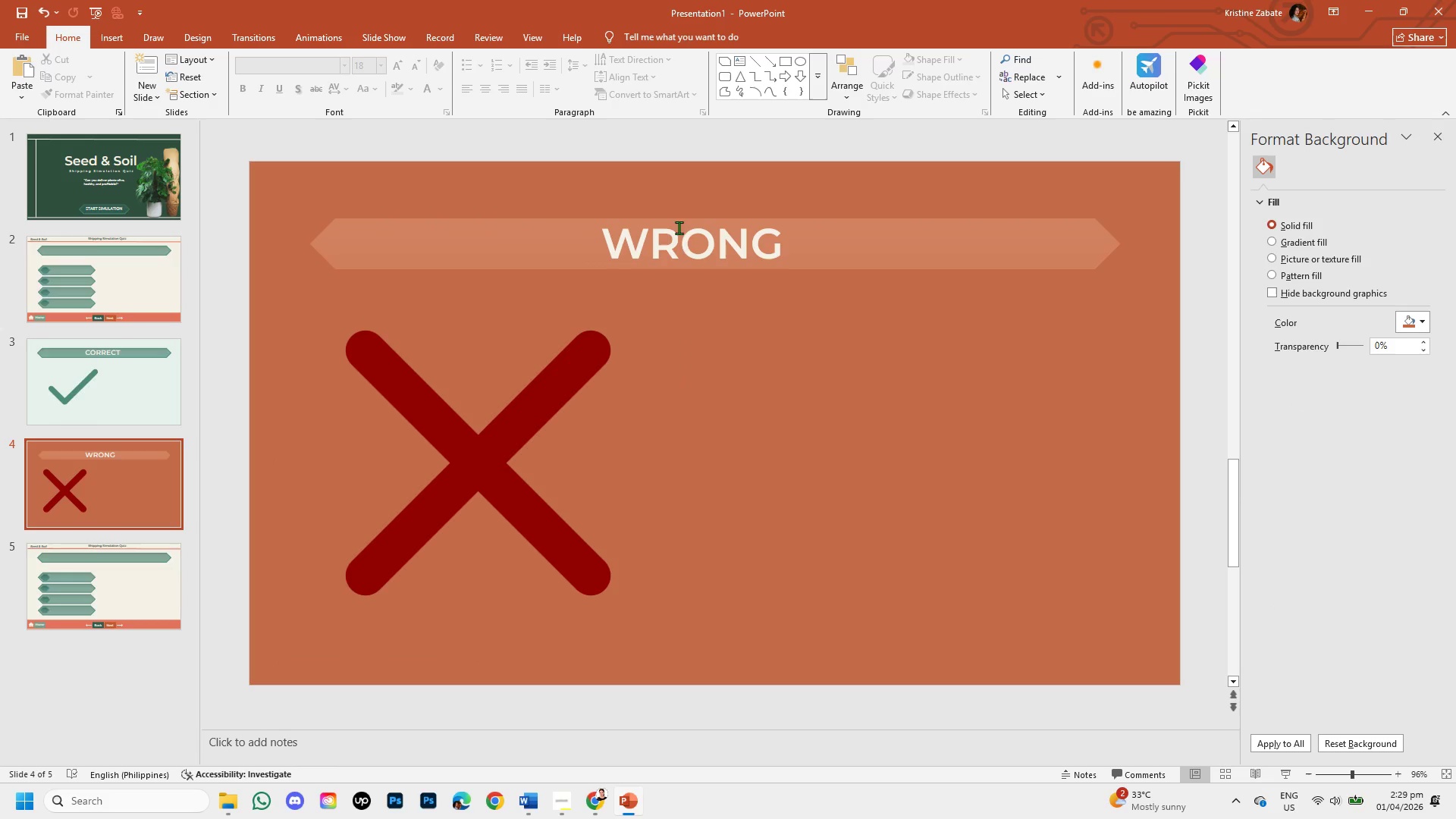 
left_click([682, 246])
 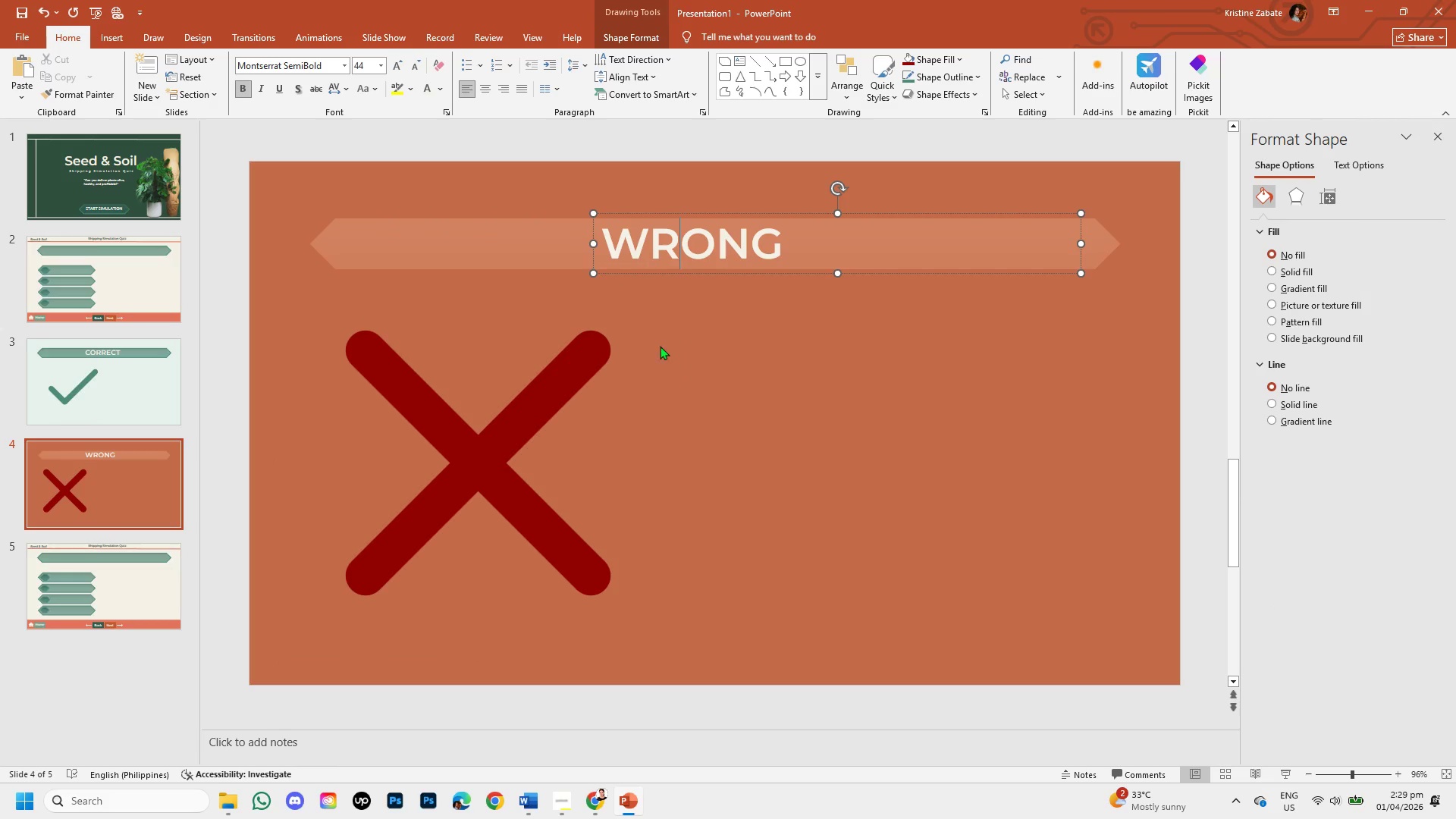 
left_click([672, 365])
 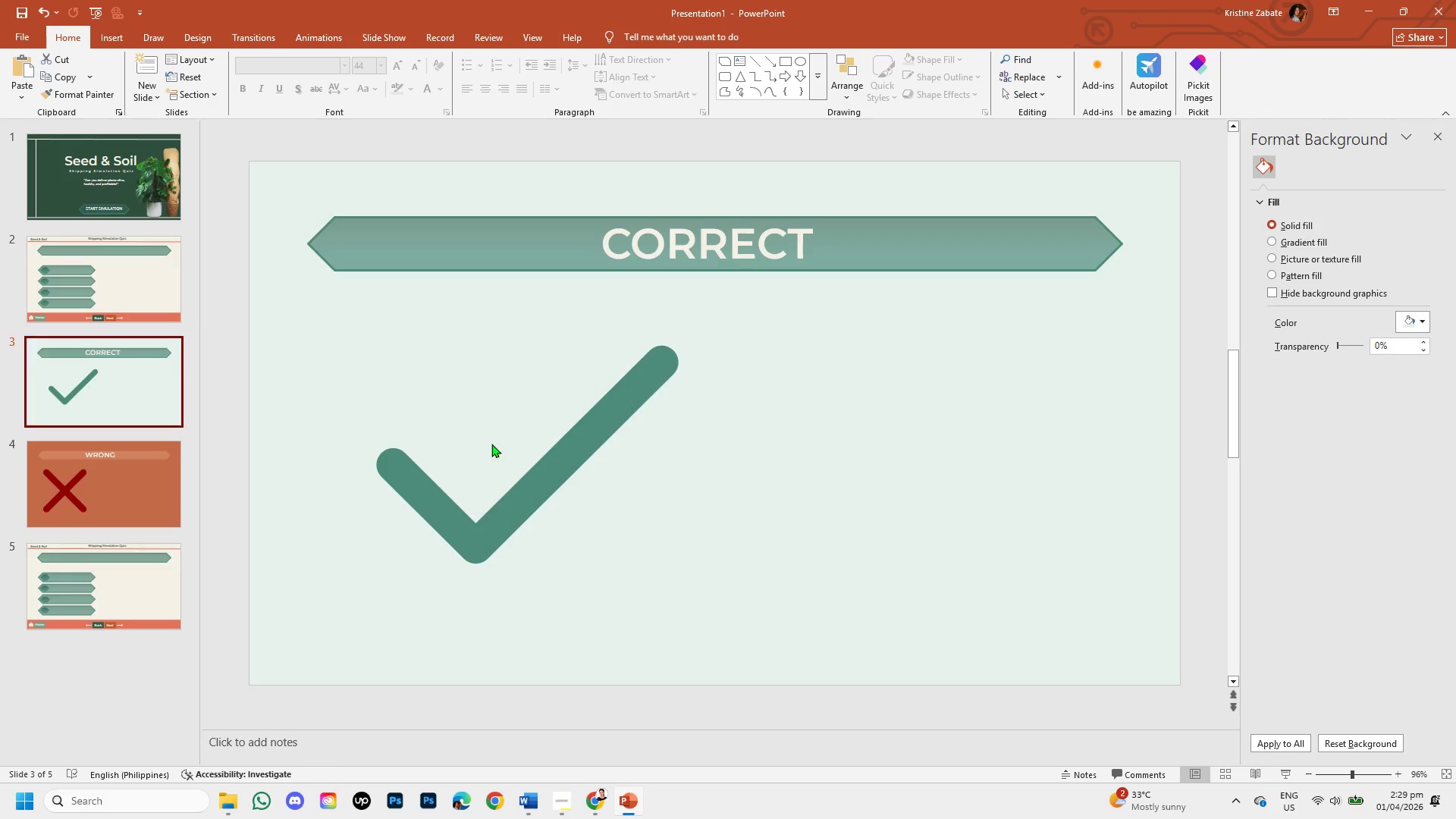 
wait(5.48)
 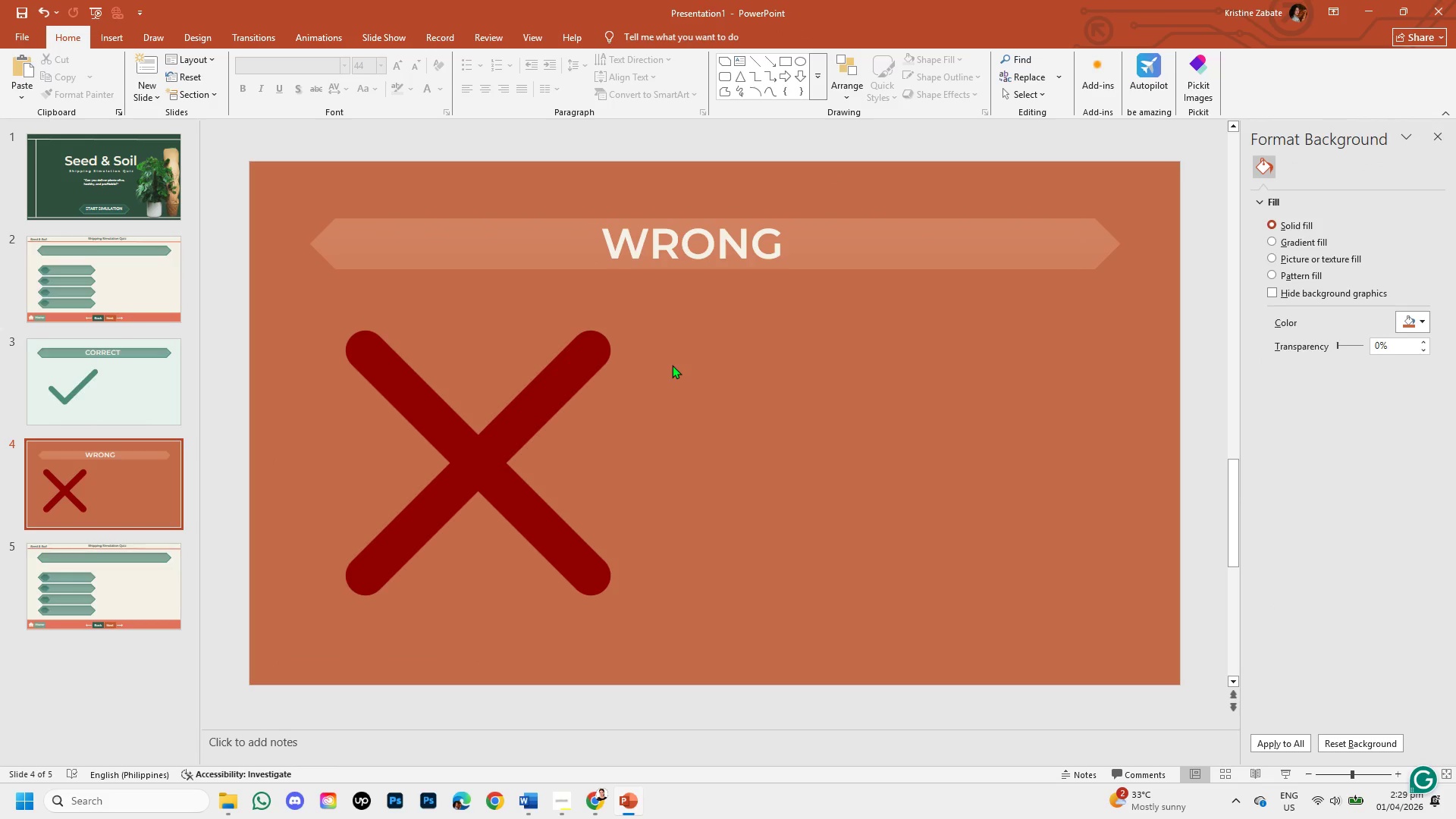 
left_click([1421, 323])
 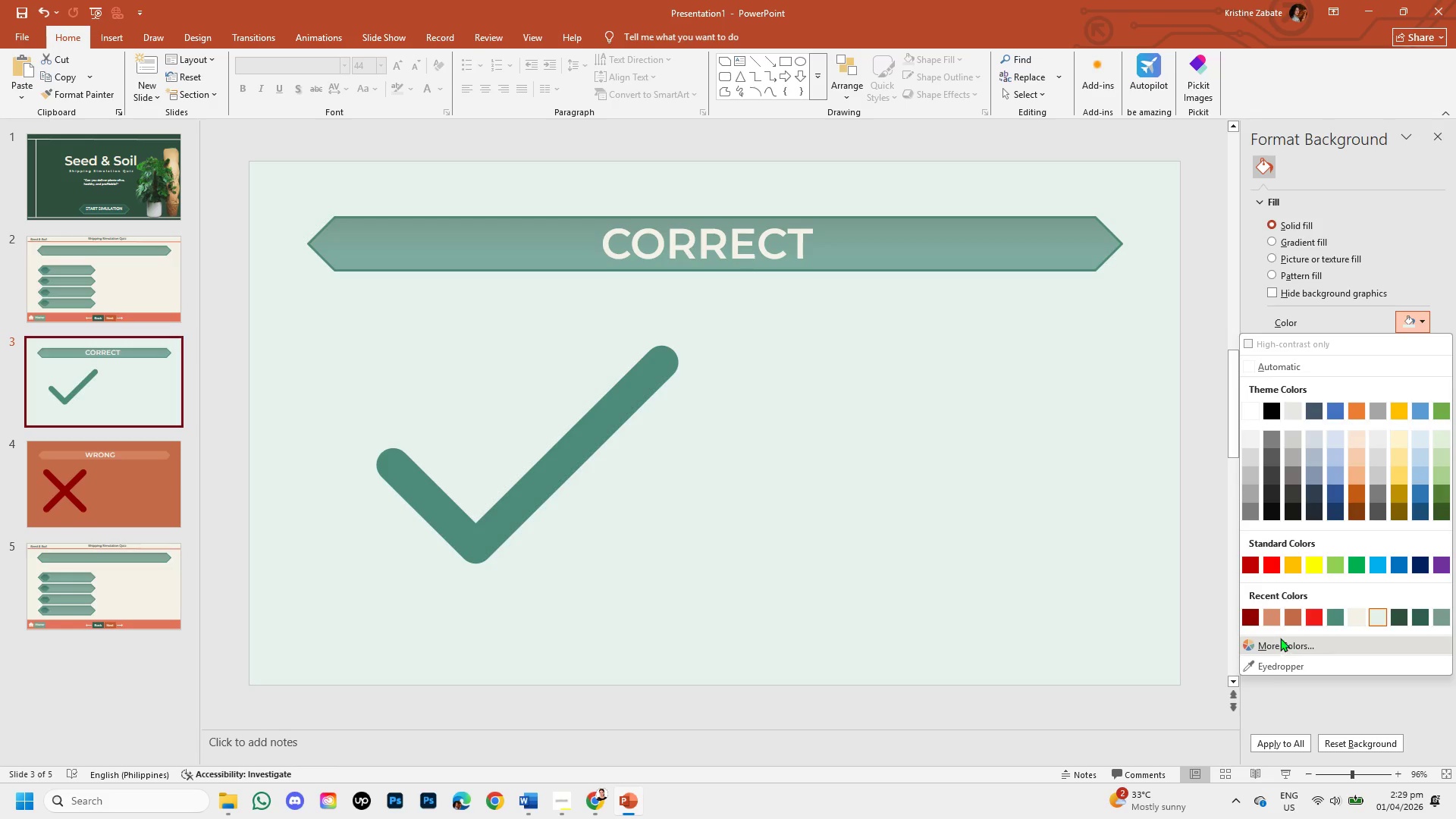 
left_click([1280, 638])
 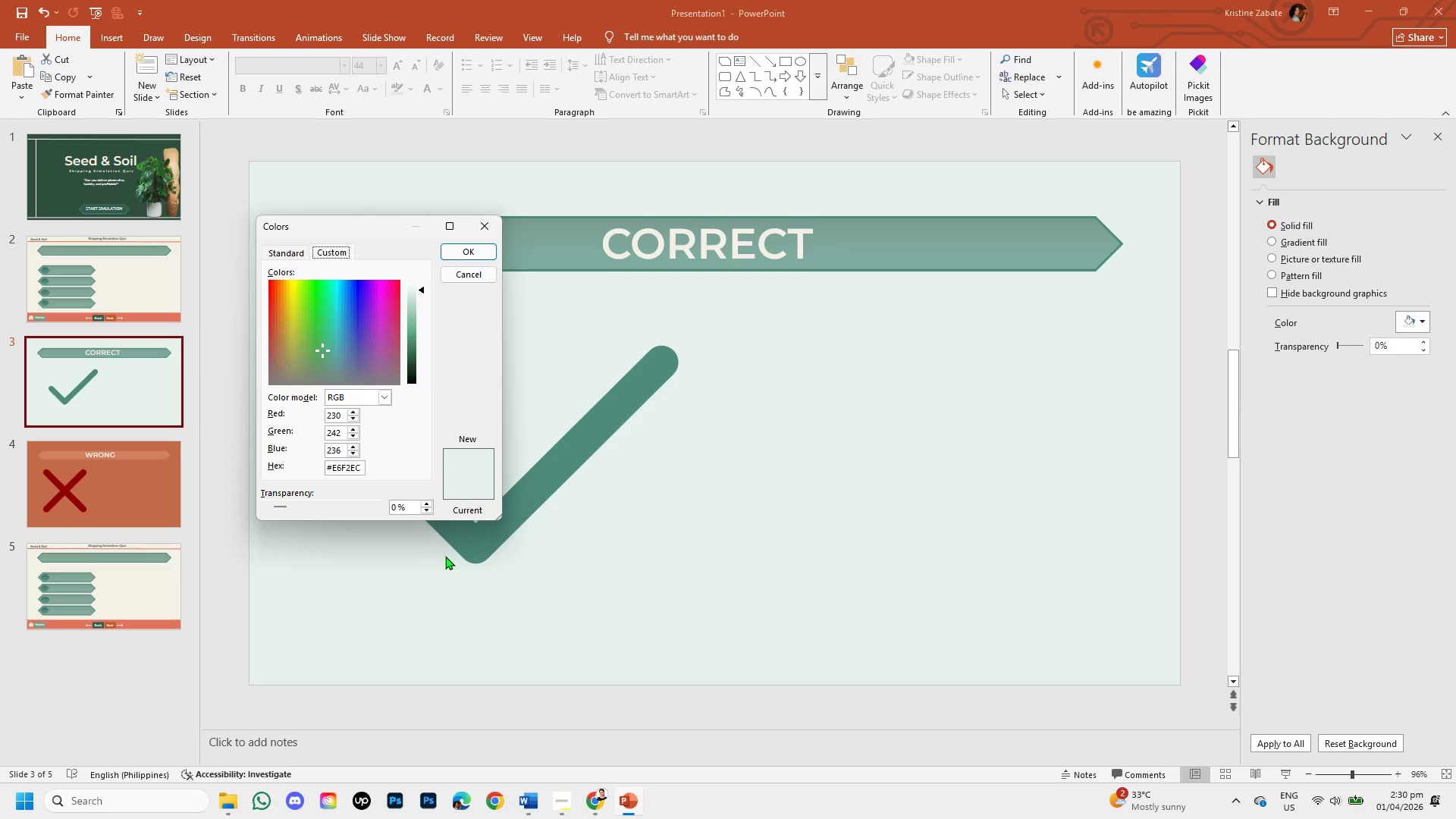 
wait(46.66)
 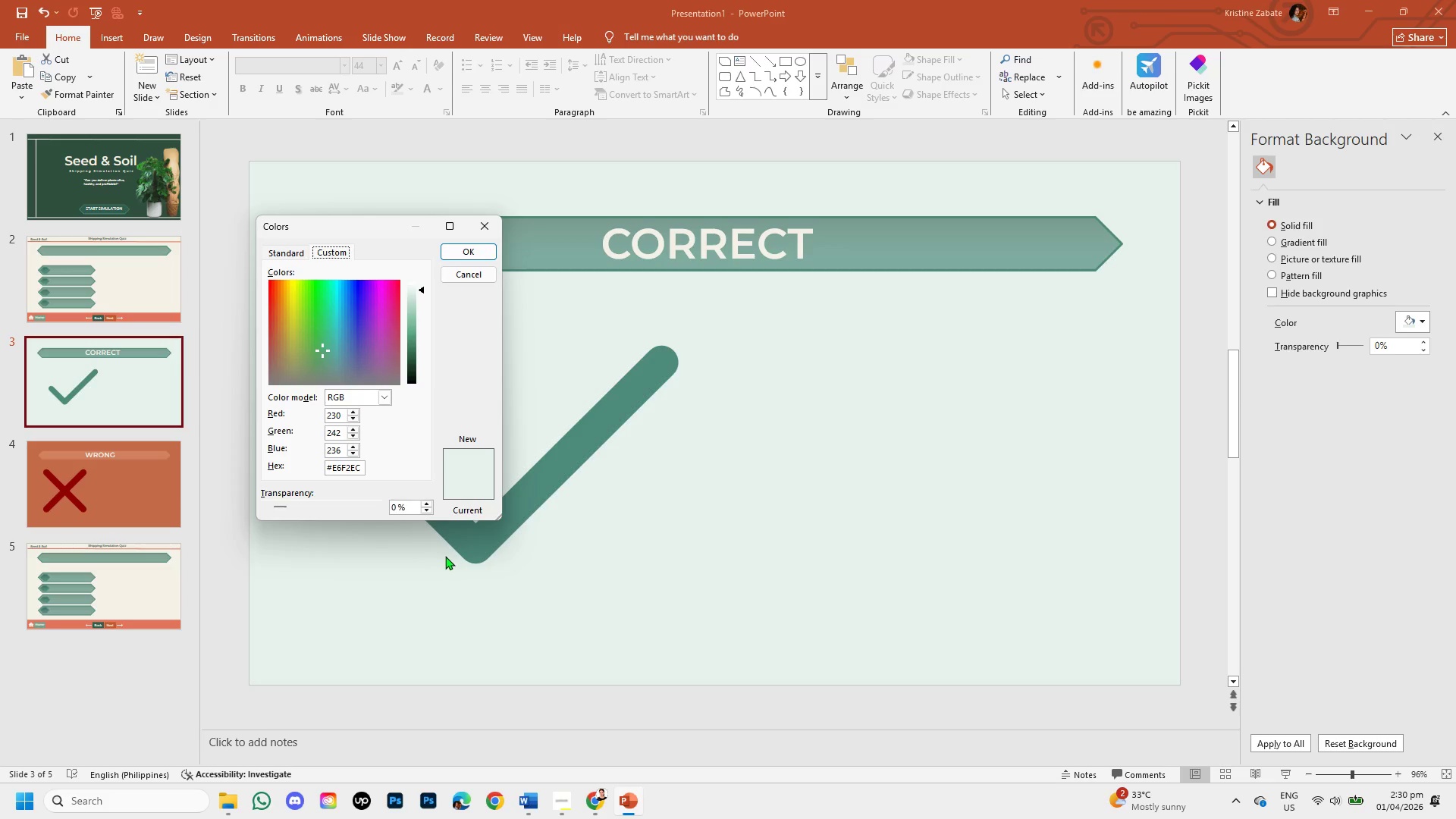 
left_click([361, 469])
 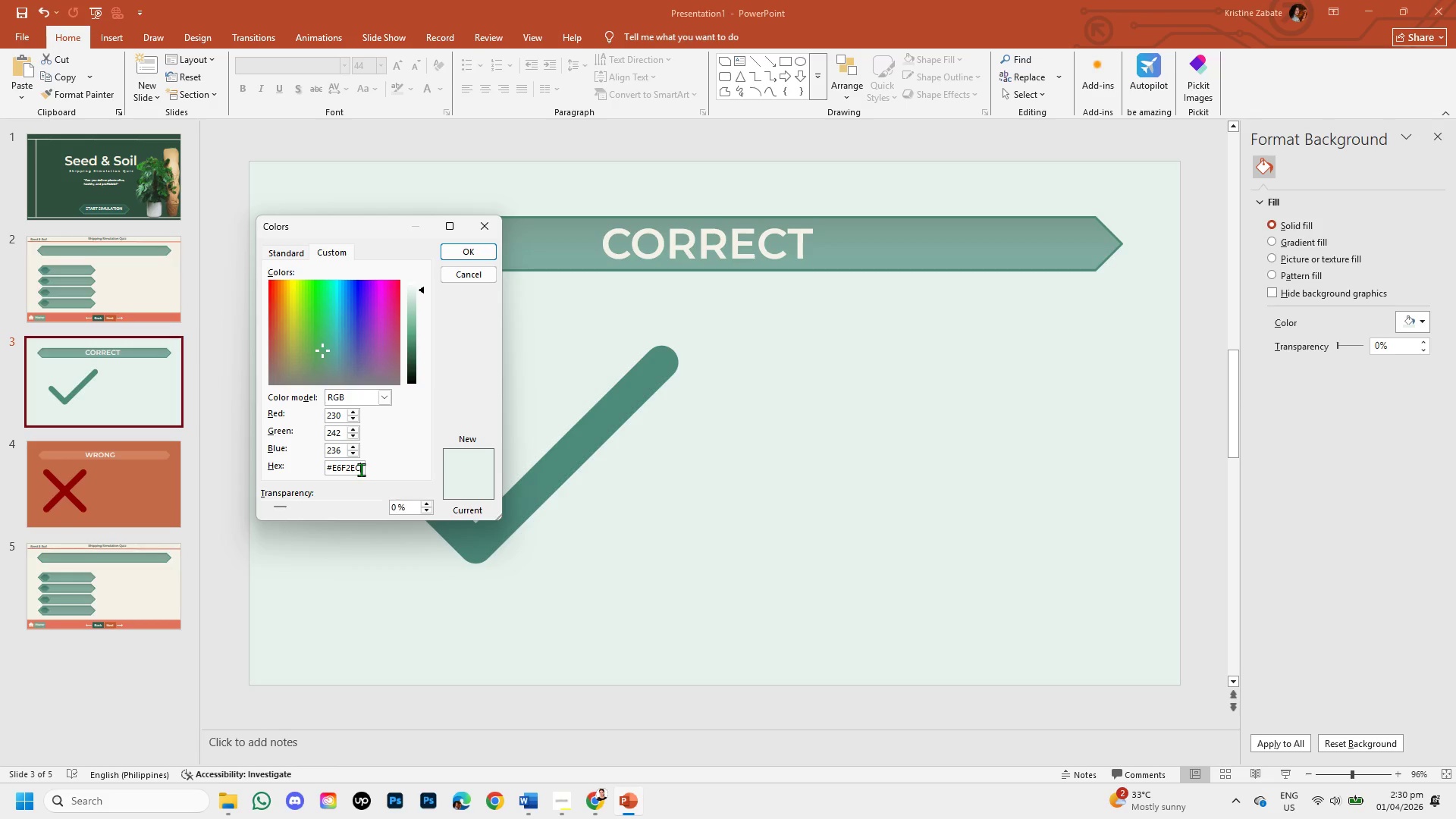 
wait(16.95)
 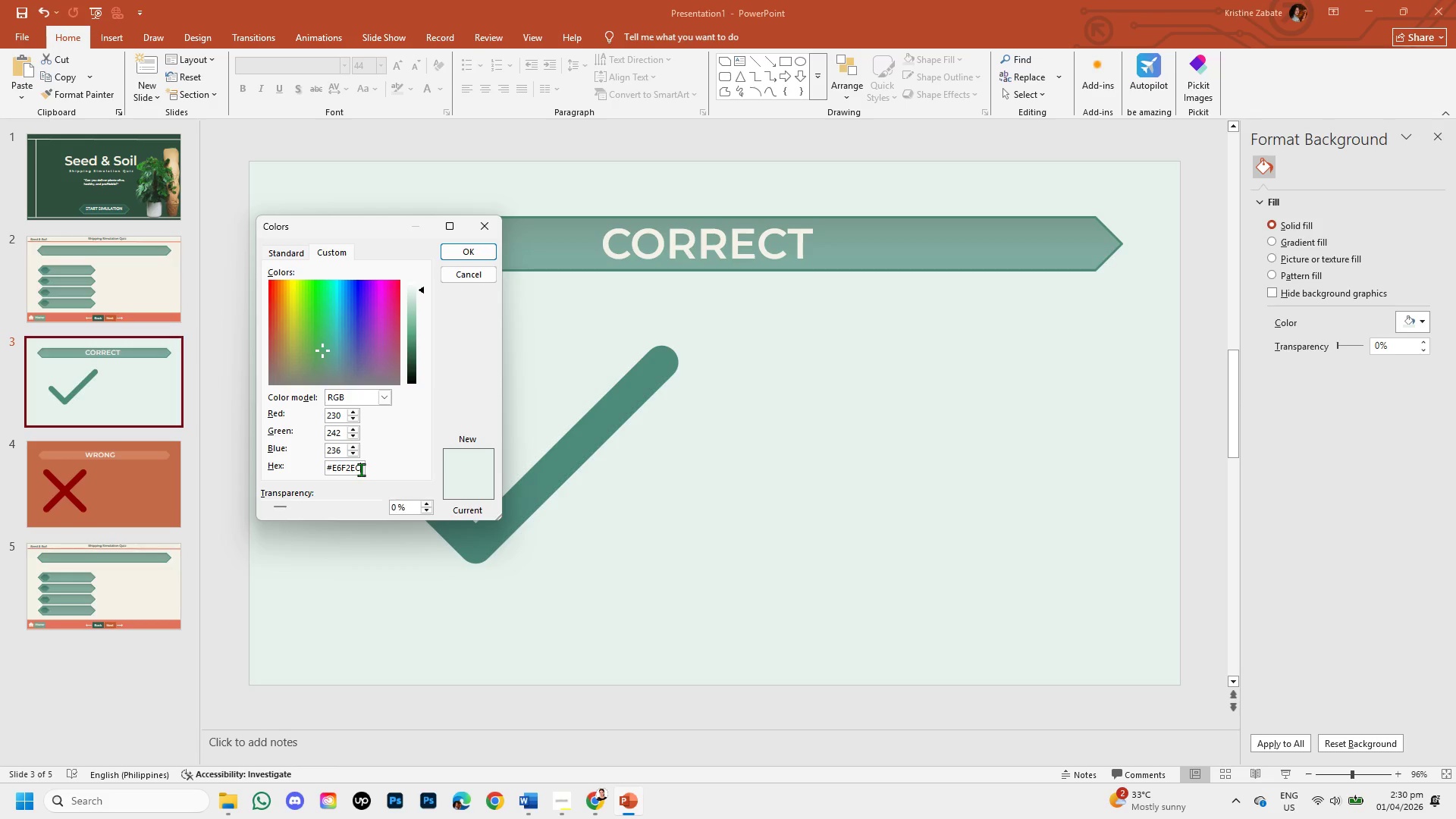 
left_click([633, 536])
 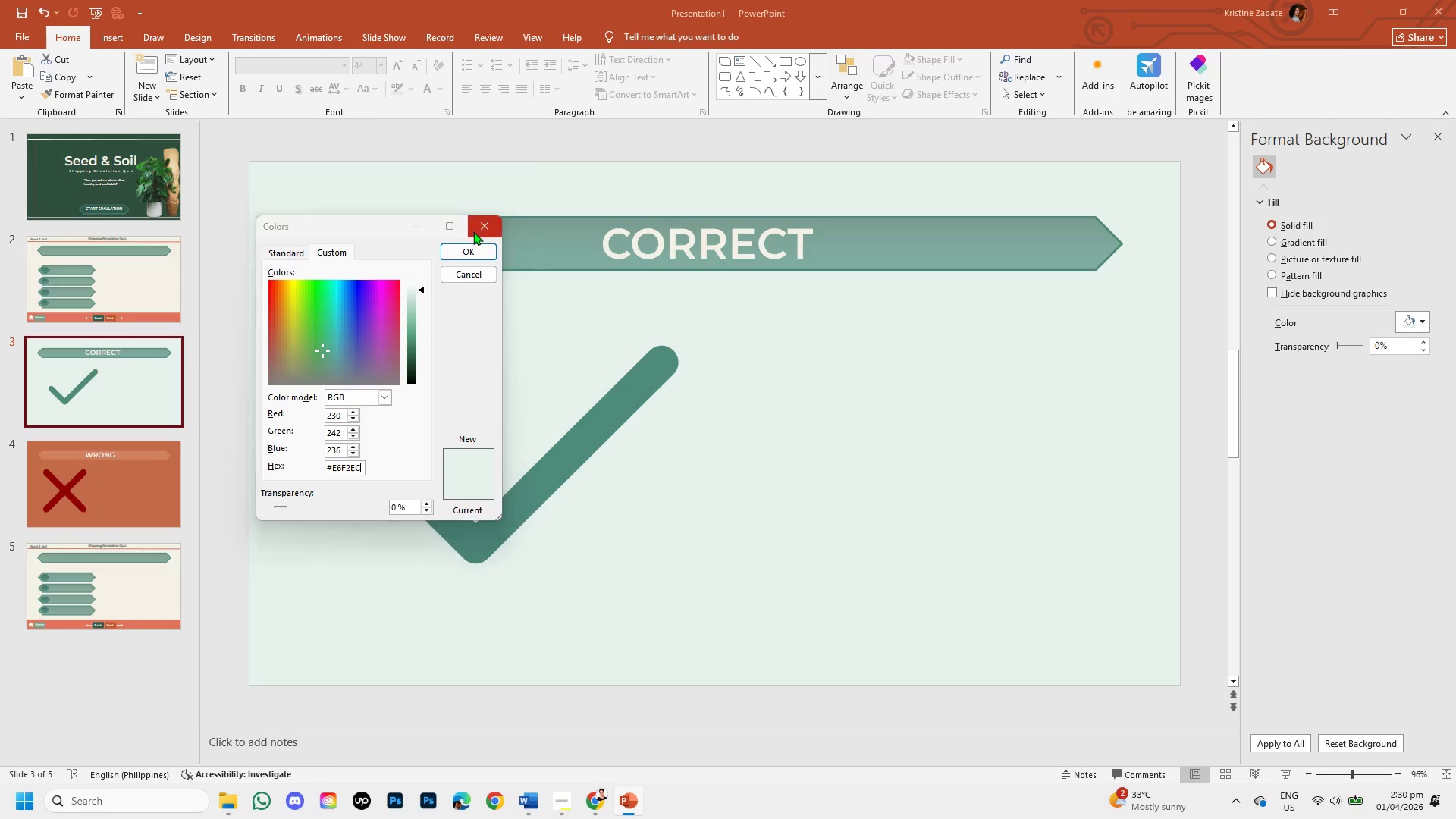 
left_click([478, 231])
 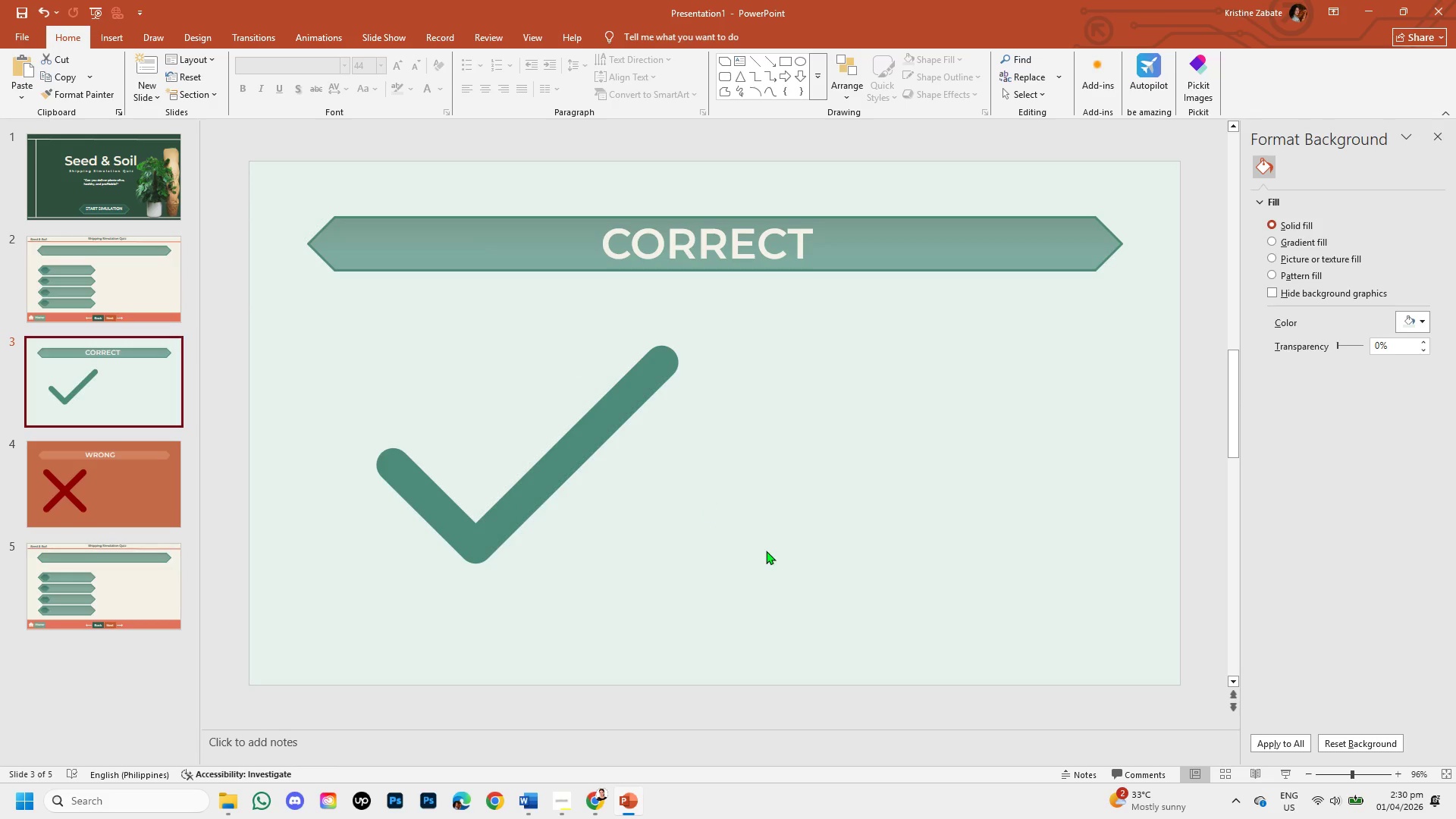 
left_click([767, 552])
 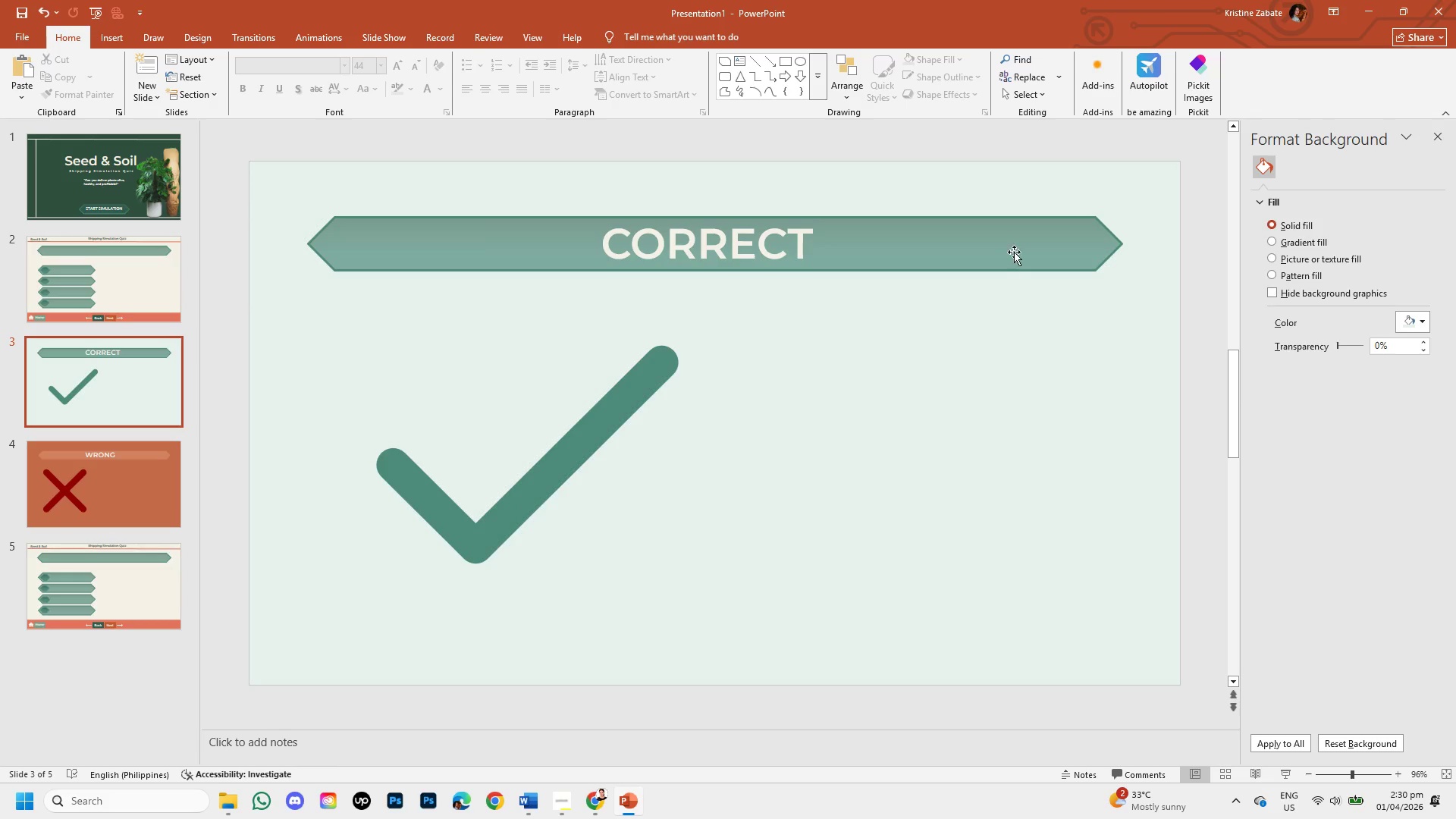 
left_click([1015, 249])
 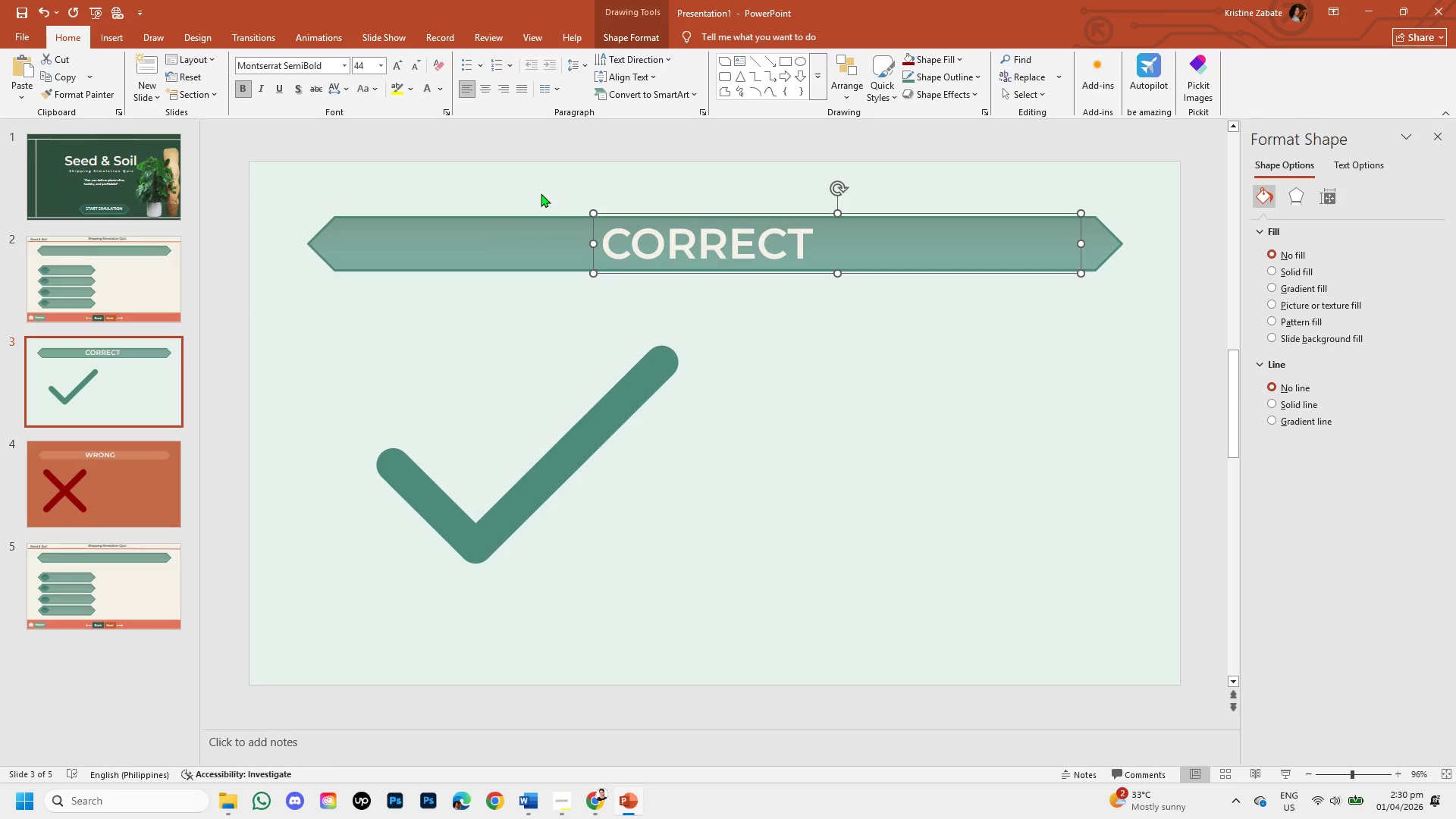 
left_click([520, 237])
 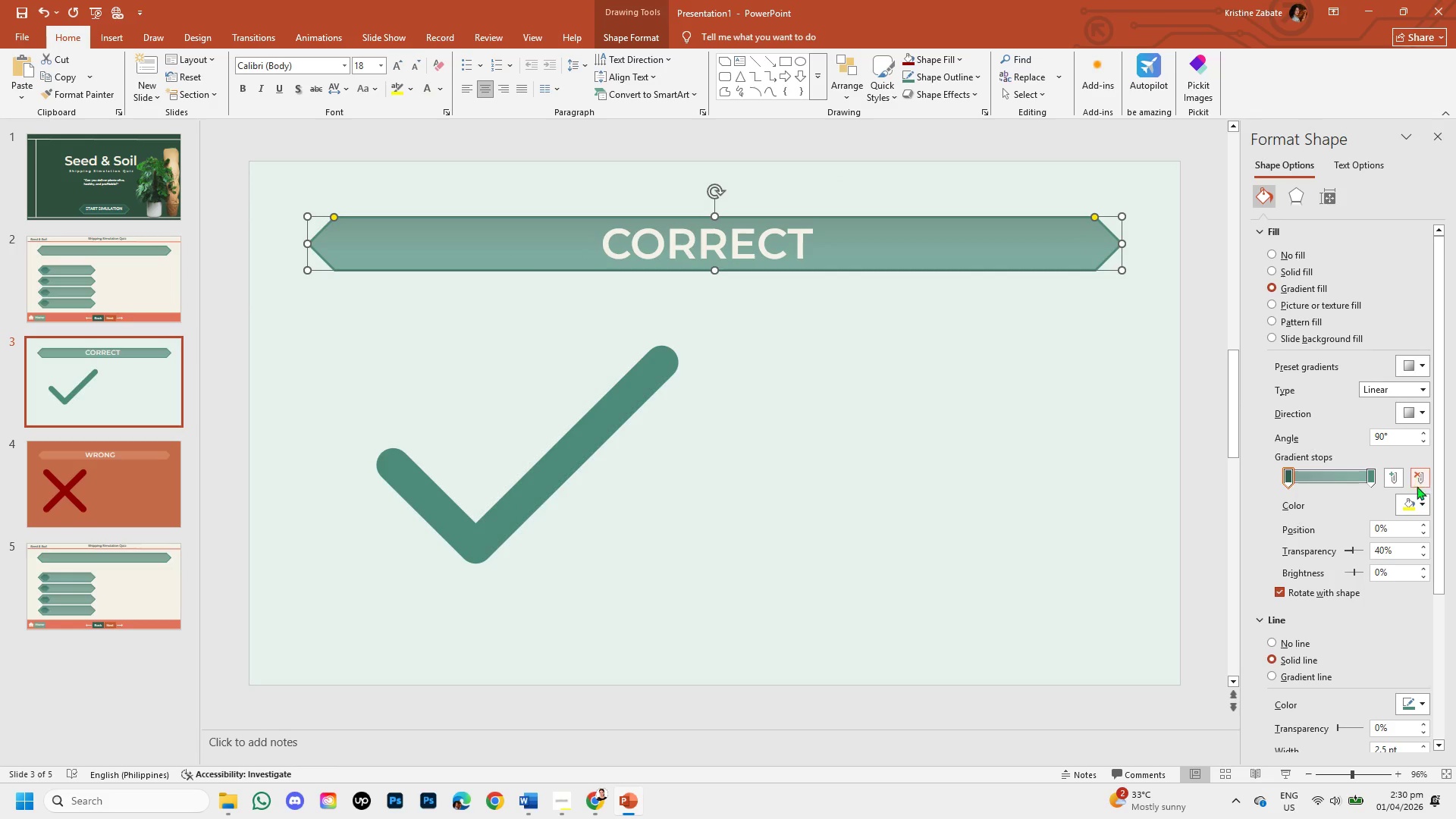 
left_click([1420, 508])
 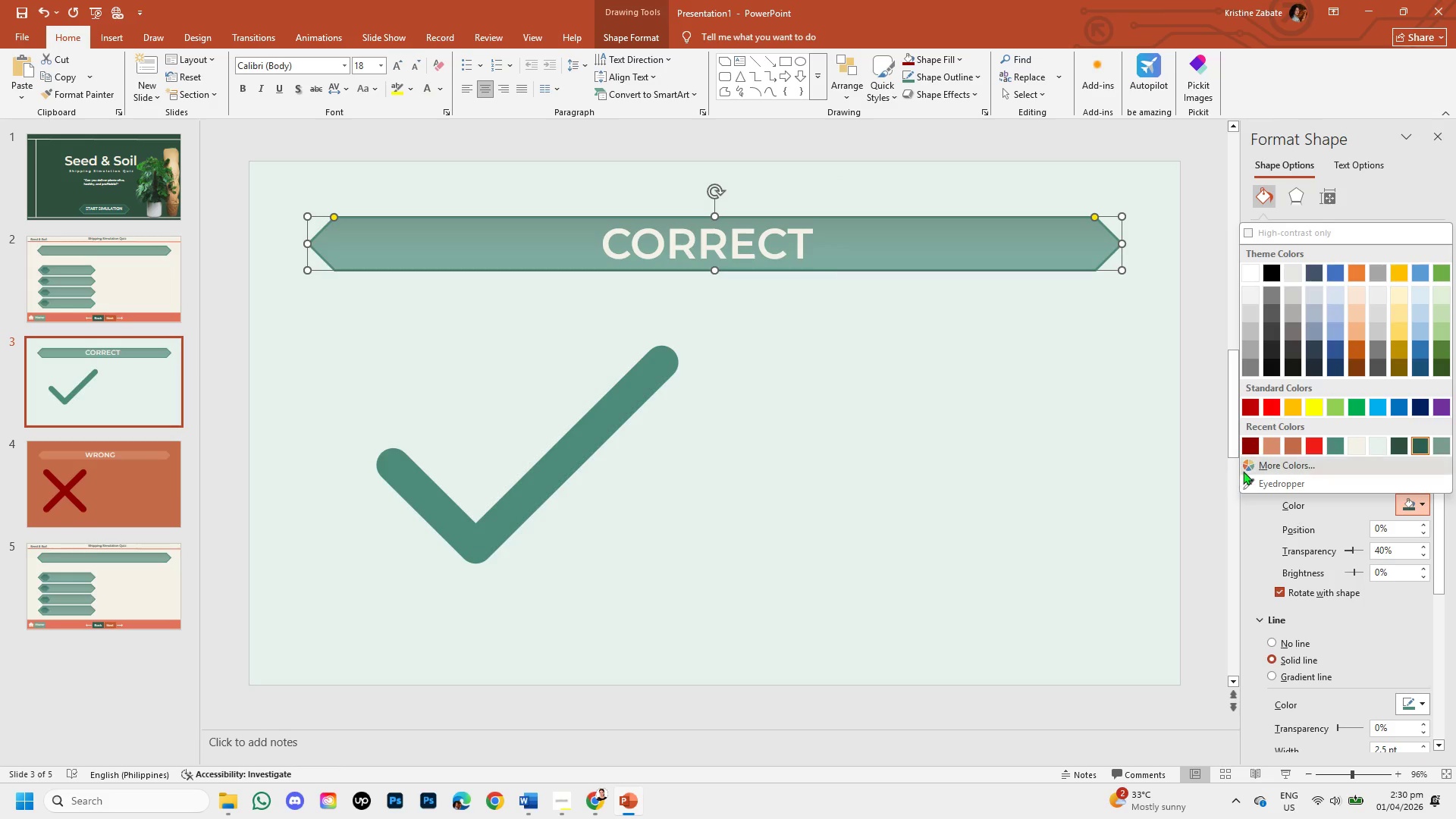 
left_click([1254, 471])
 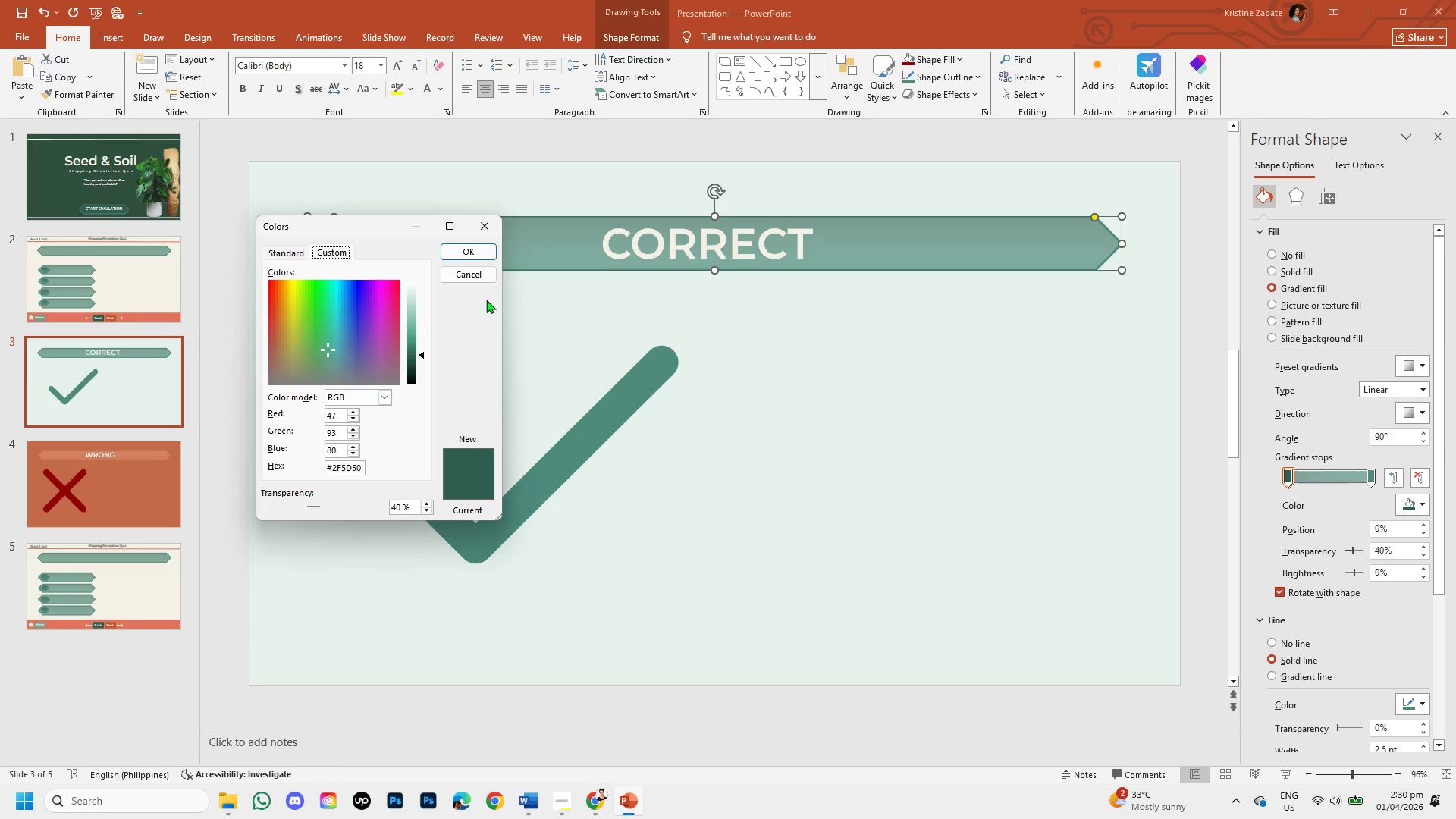 
left_click([476, 246])
 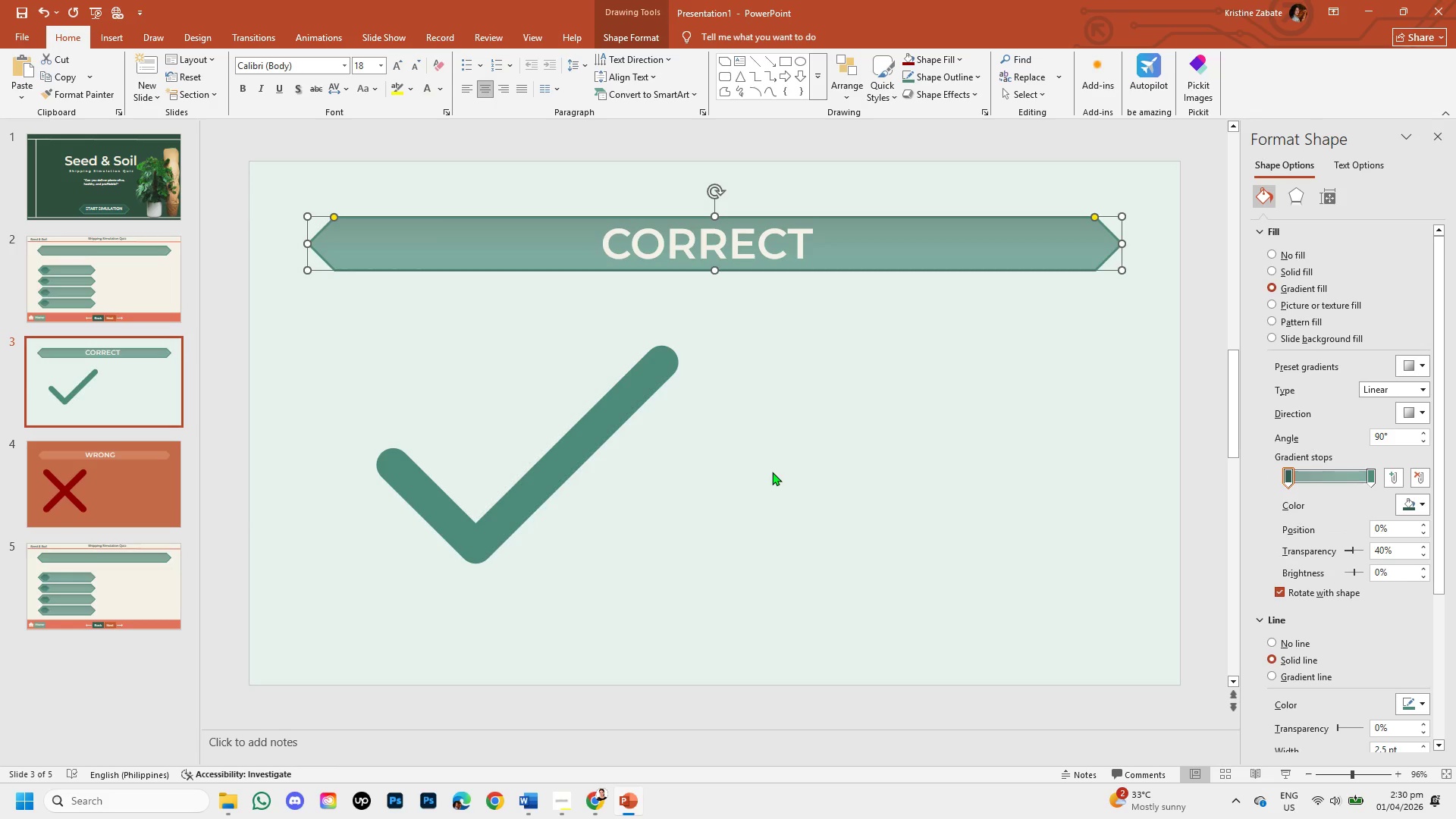 
left_click([772, 472])
 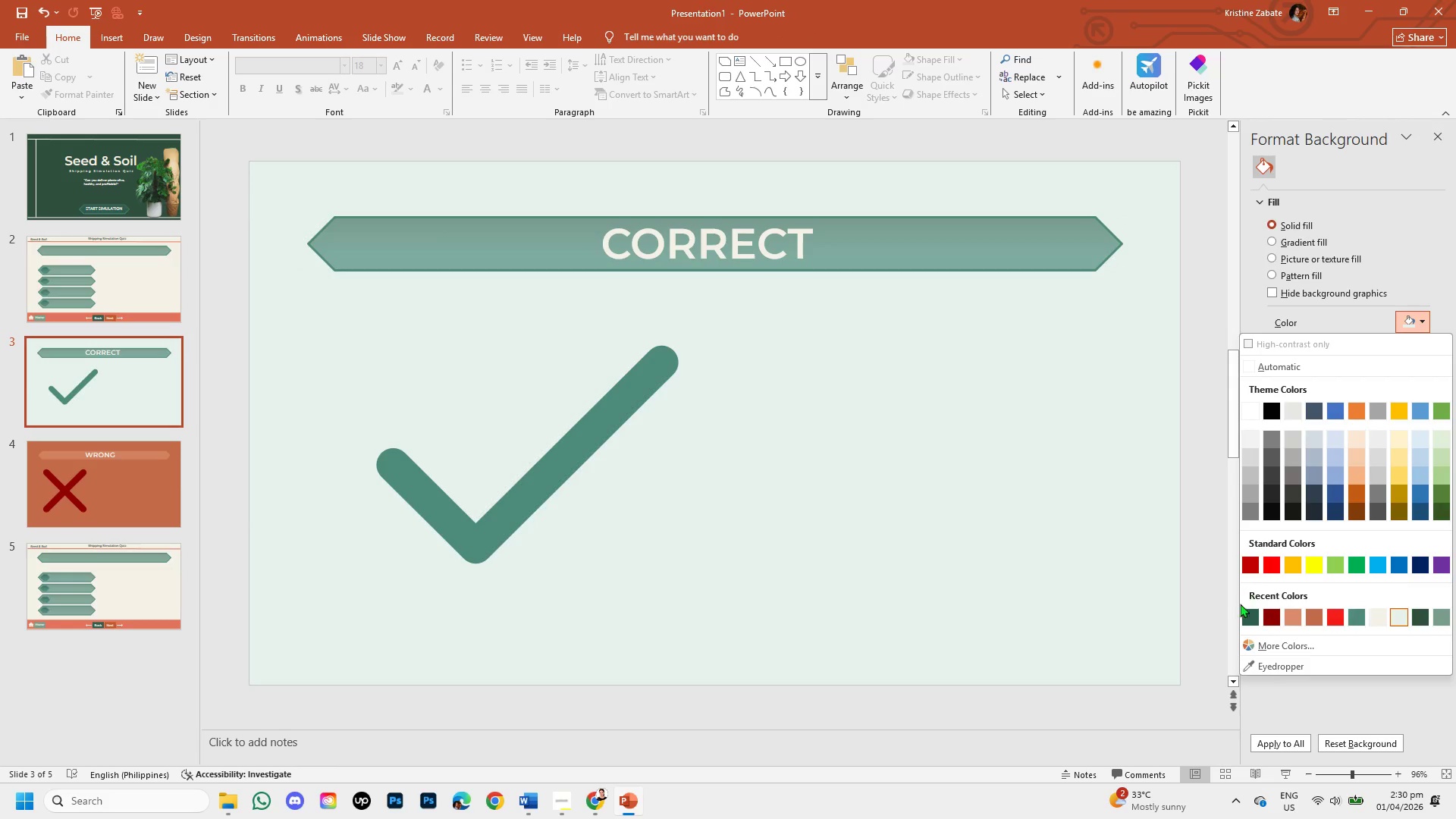 
left_click([1279, 645])
 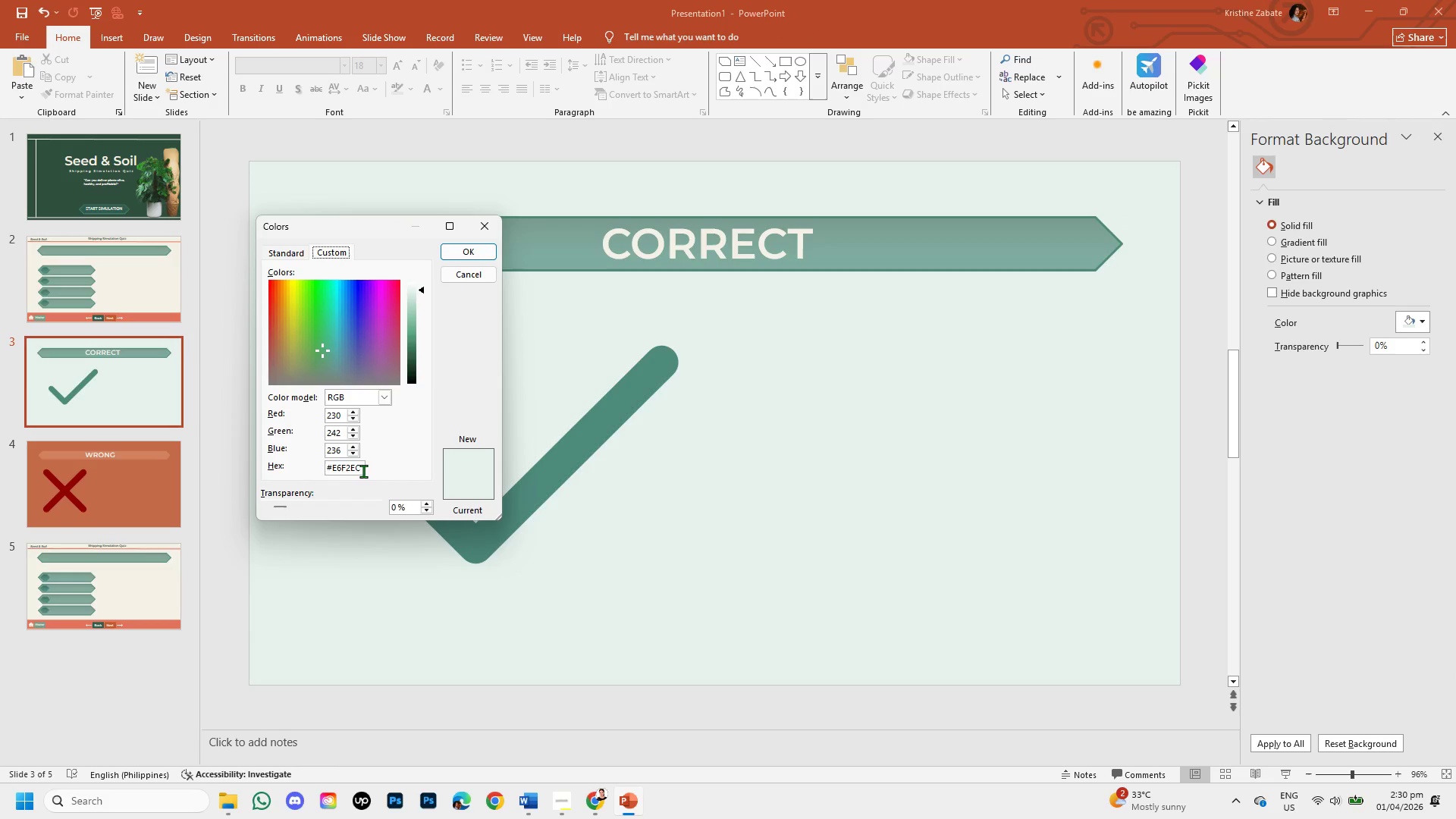 
left_click([359, 469])
 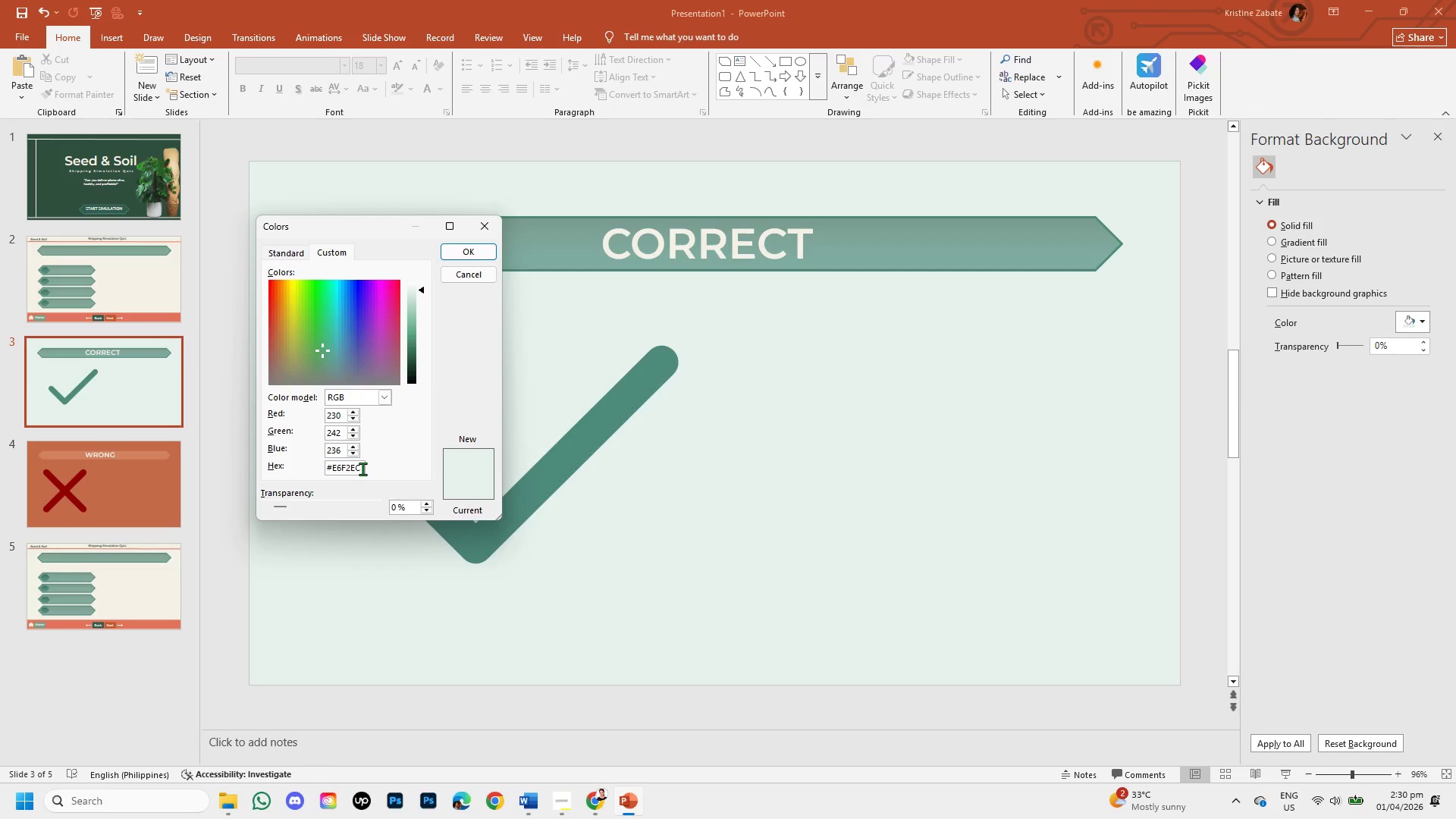 
key(Backspace)
 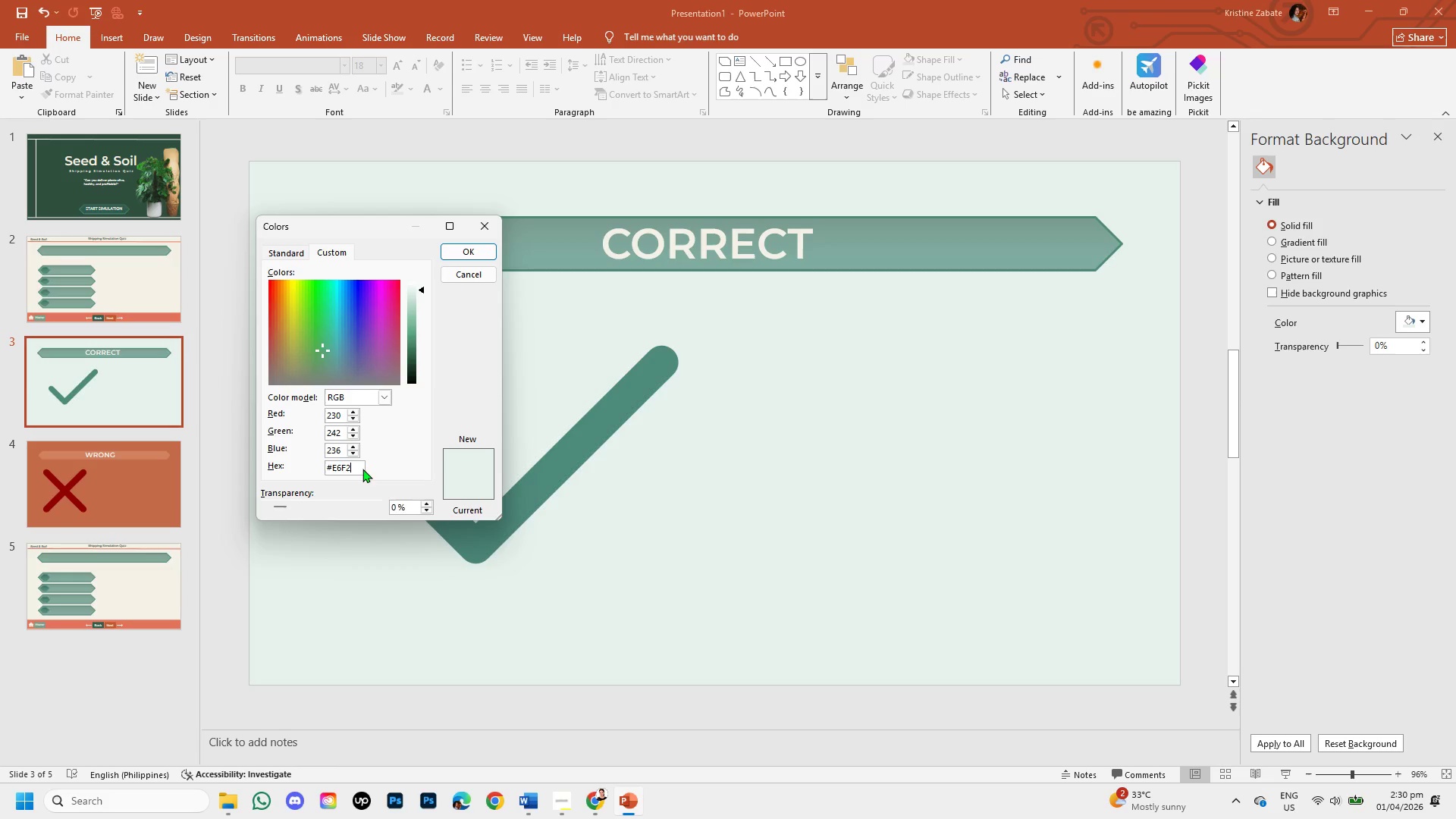 
key(Backspace)
 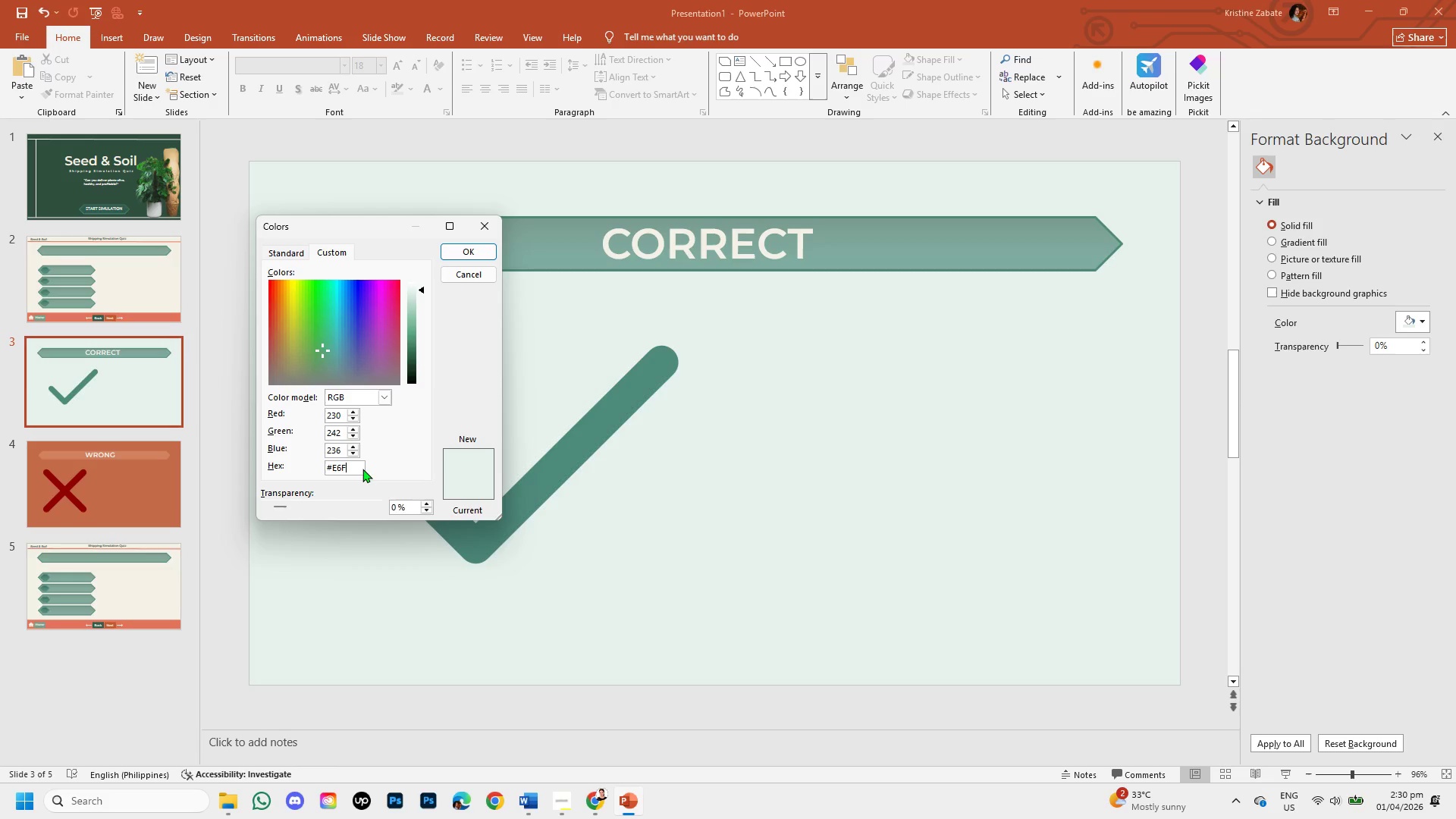 
key(Backspace)
 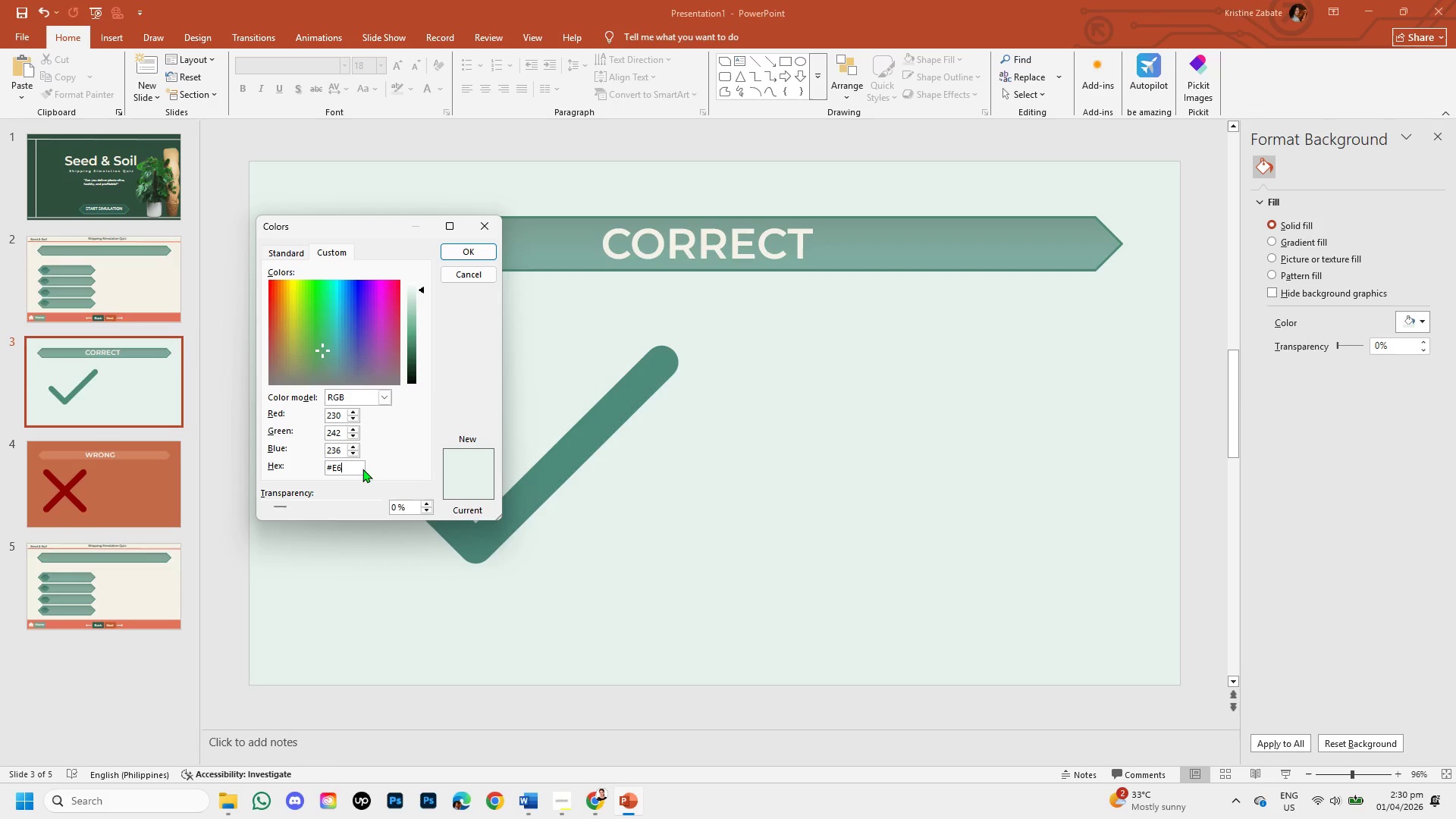 
key(Backspace)
 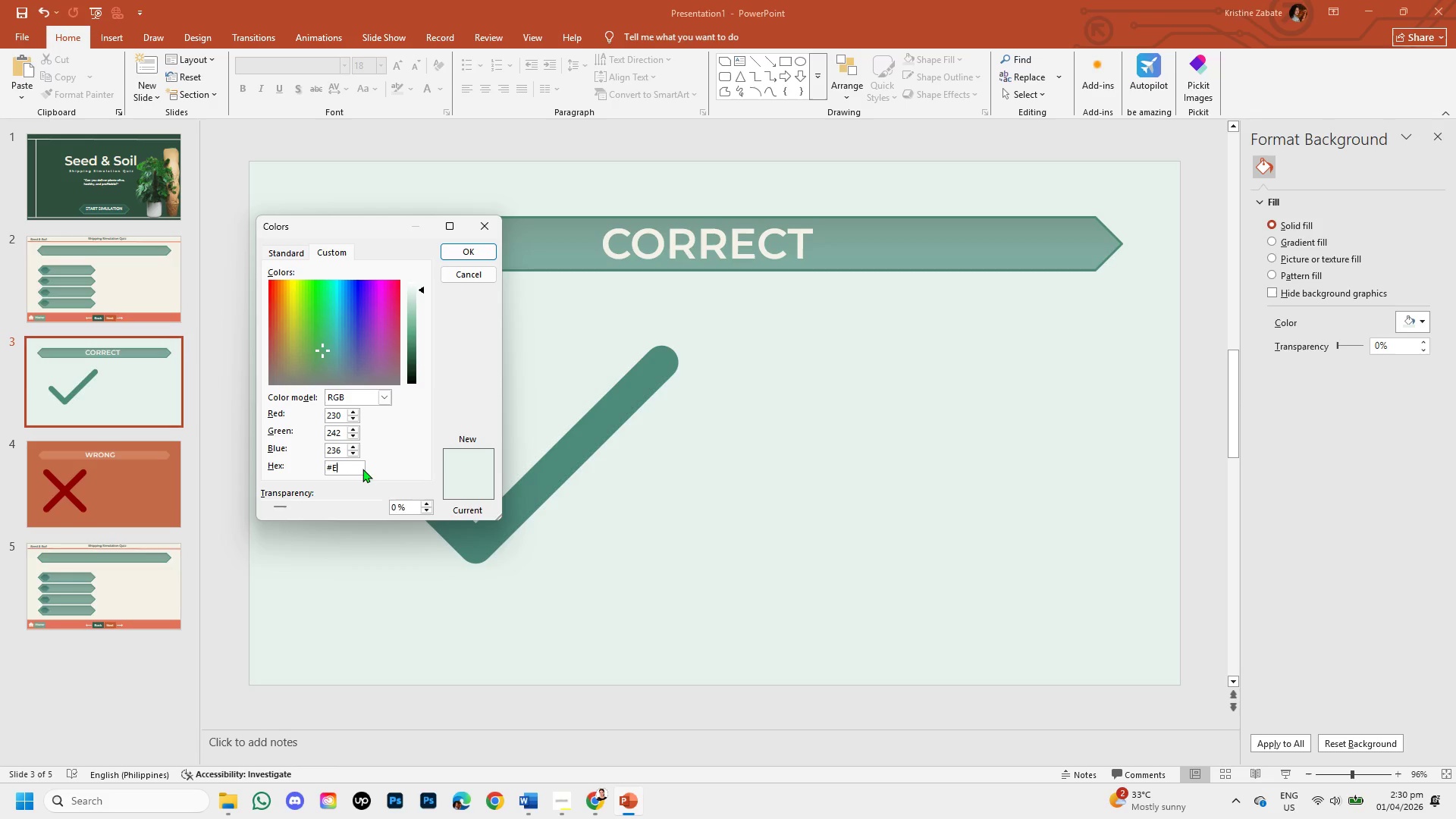 
key(Backspace)
 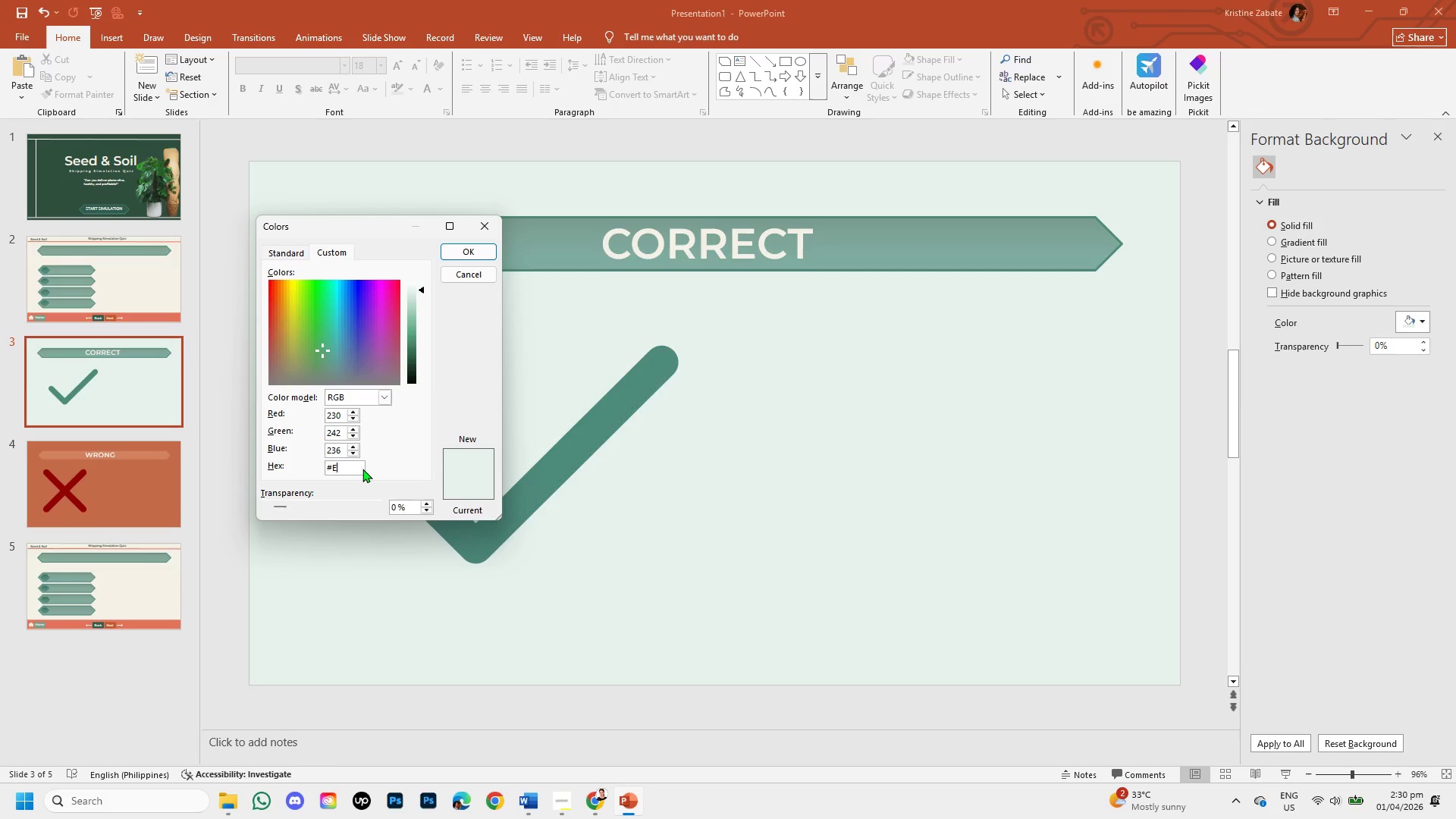 
key(Backspace)
 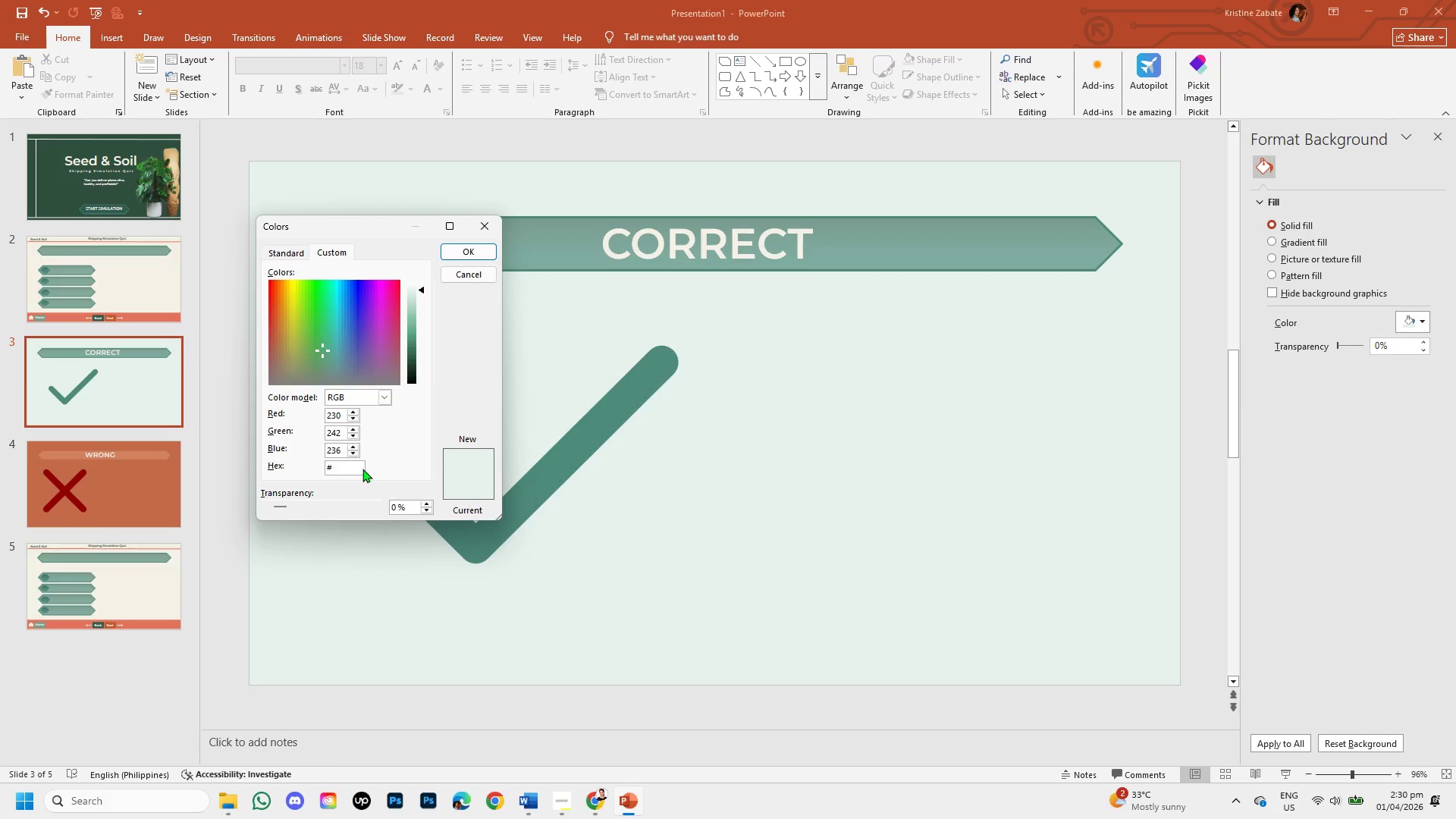 
type(4CAF7D)
 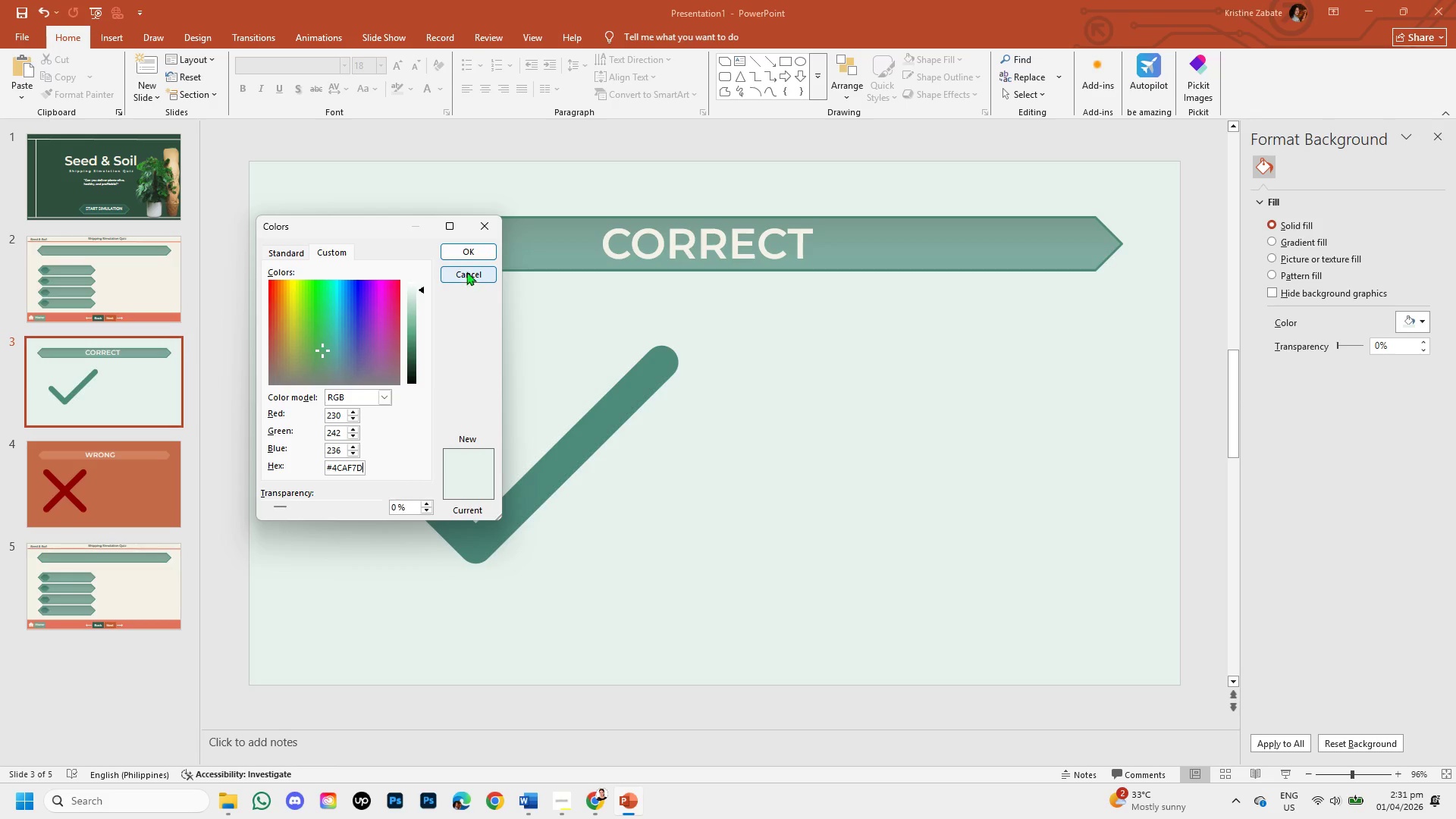 
left_click([466, 253])
 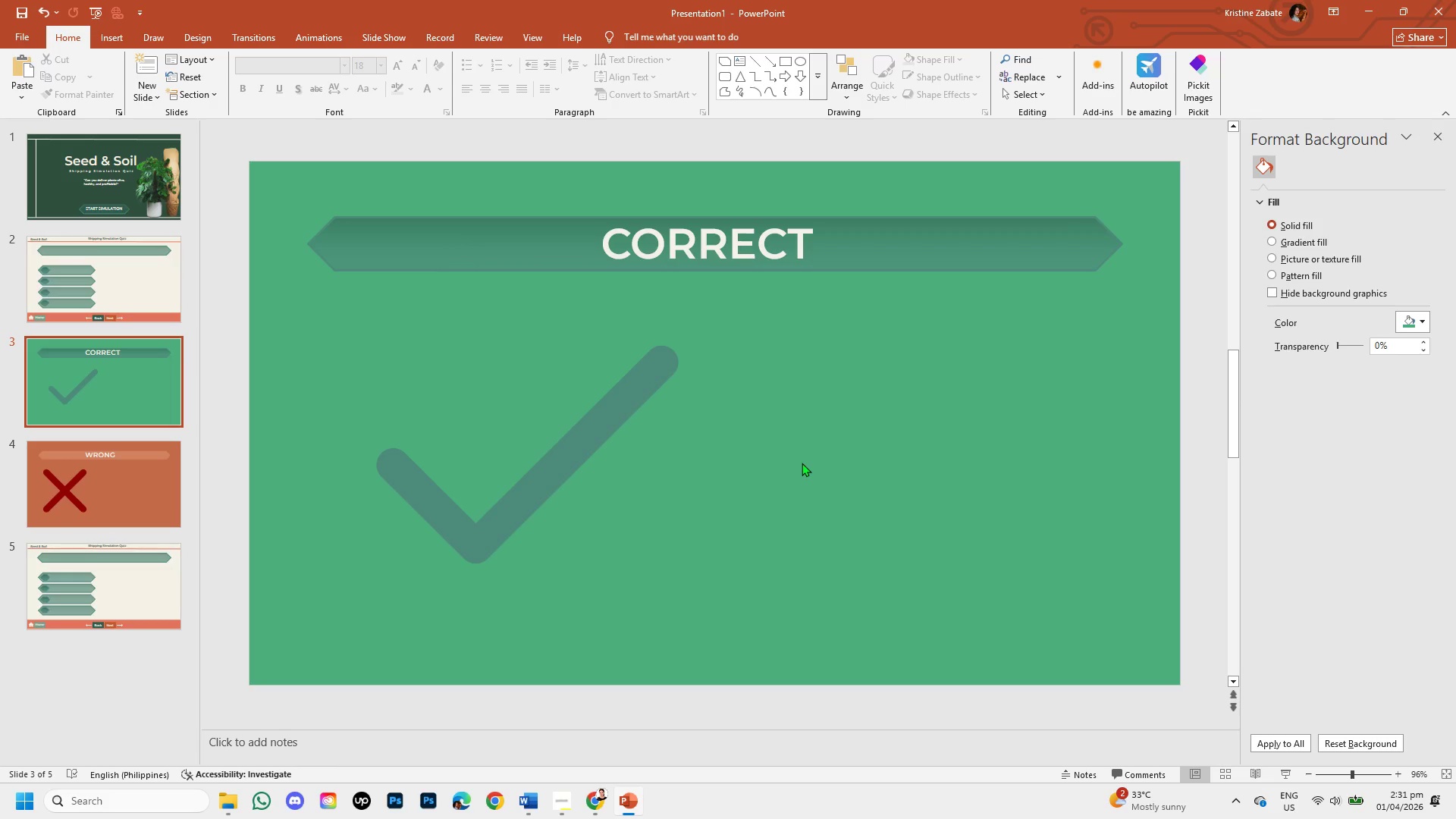 
left_click([939, 245])
 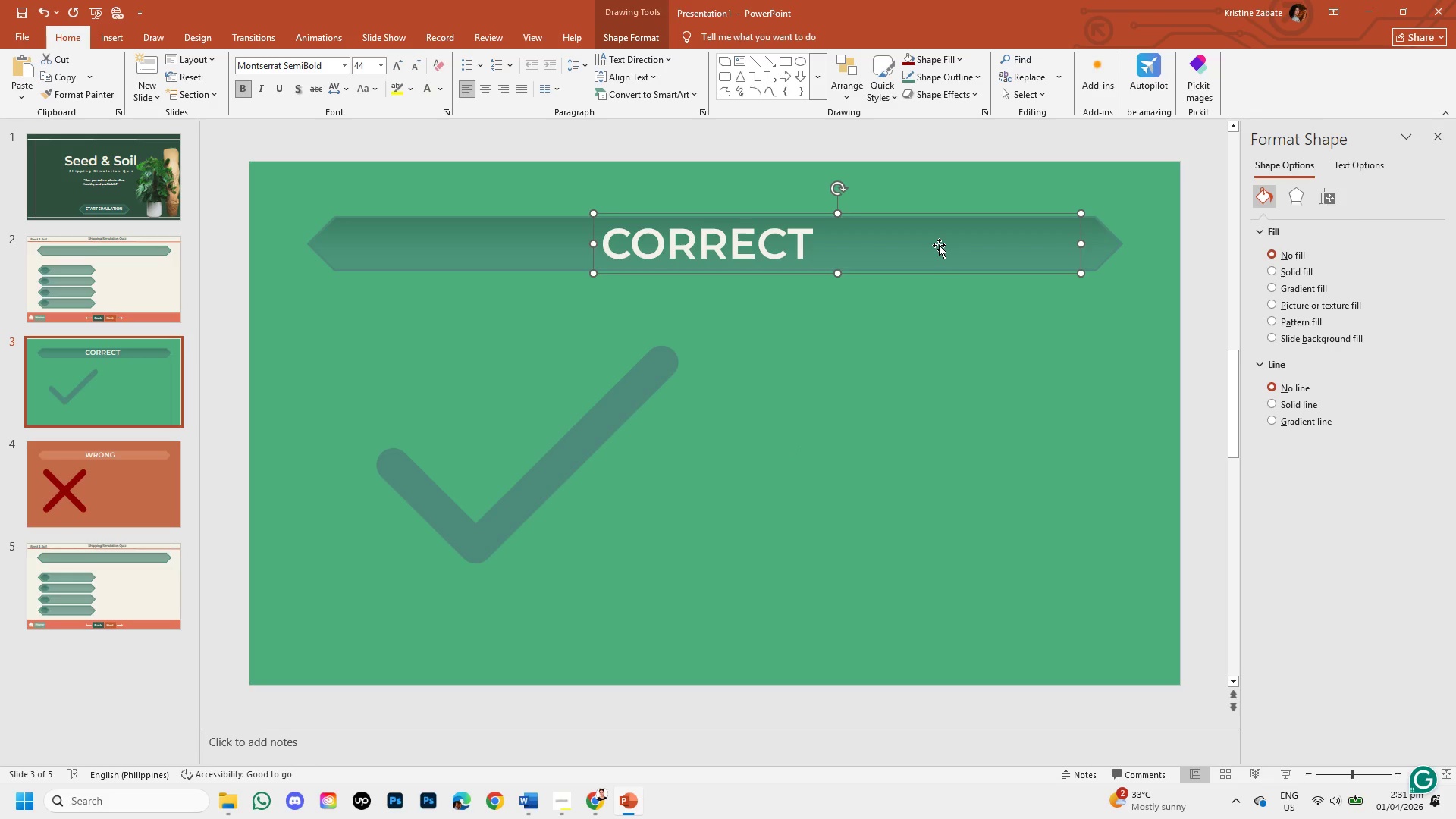 
wait(26.69)
 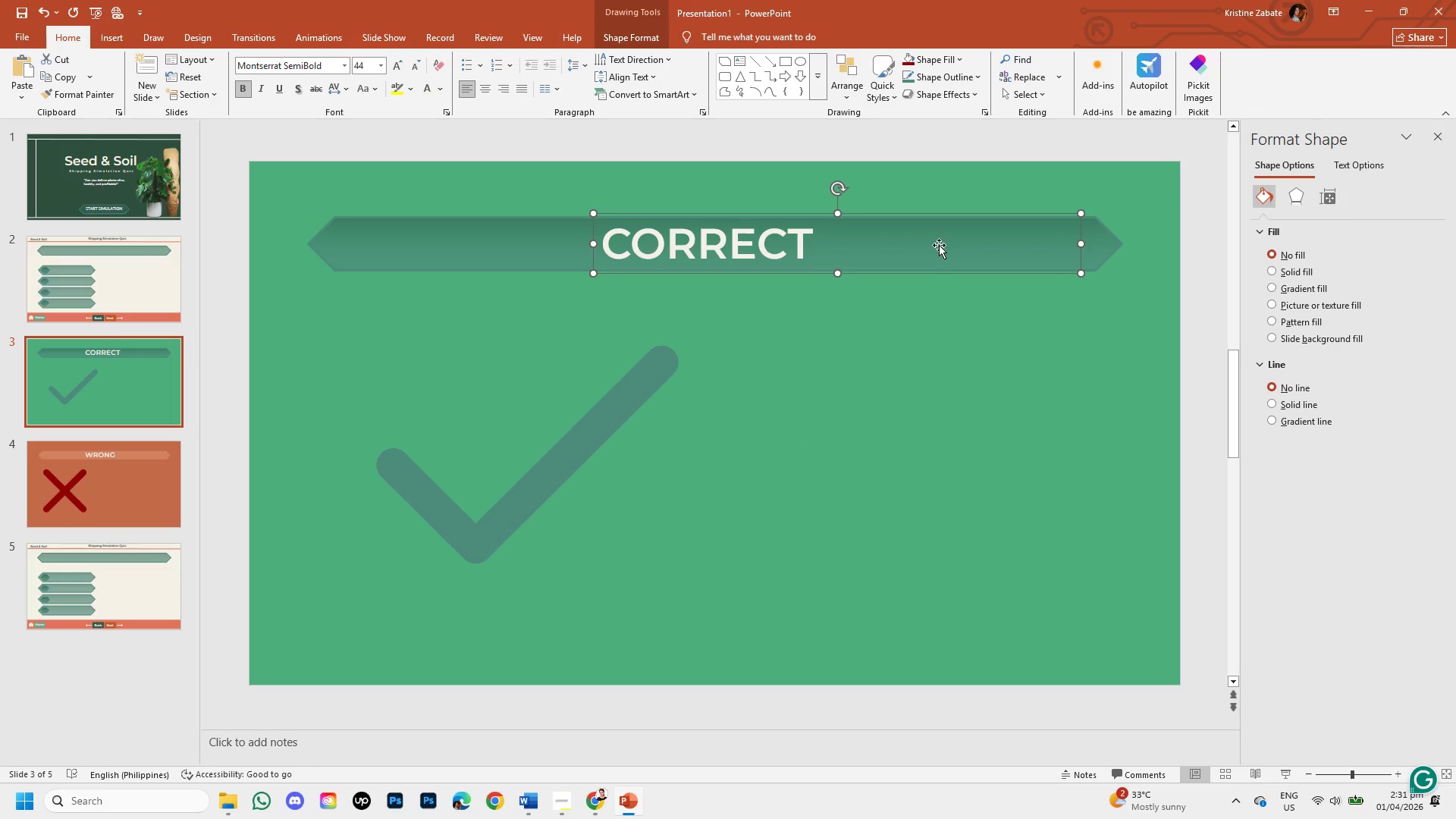 
left_click([319, 528])
 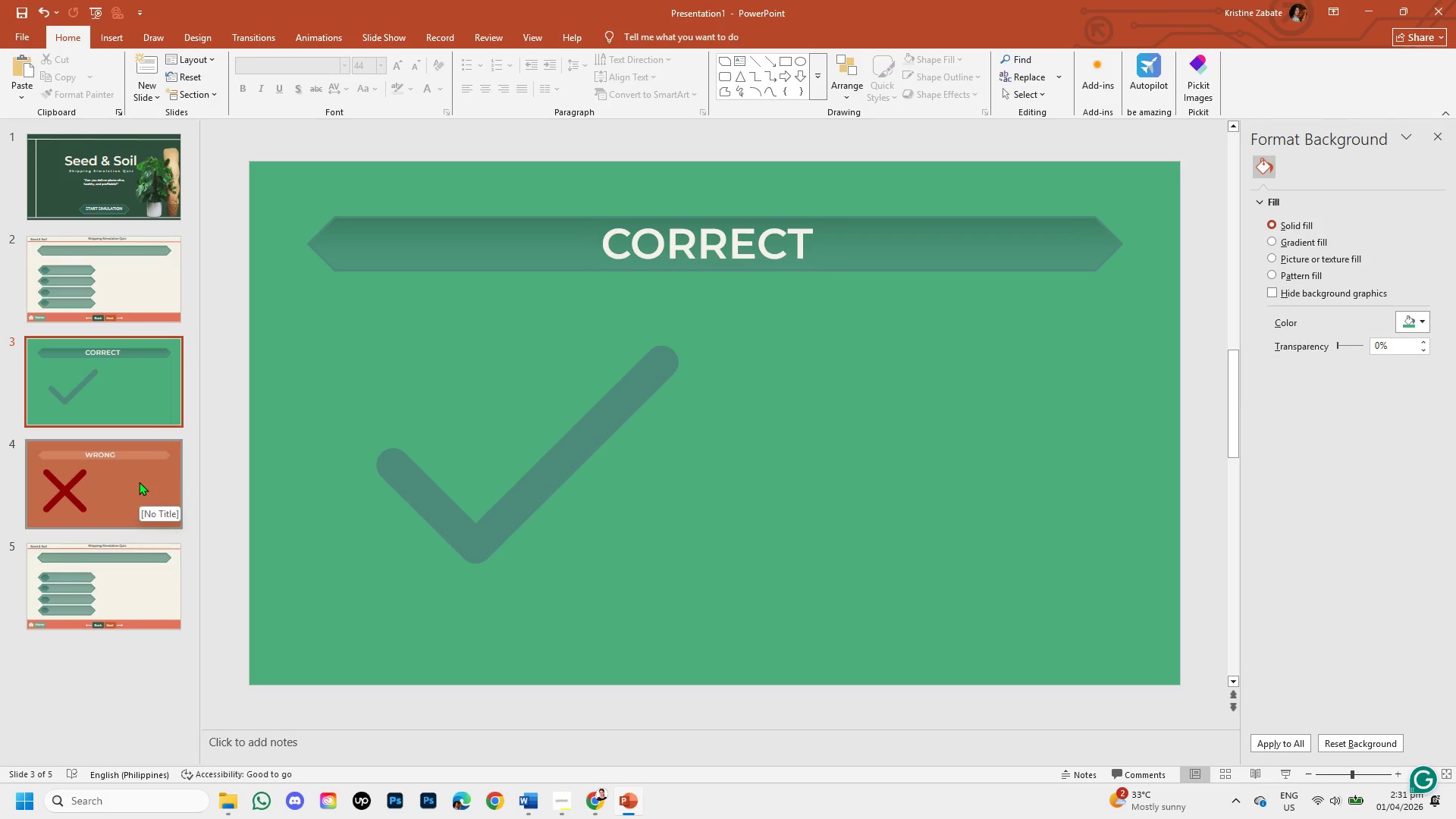 
left_click([139, 482])
 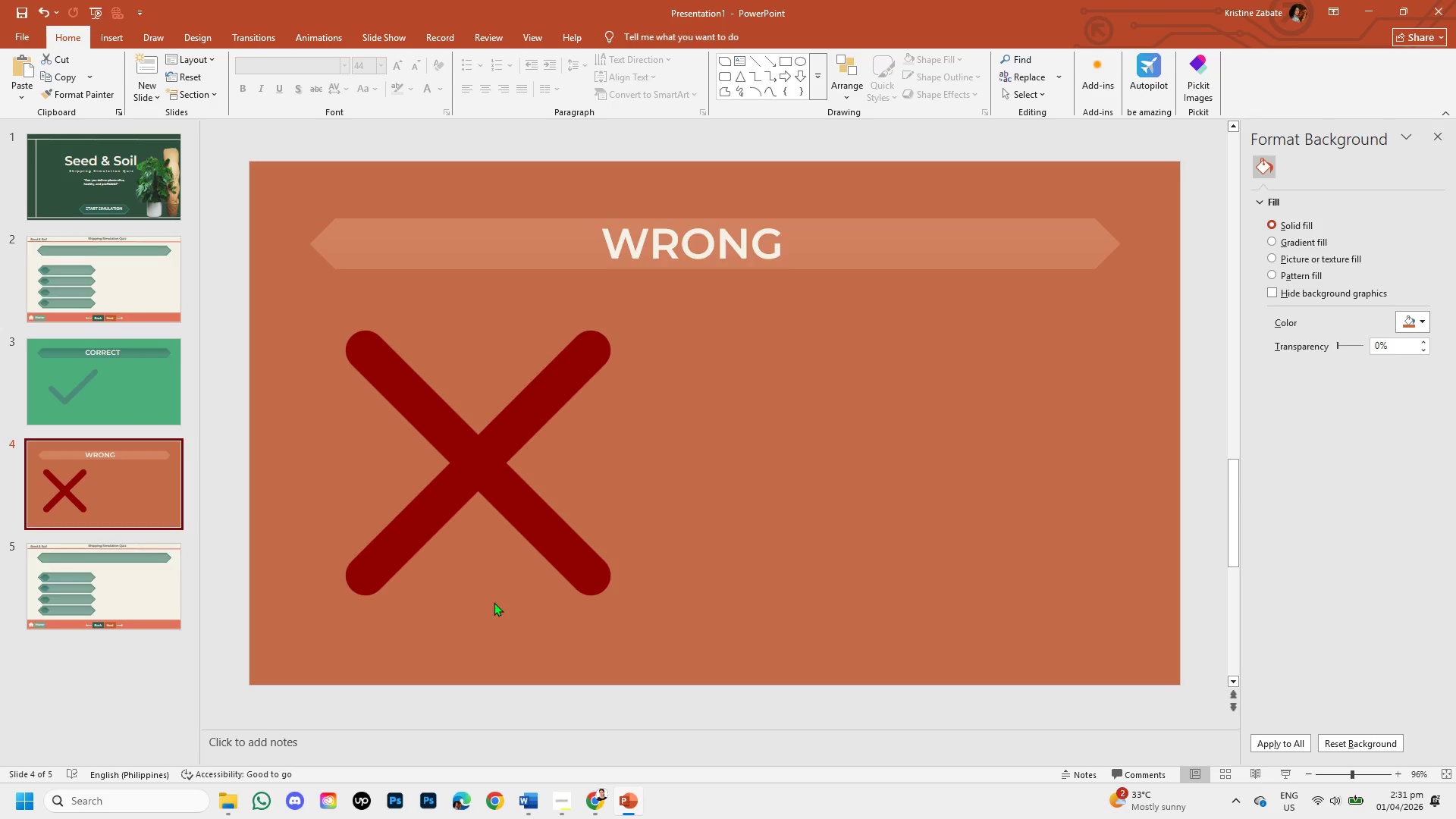 
wait(6.97)
 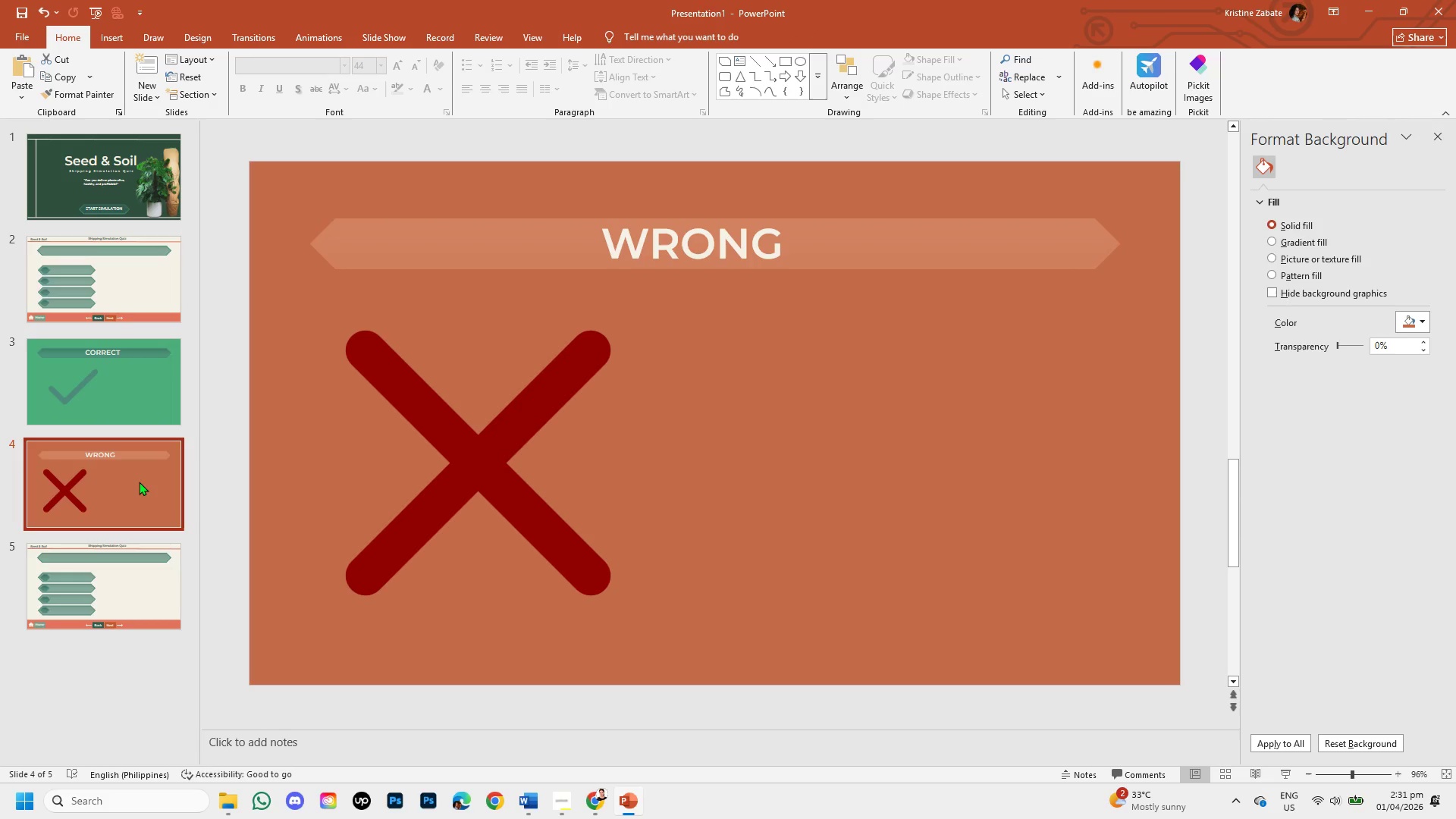 
left_click([1424, 324])
 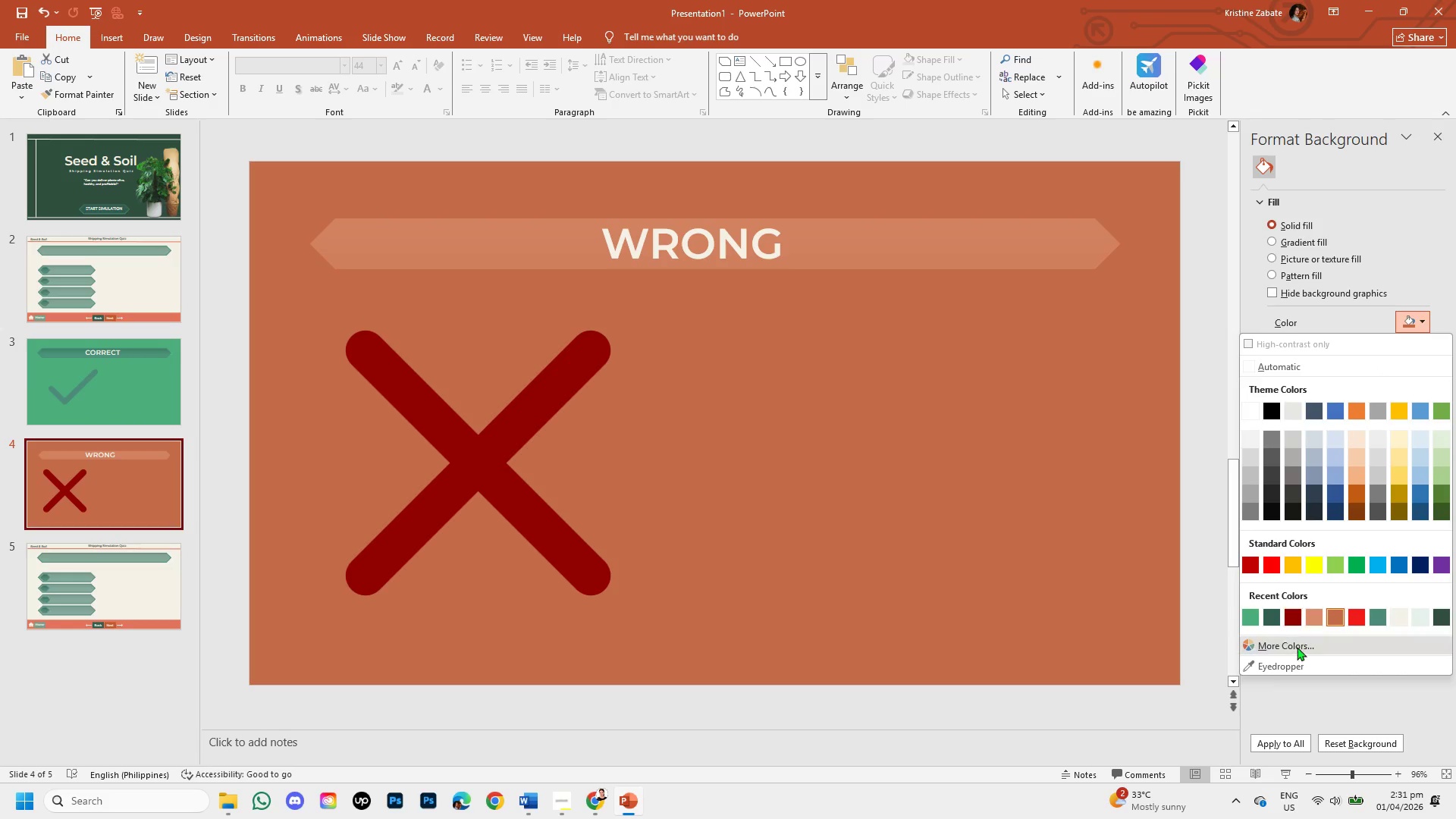 
left_click([1297, 649])
 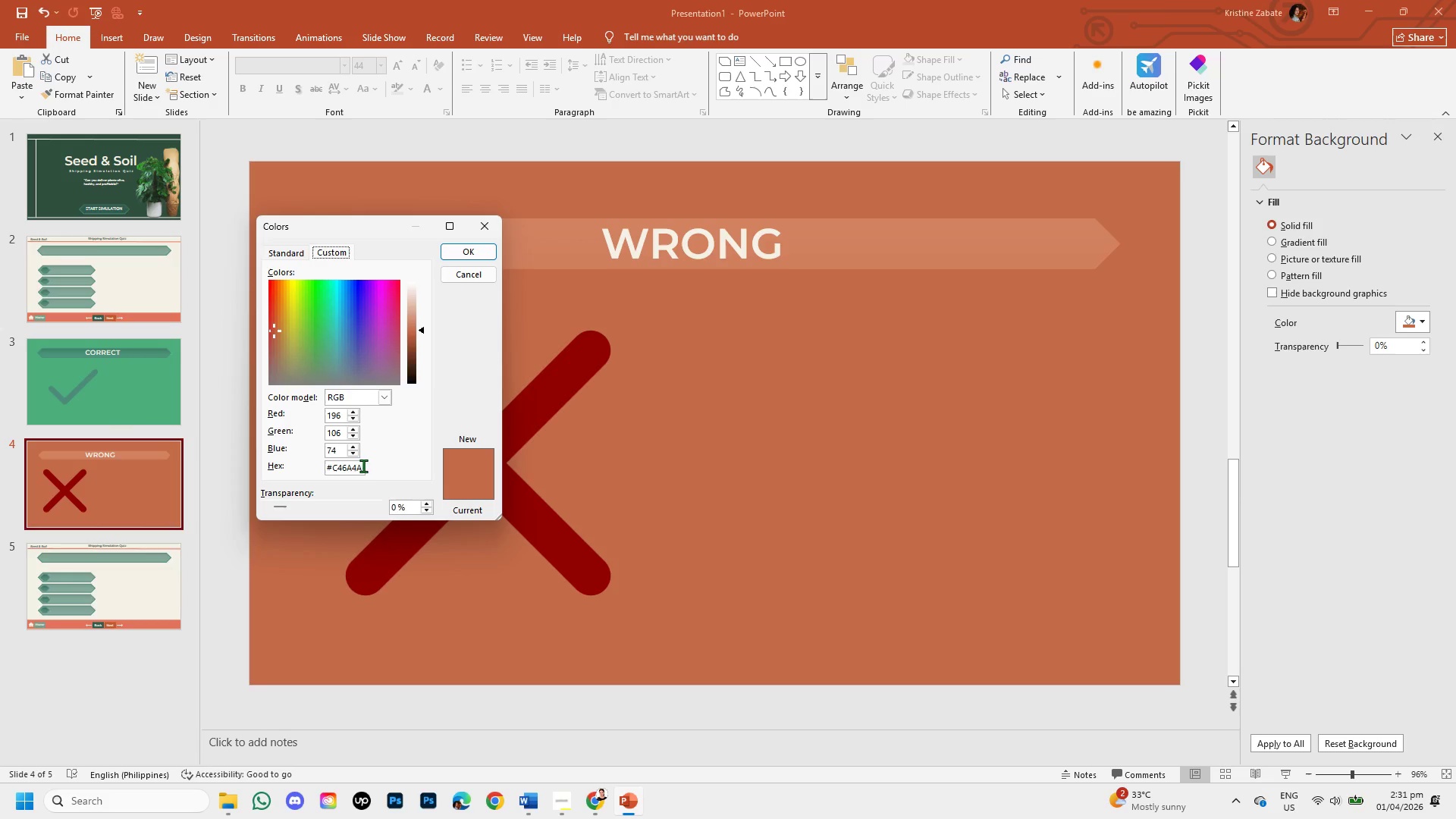 
wait(5.51)
 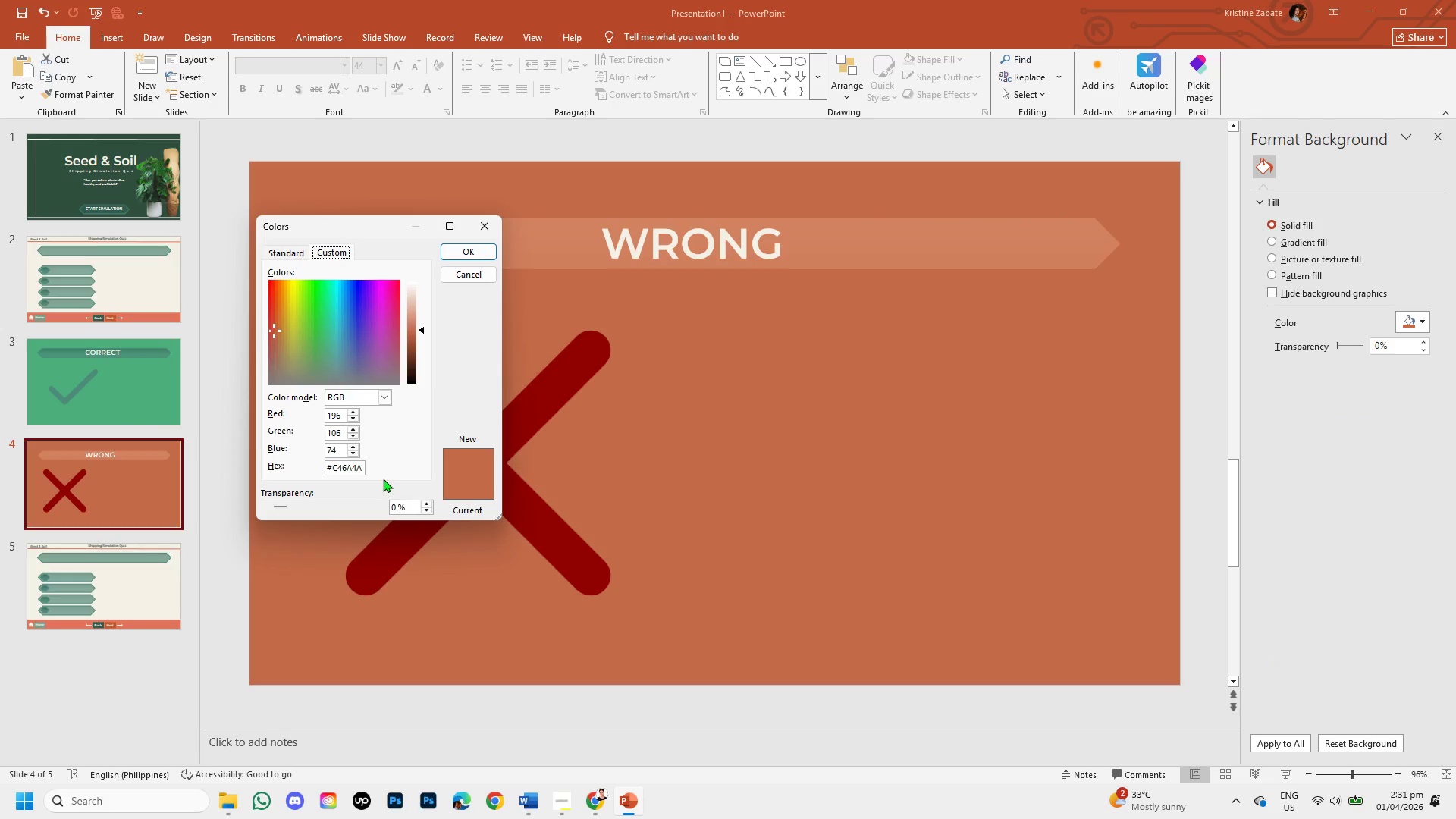 
left_click([362, 466])
 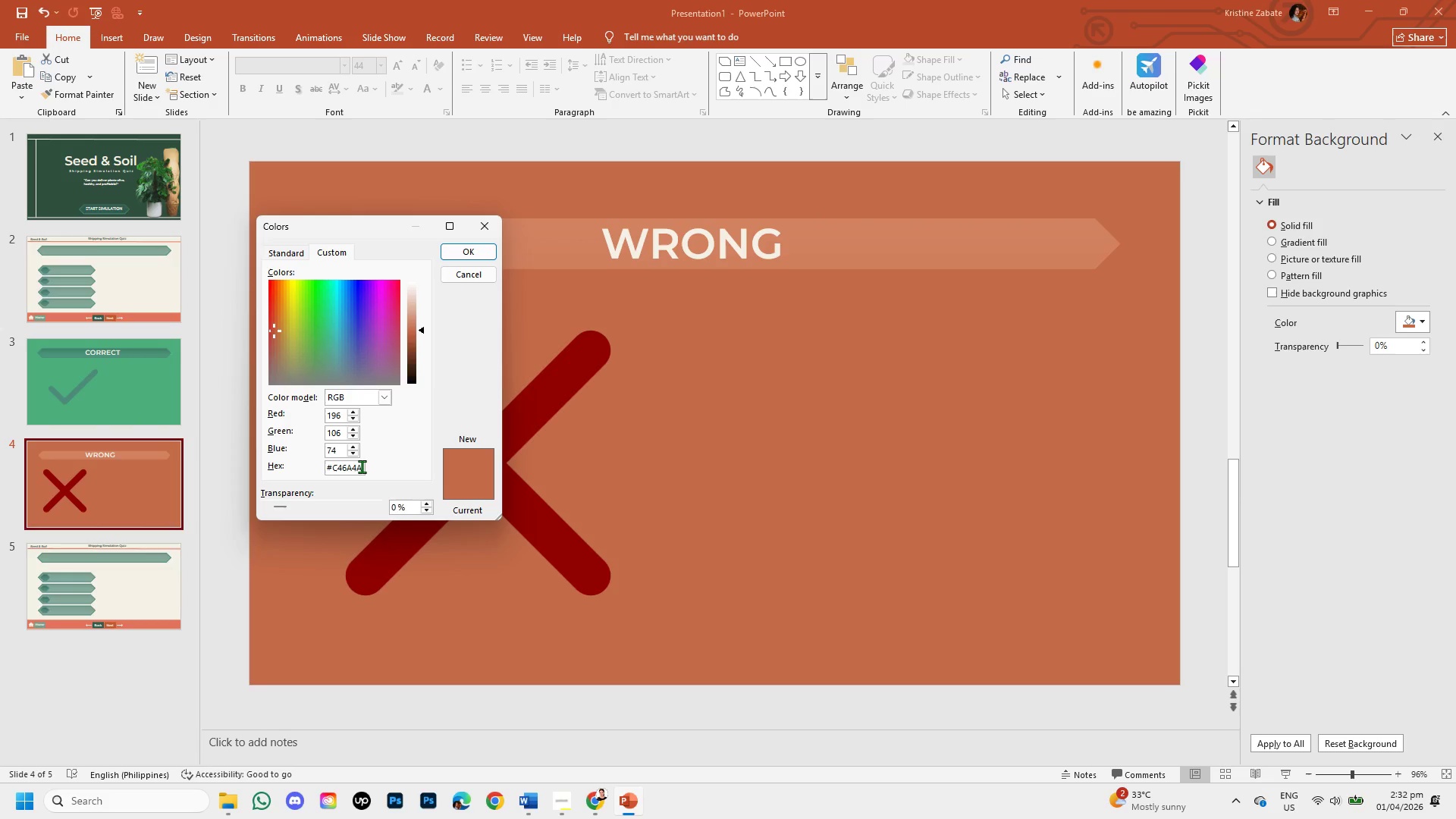 
key(Backspace)
 